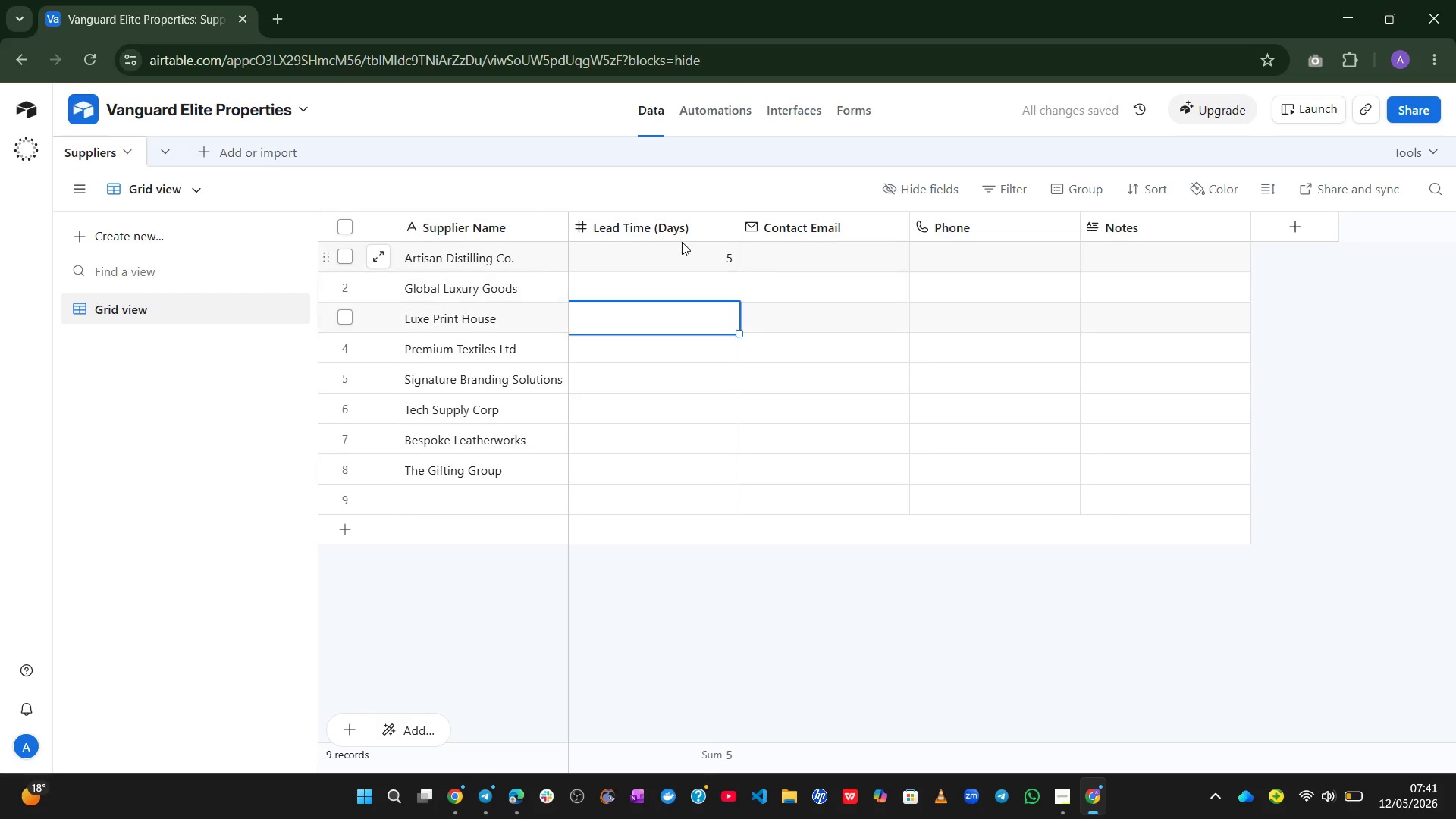 
key(Enter)
 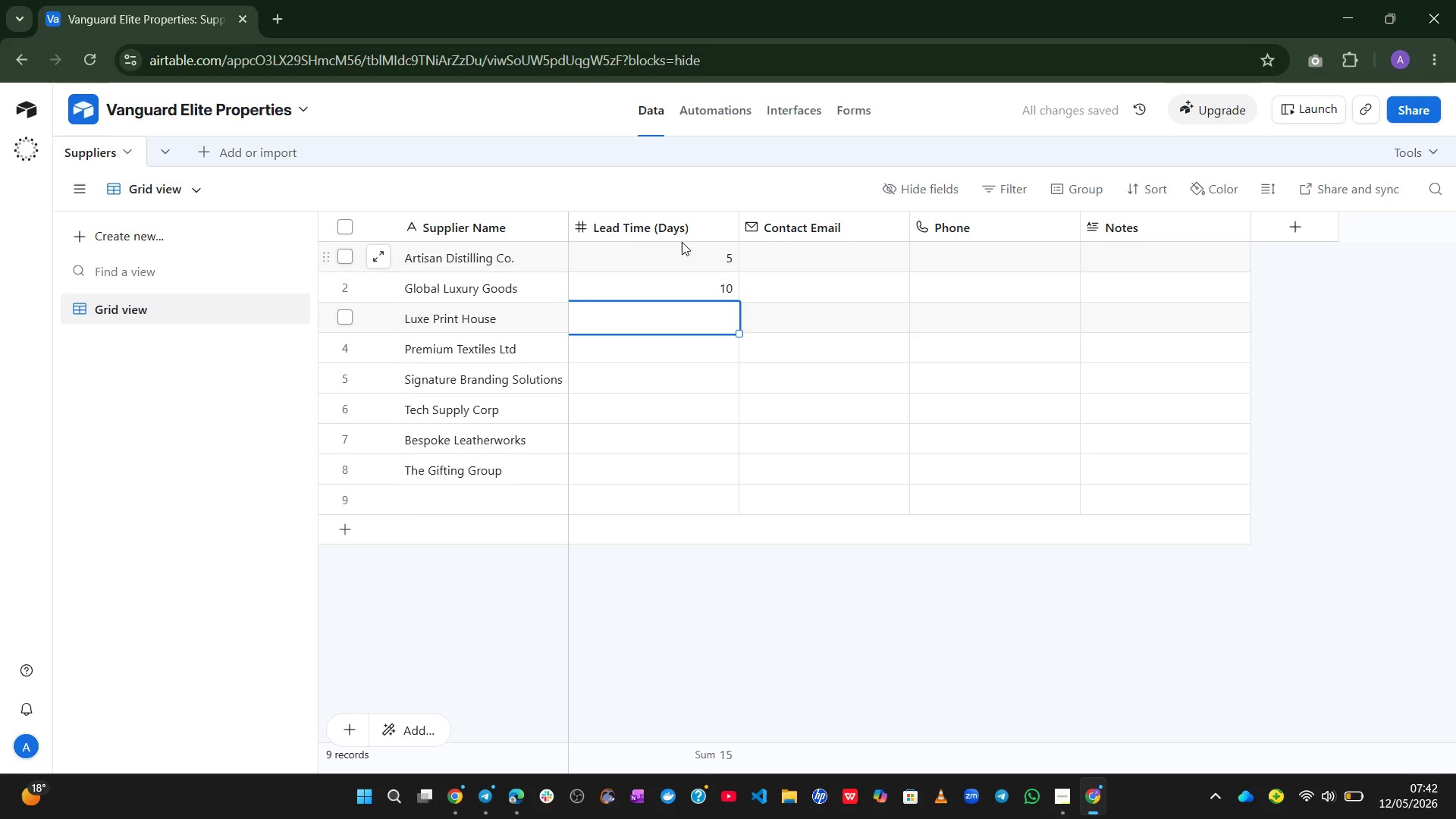 
key(Numpad7)
 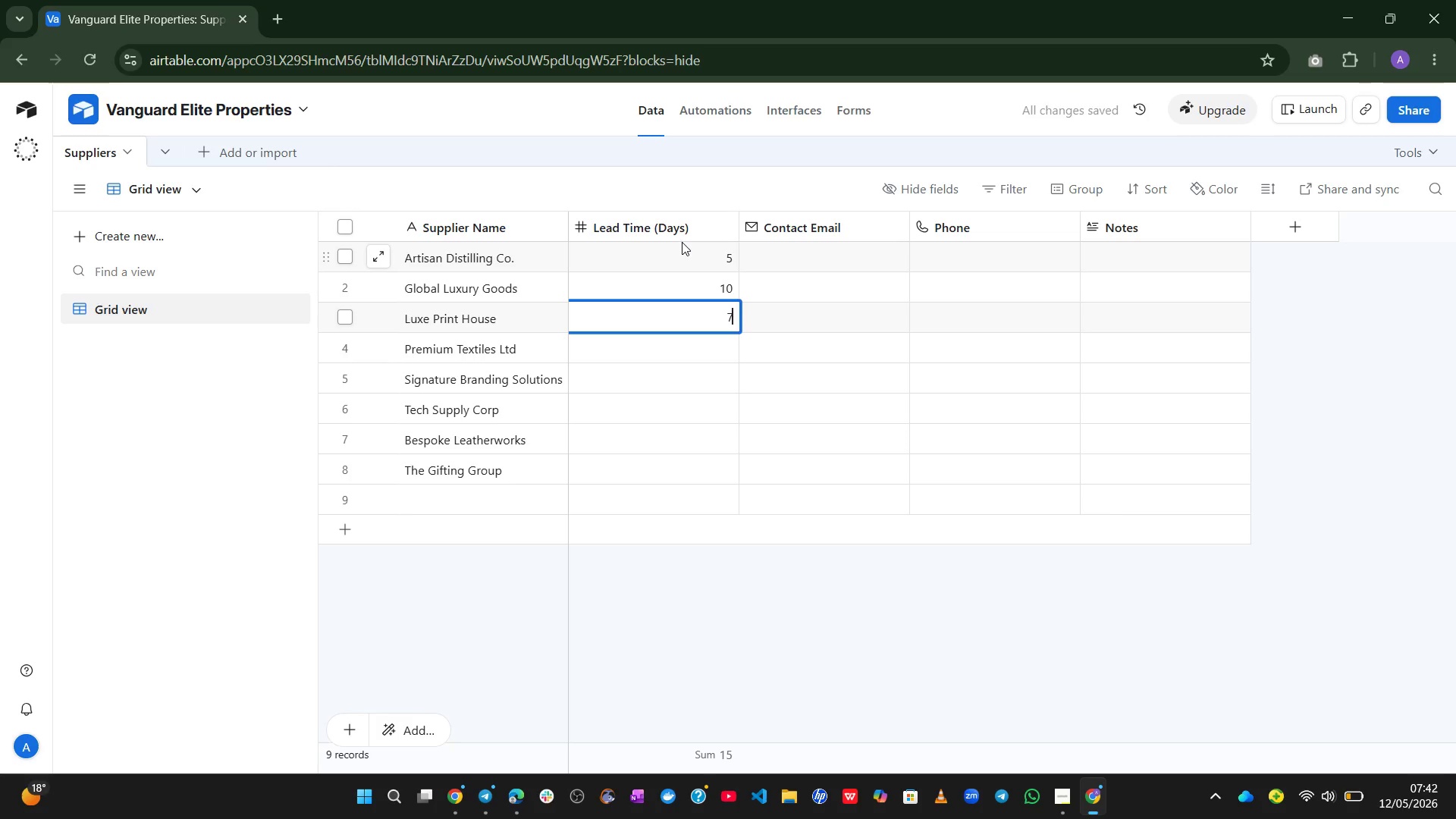 
key(Enter)
 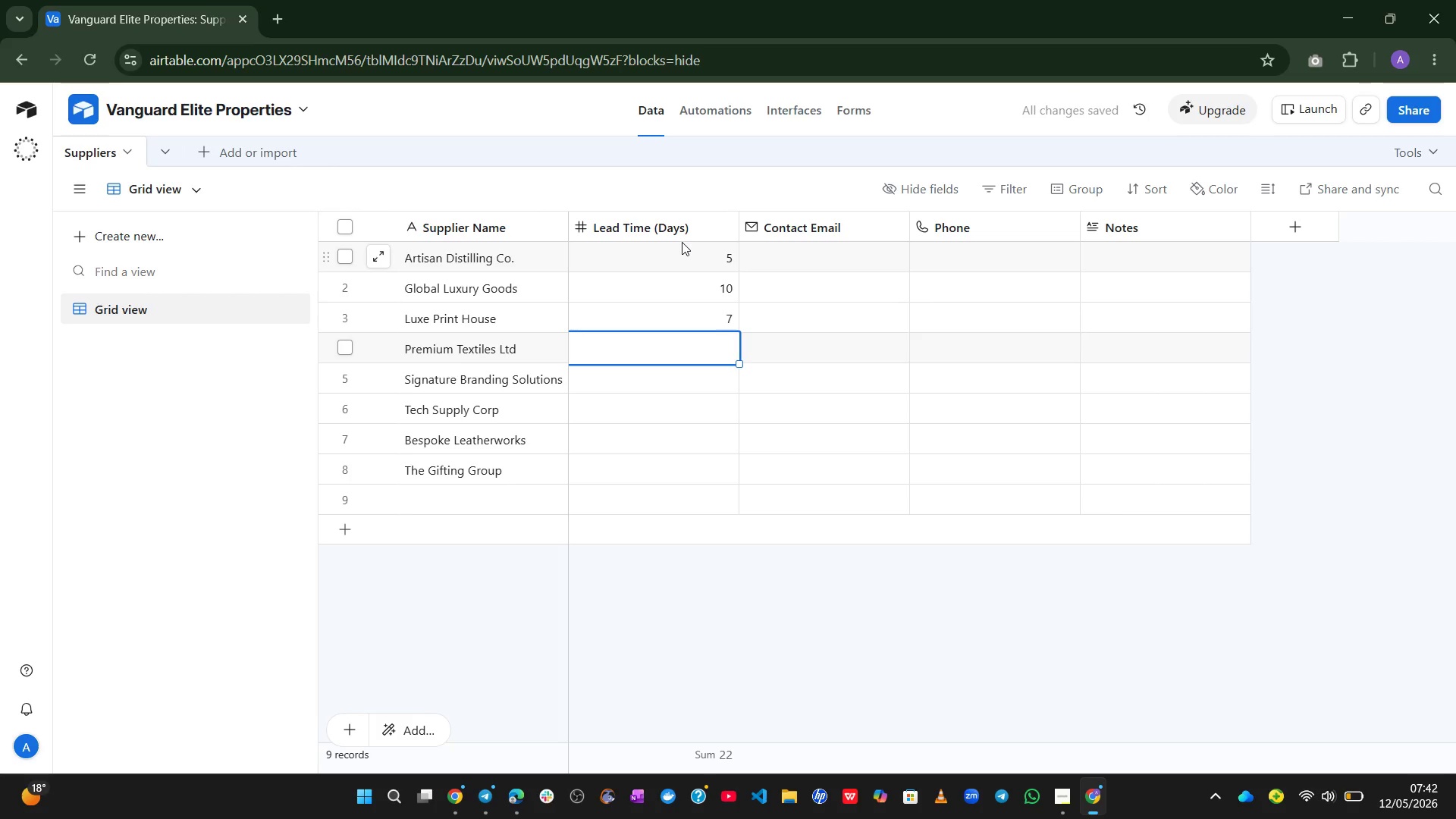 
key(Numpad1)
 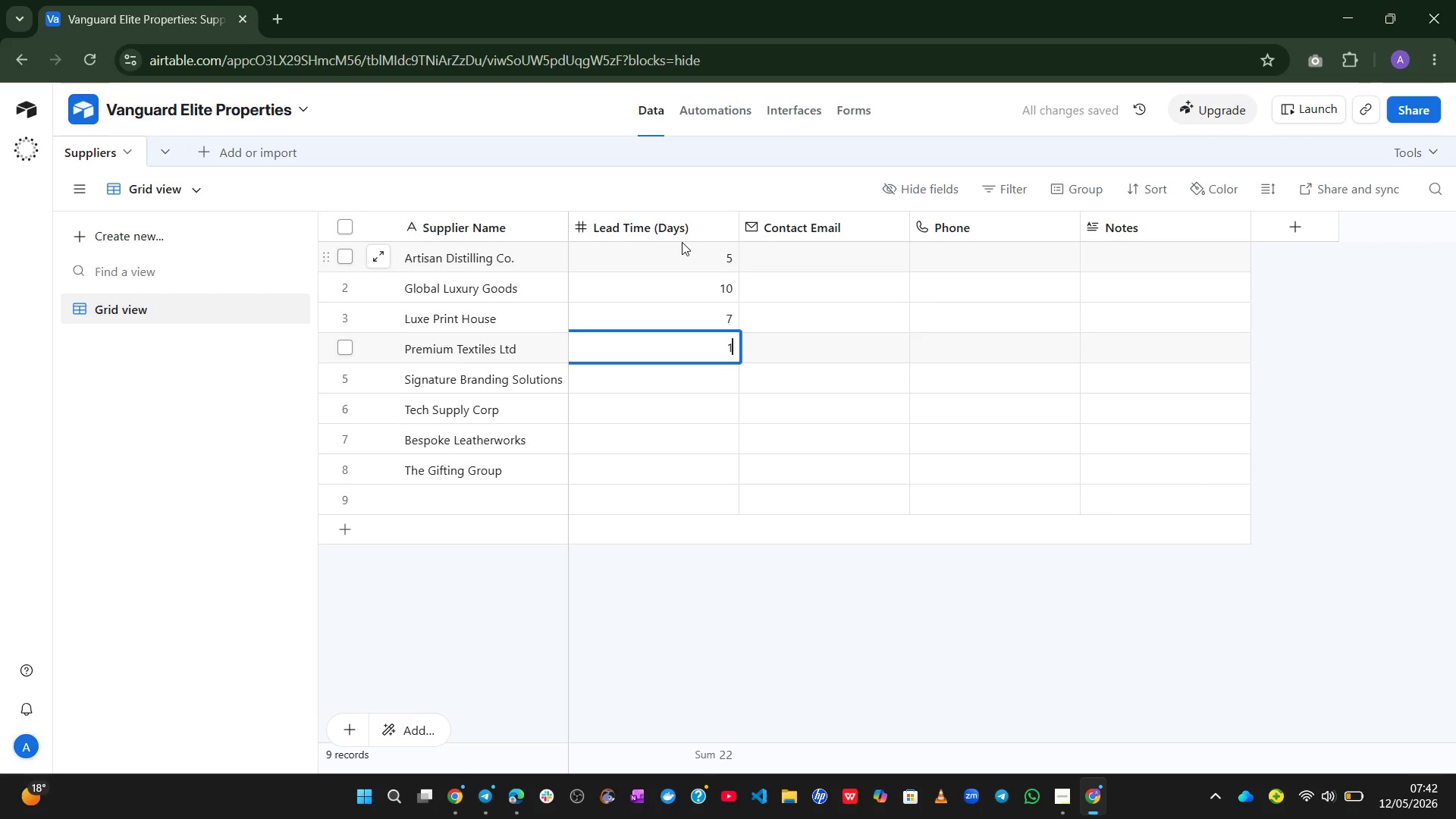 
key(Numpad2)
 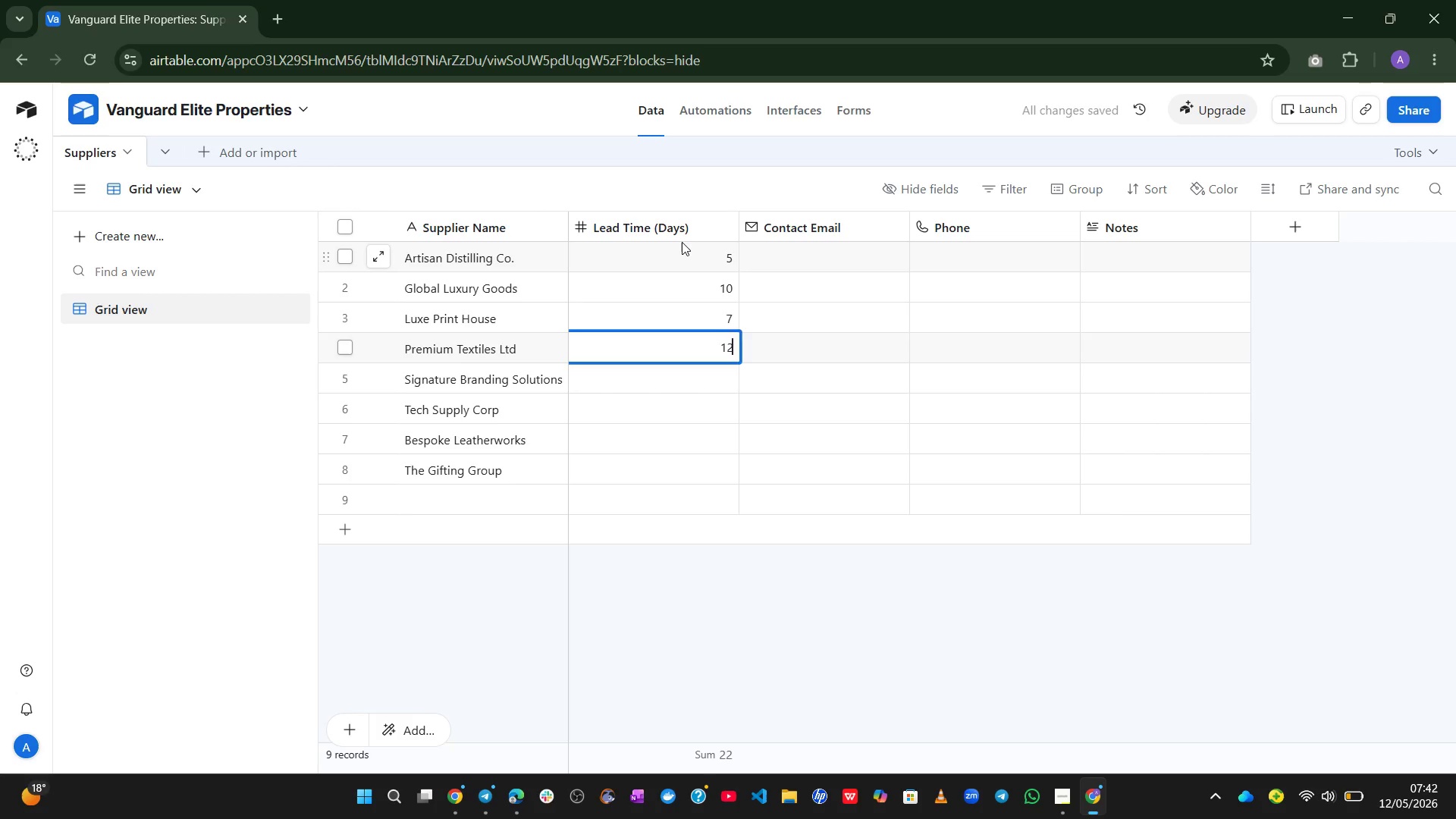 
key(Enter)
 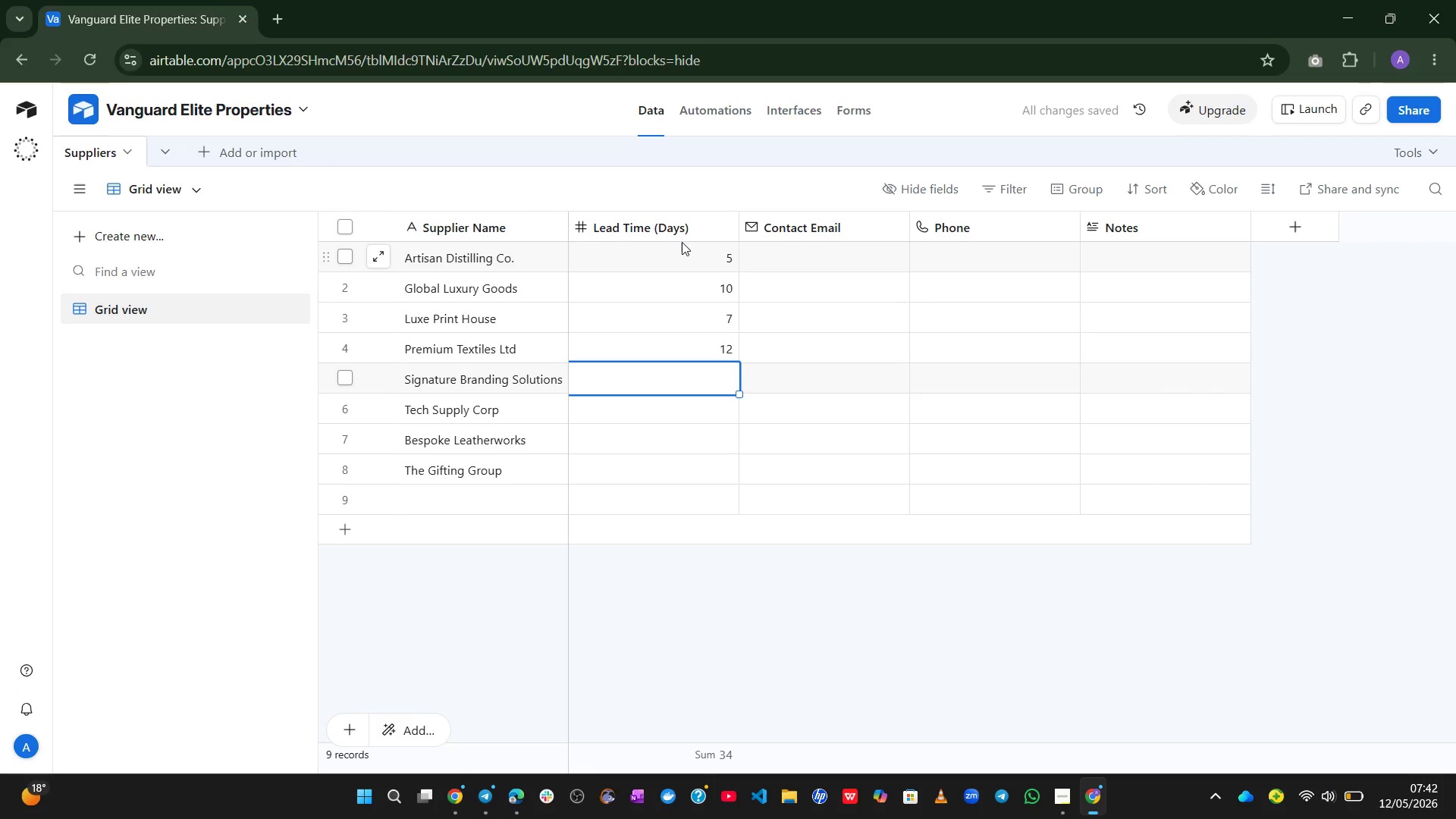 
key(Numpad1)
 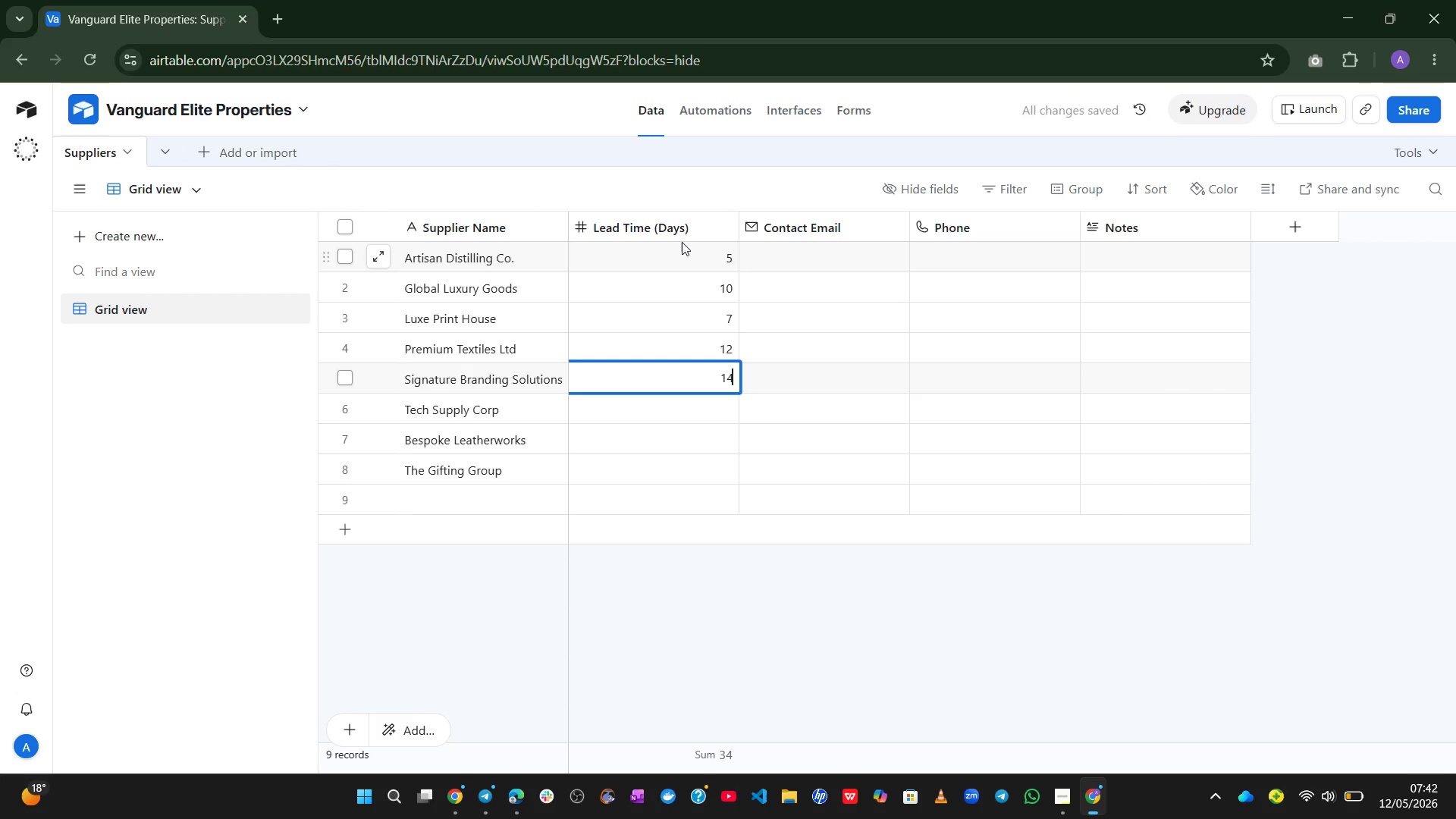 
key(Numpad4)
 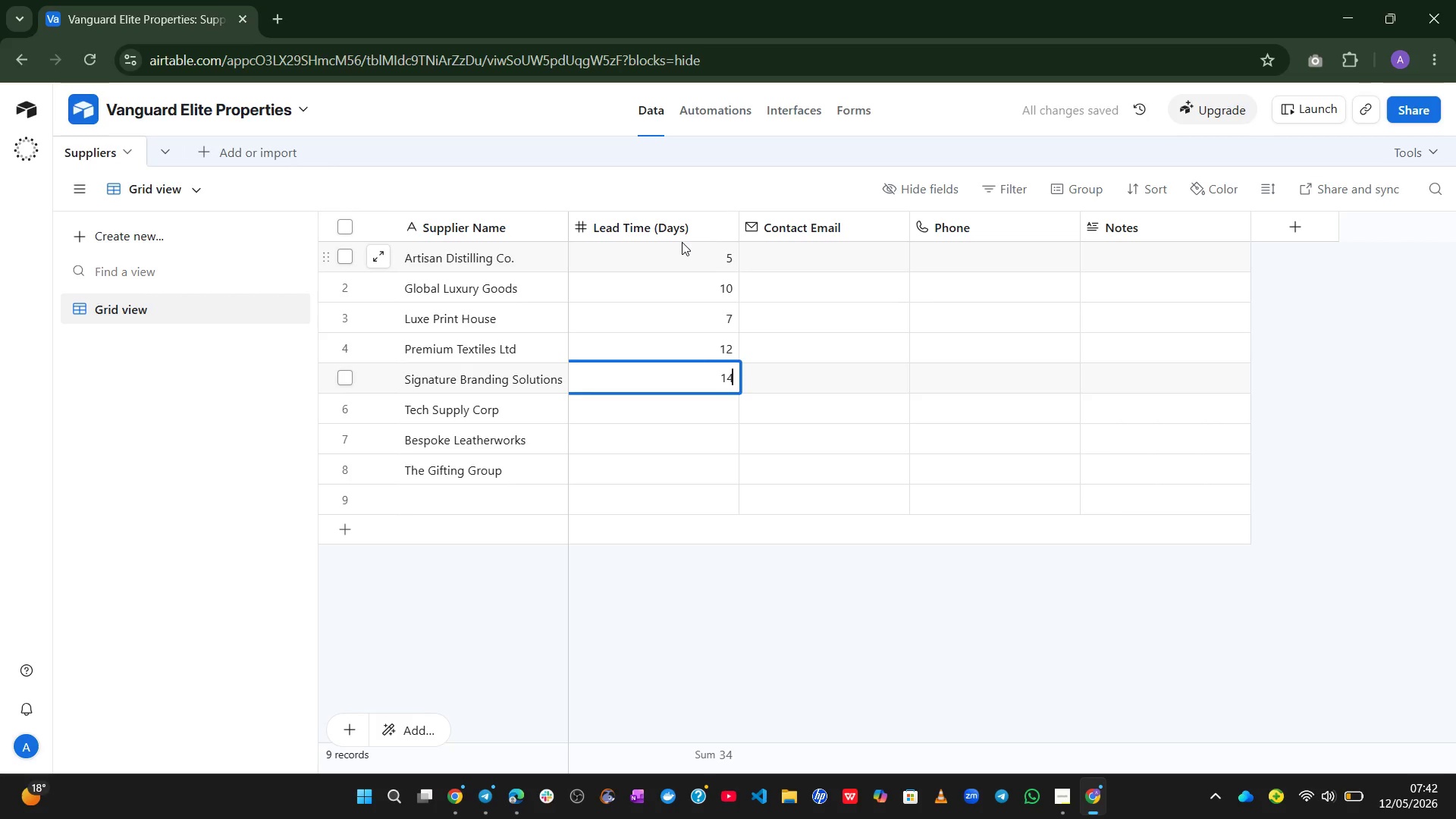 
key(Enter)
 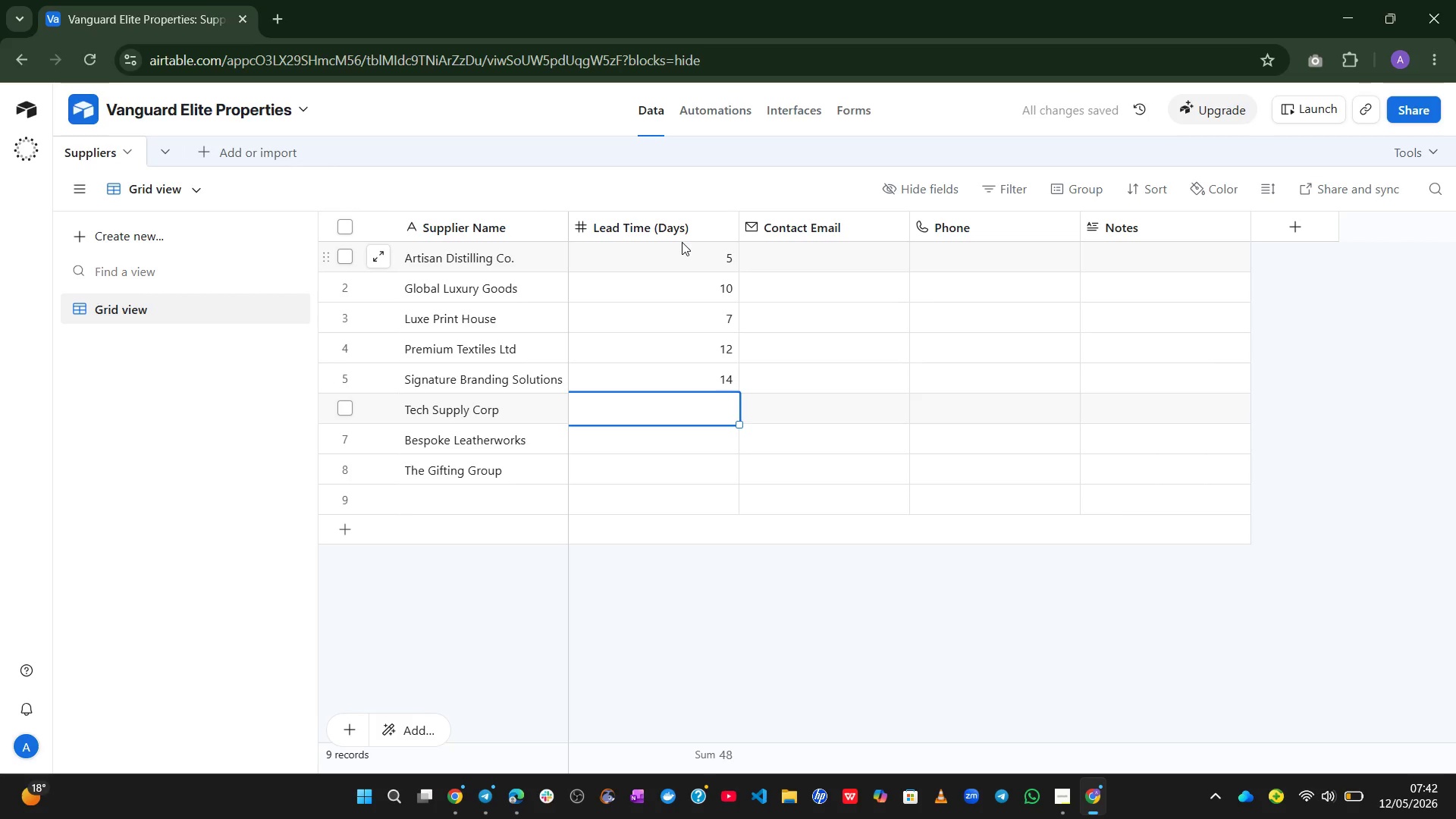 
key(Numpad4)
 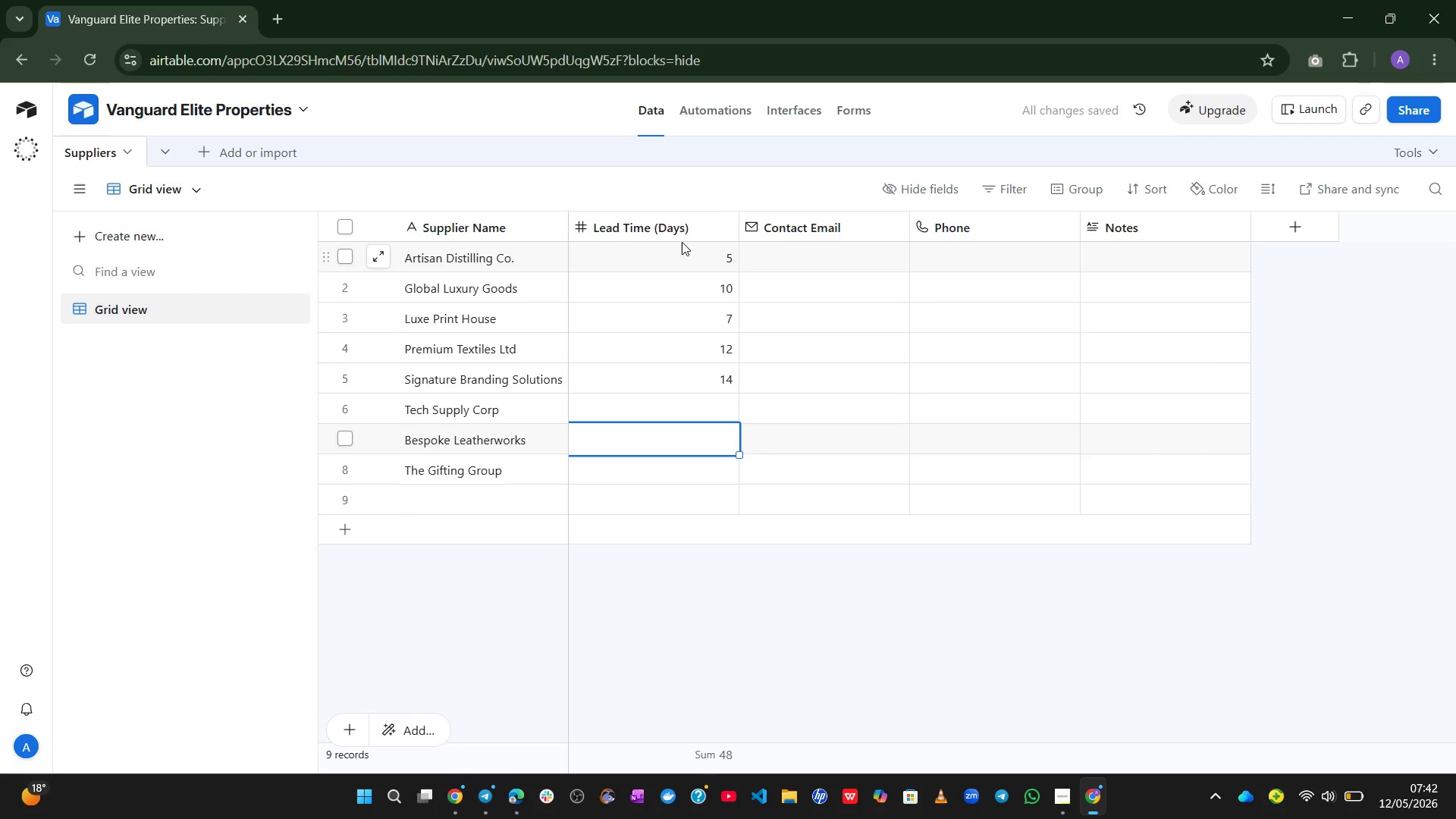 
key(Enter)
 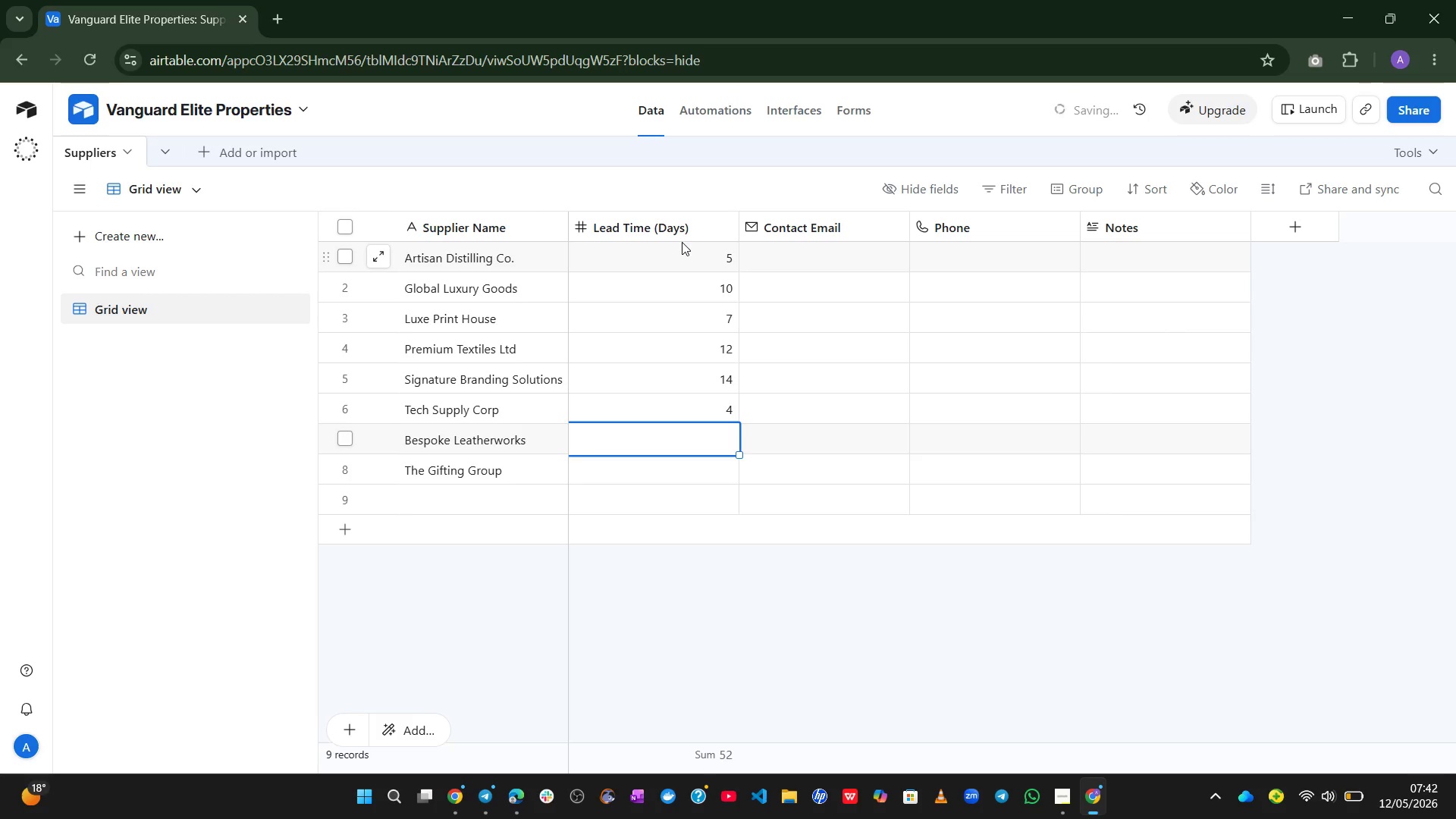 
key(Numpad1)
 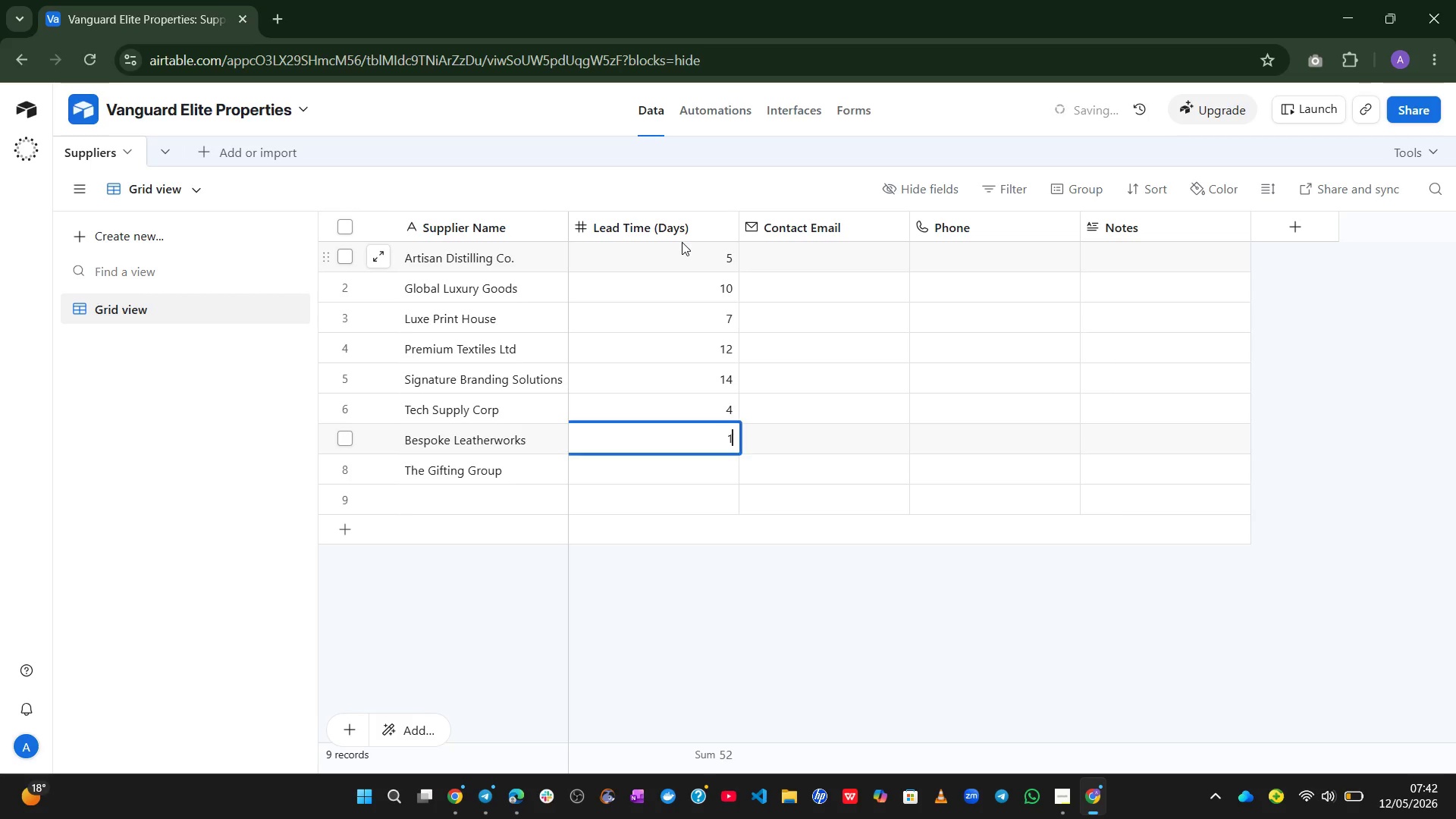 
key(Numpad1)
 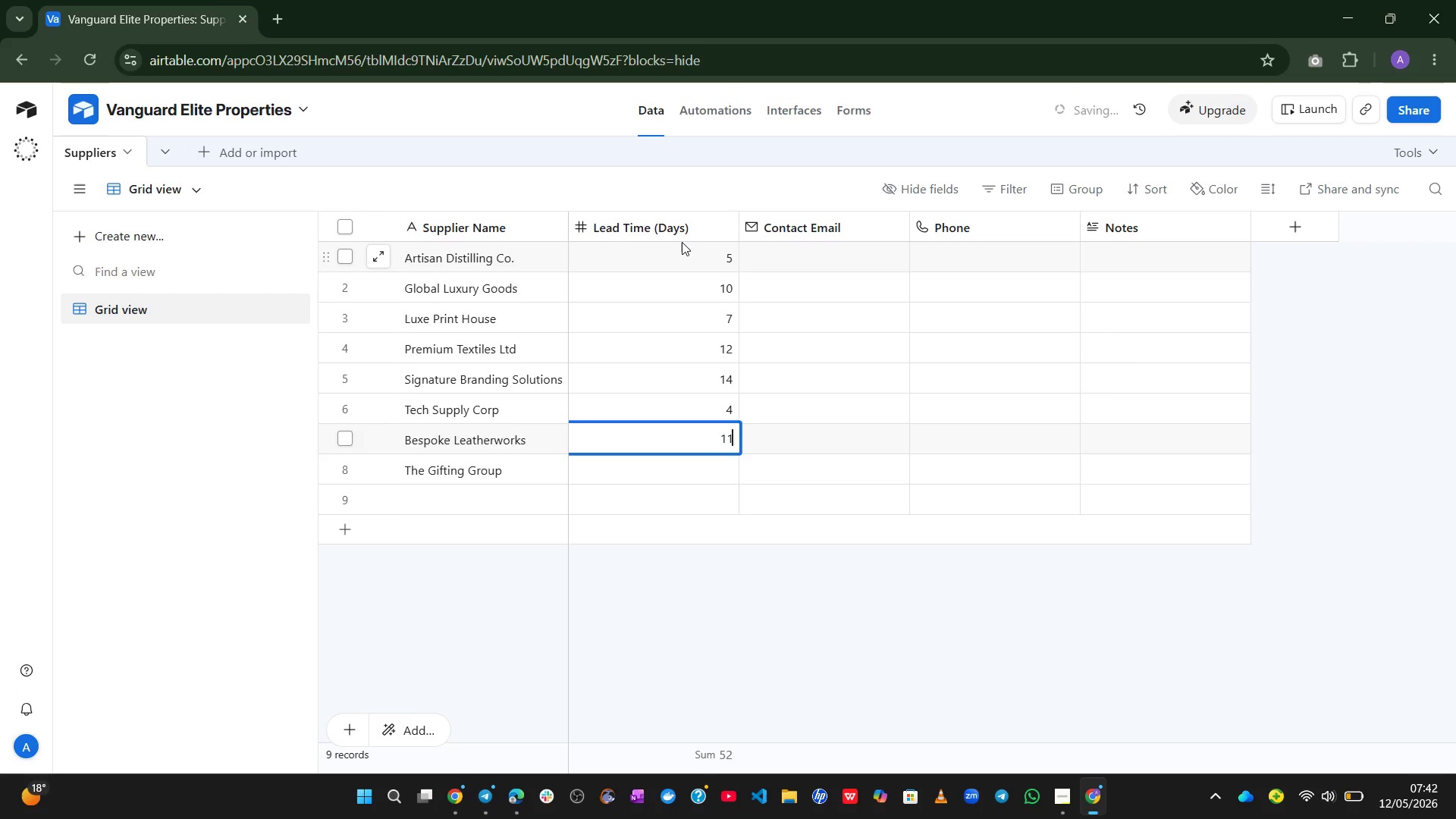 
key(Enter)
 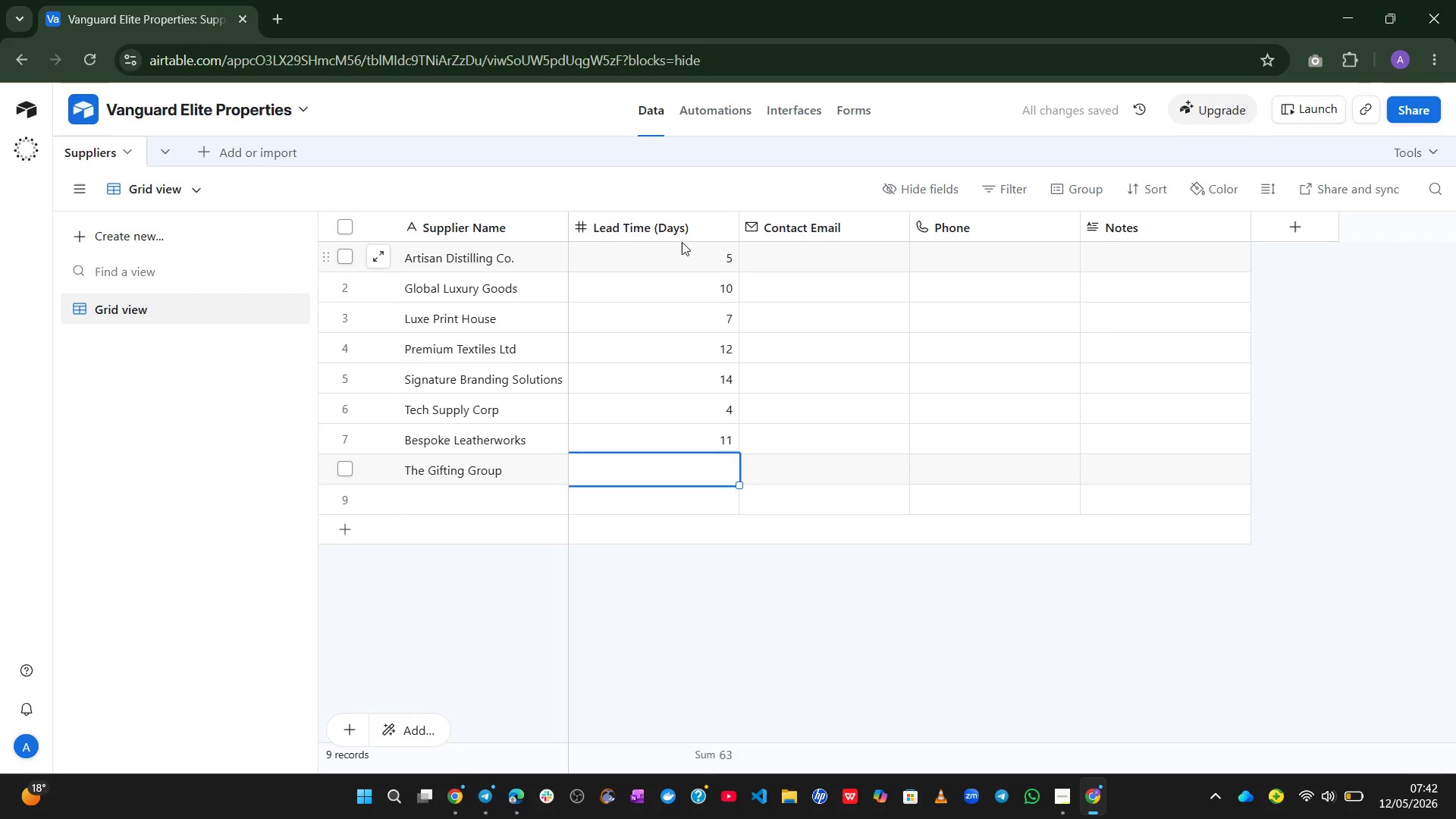 
key(Enter)
 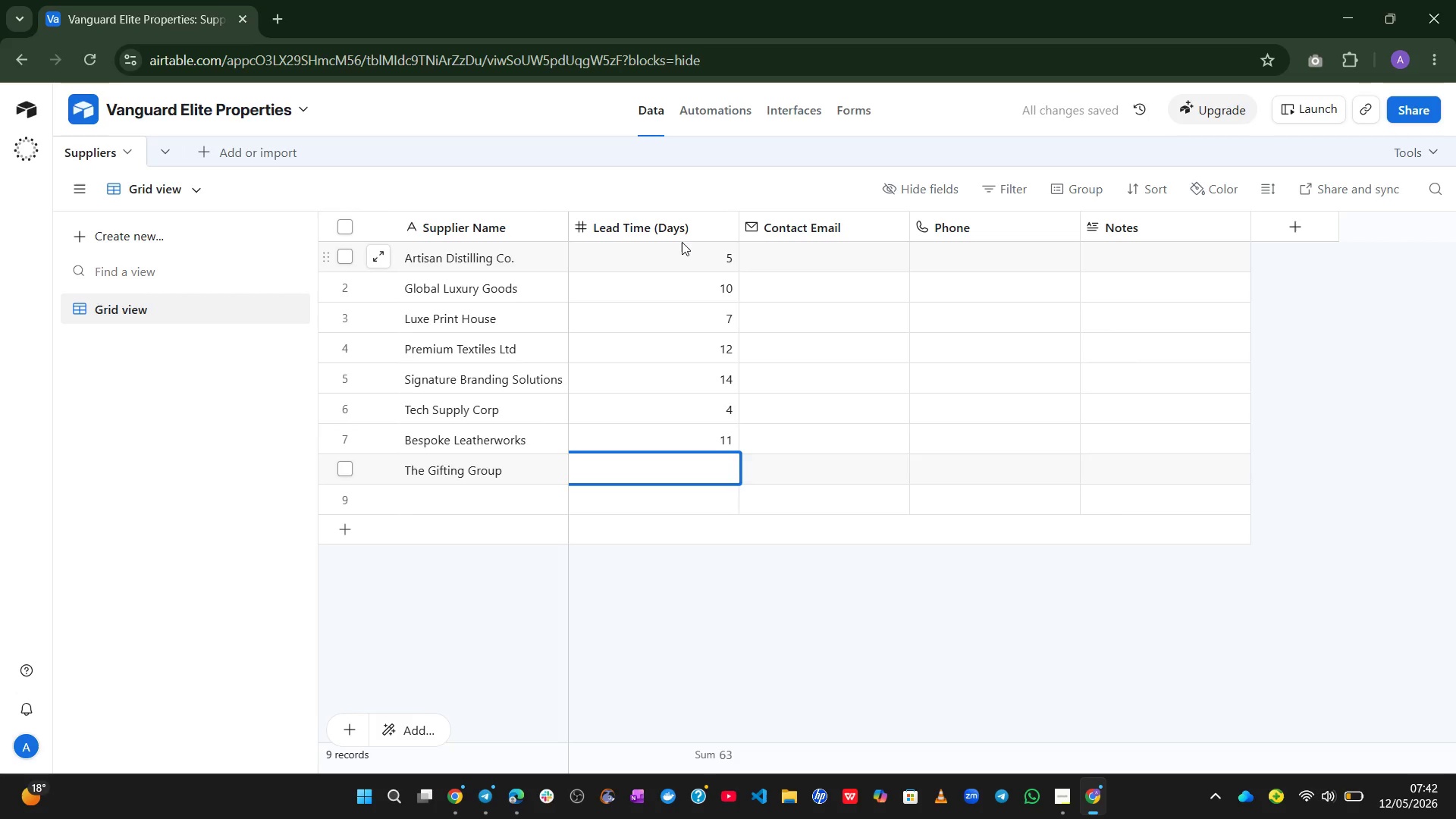 
key(Numpad9)
 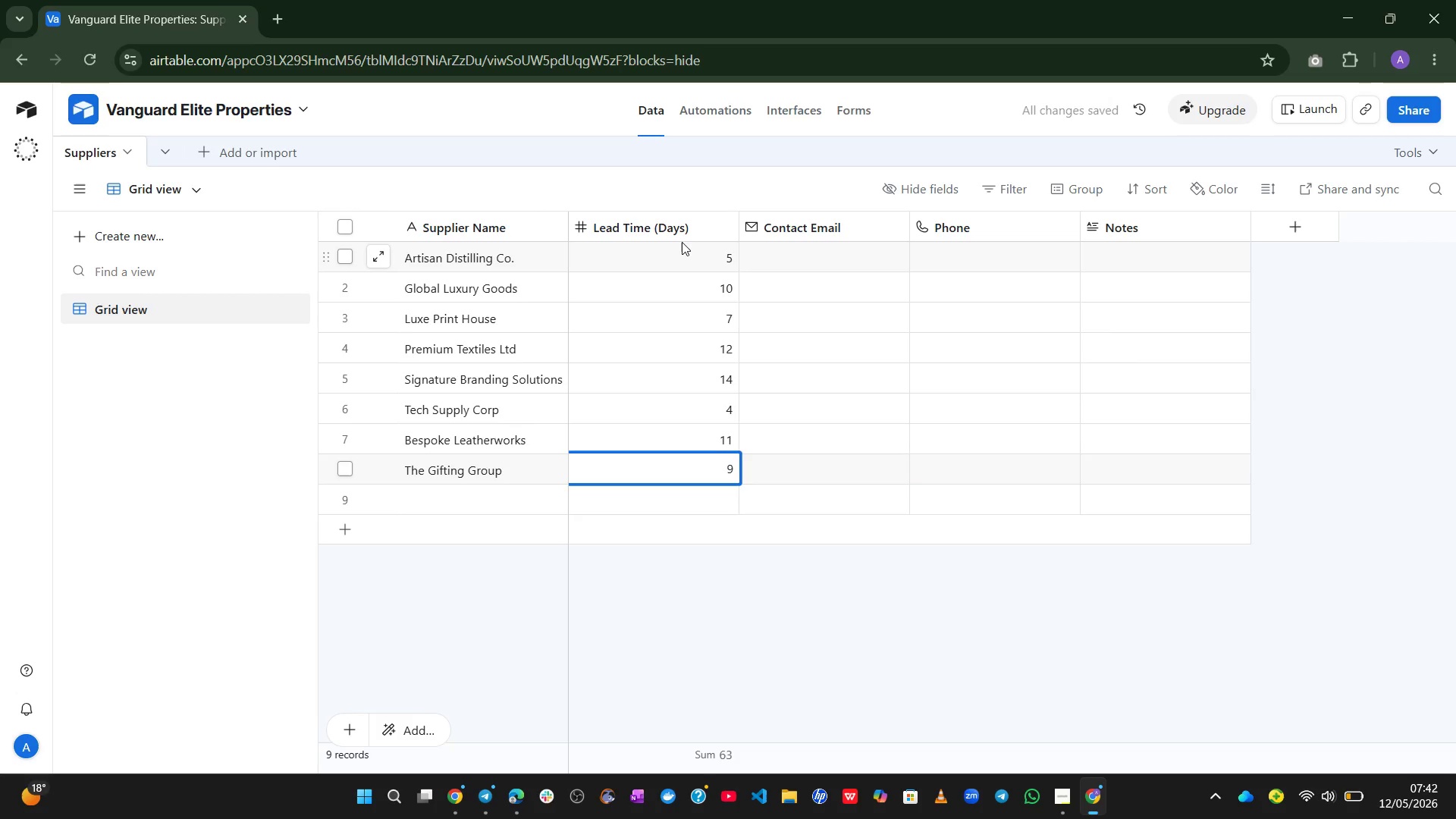 
key(Enter)
 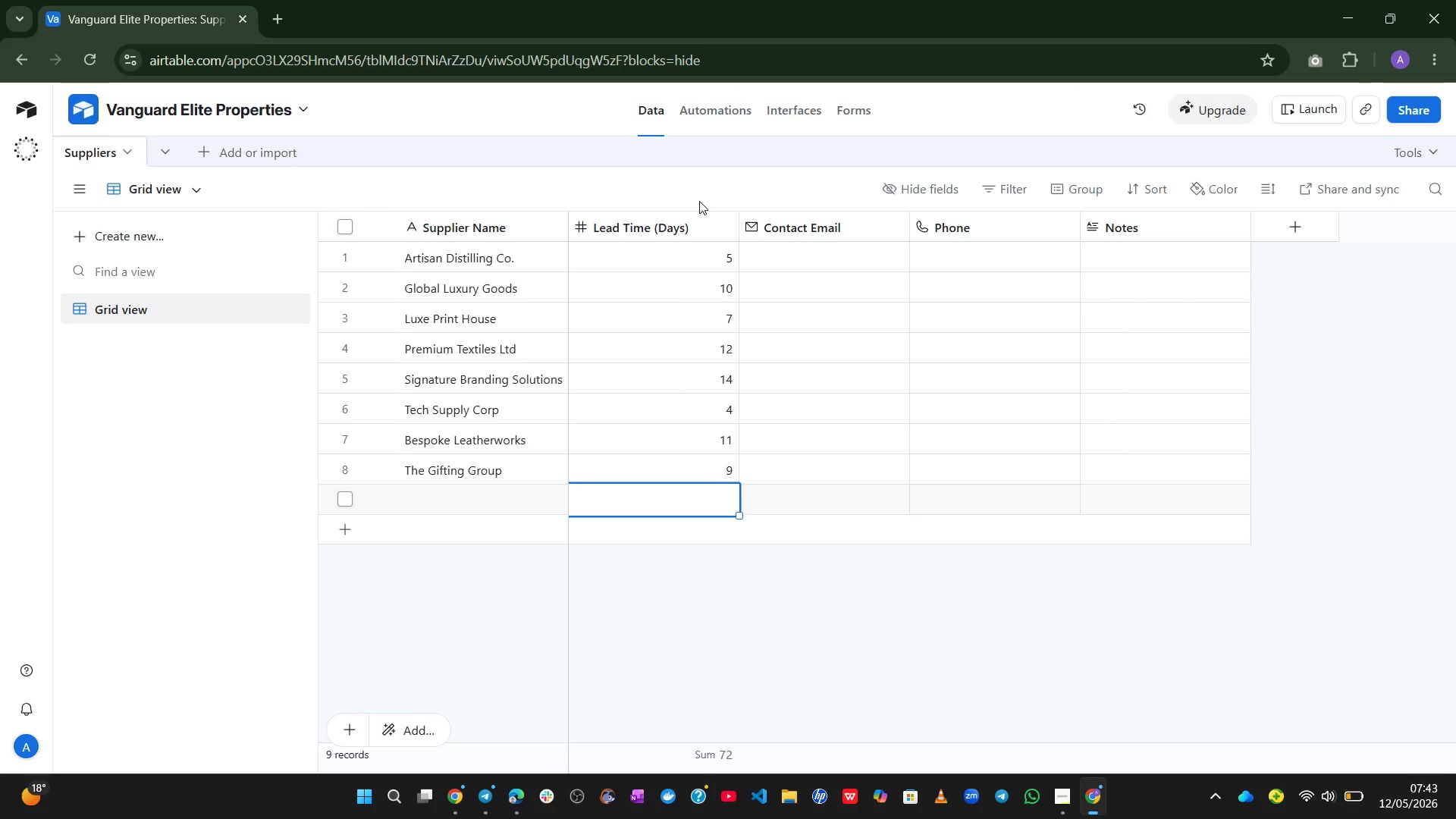 
wait(102.34)
 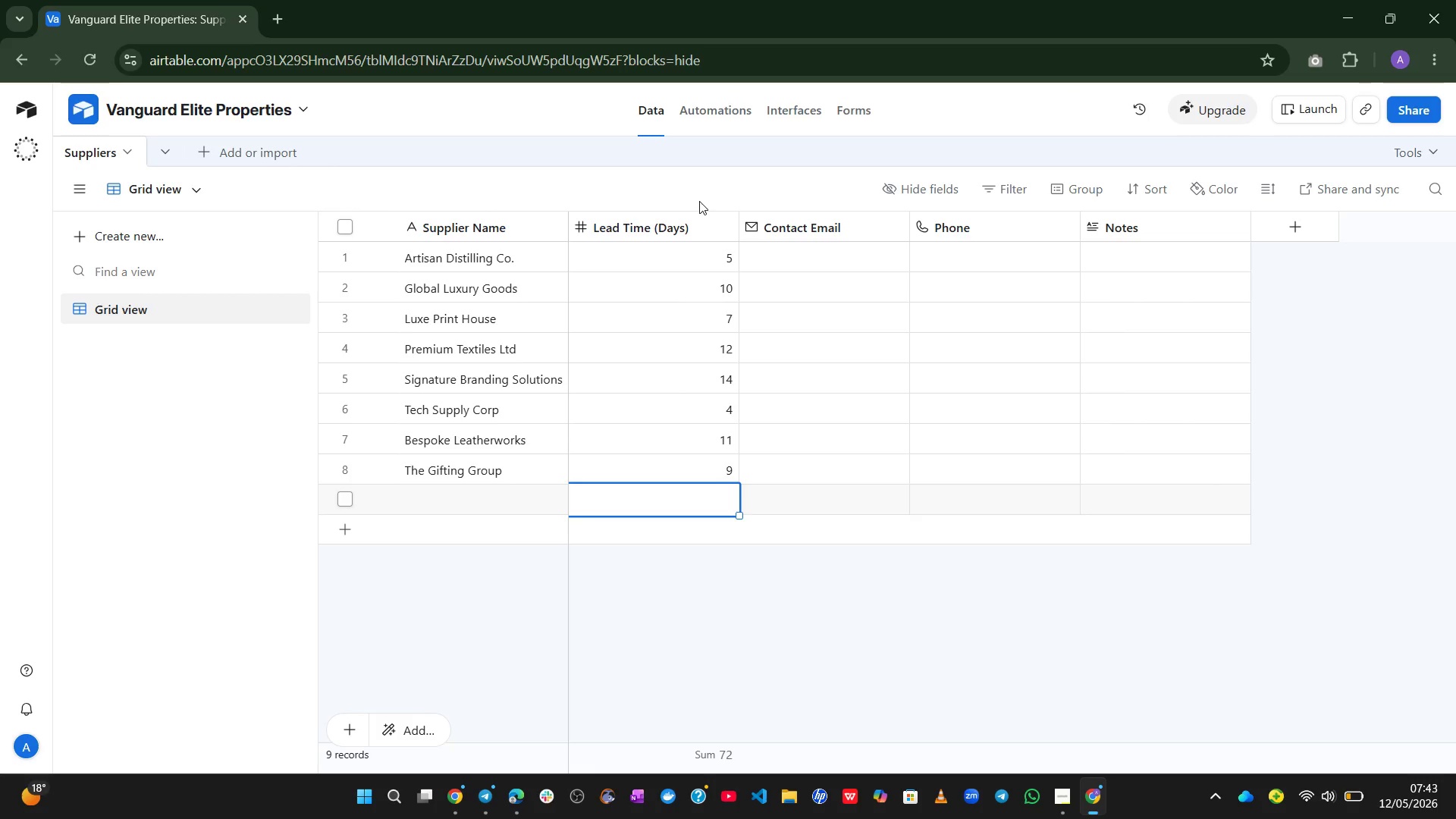 
left_click([220, 157])
 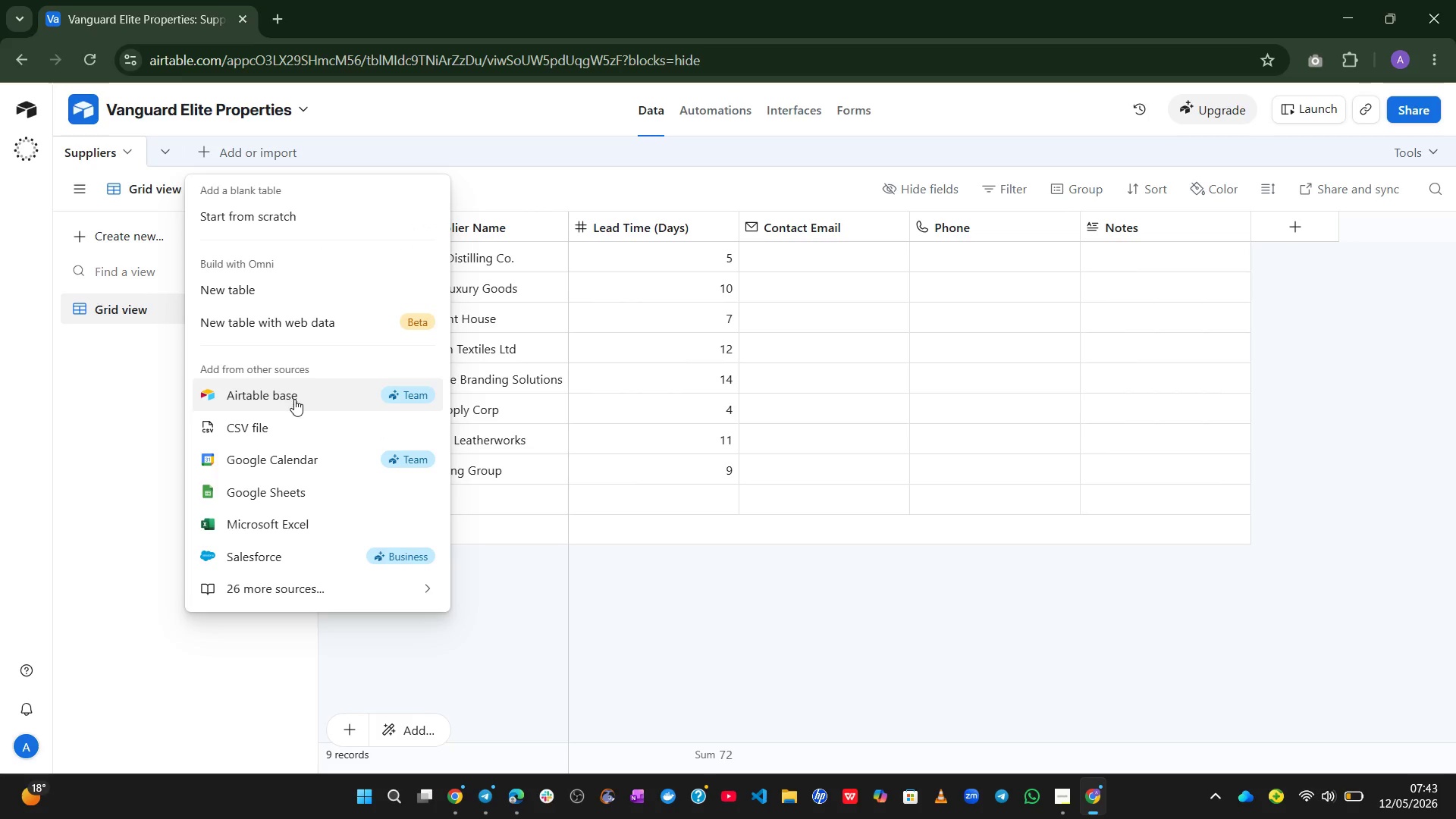 
left_click([295, 427])
 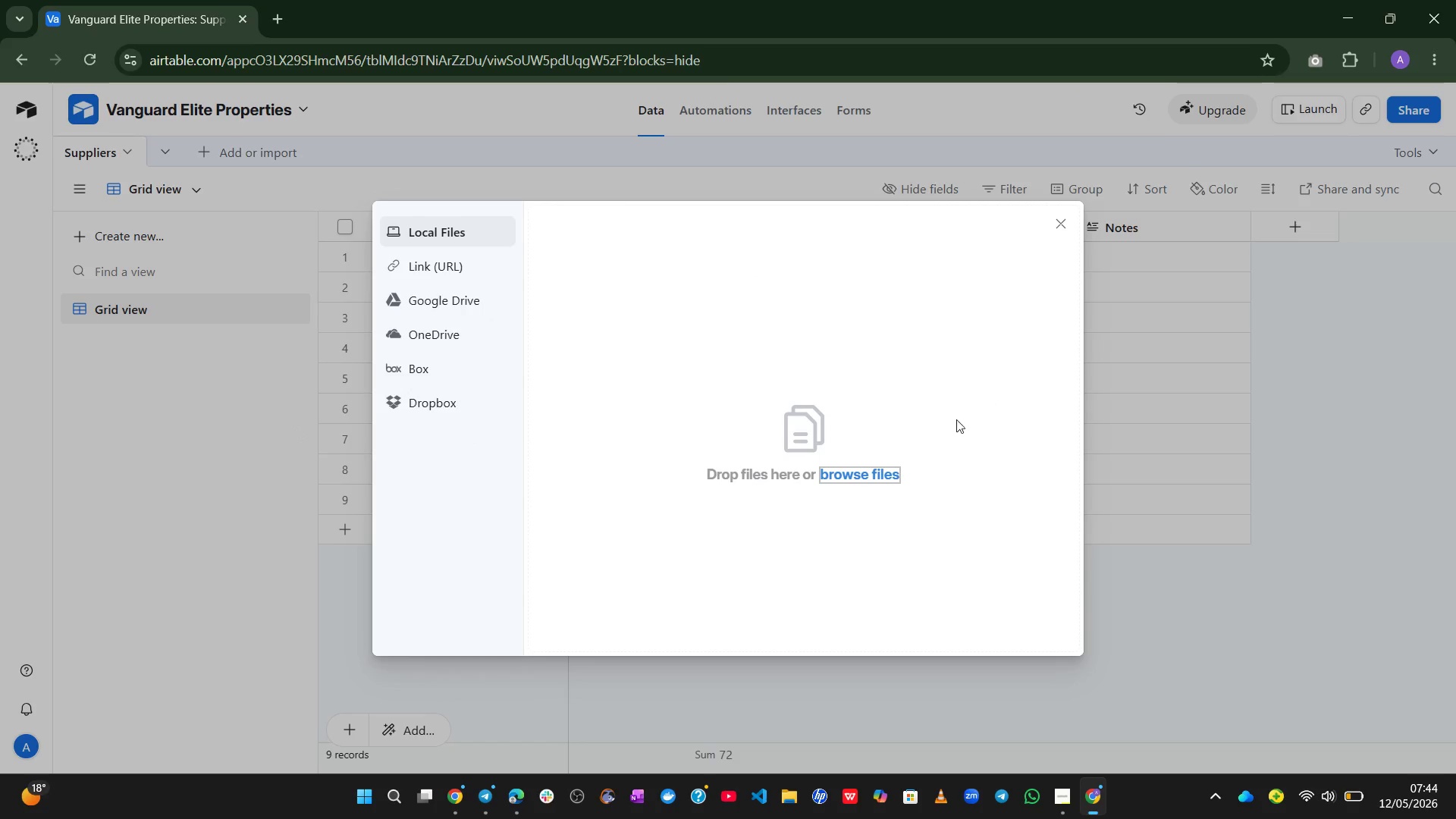 
left_click([853, 475])
 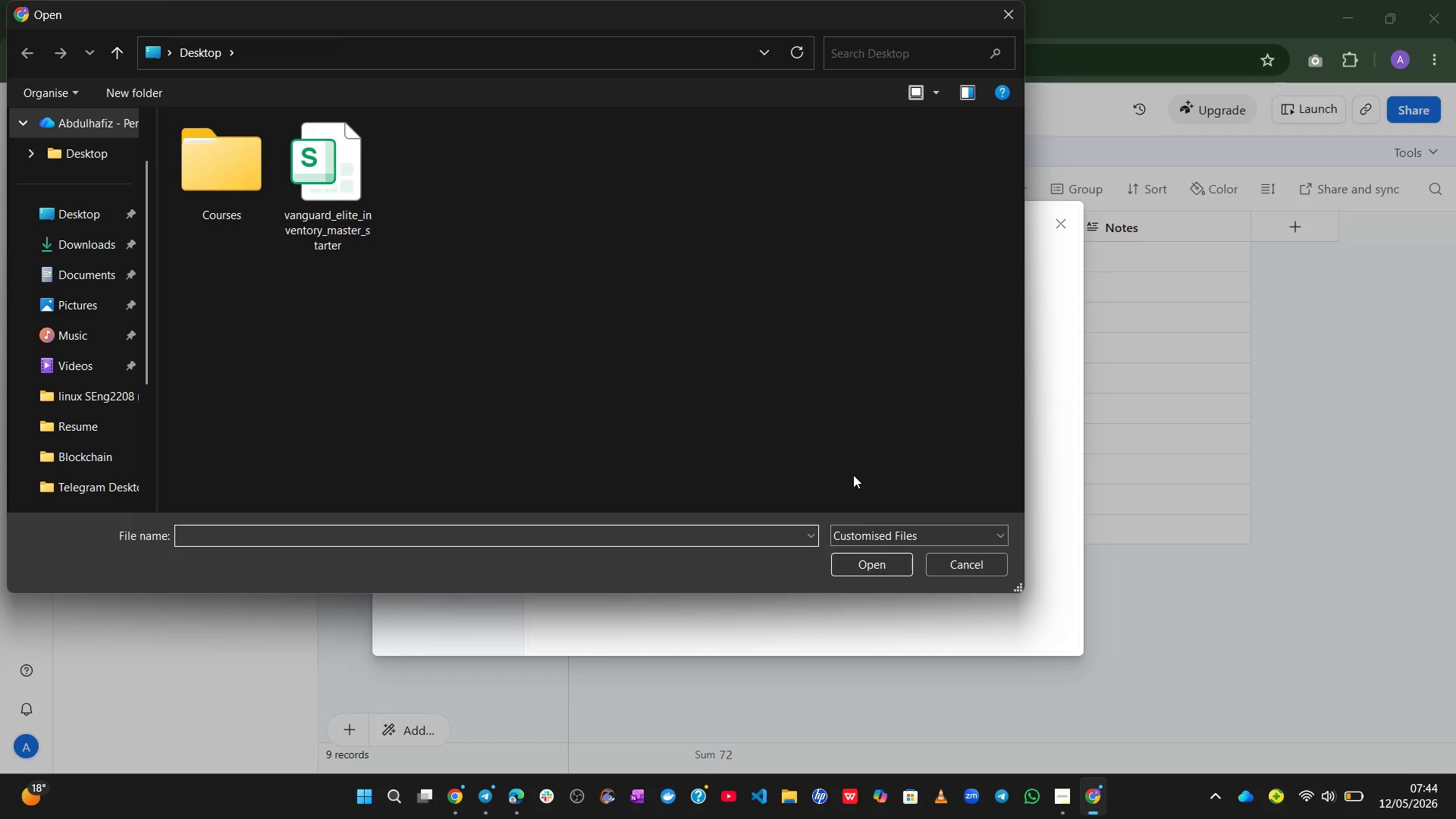 
left_click([310, 184])
 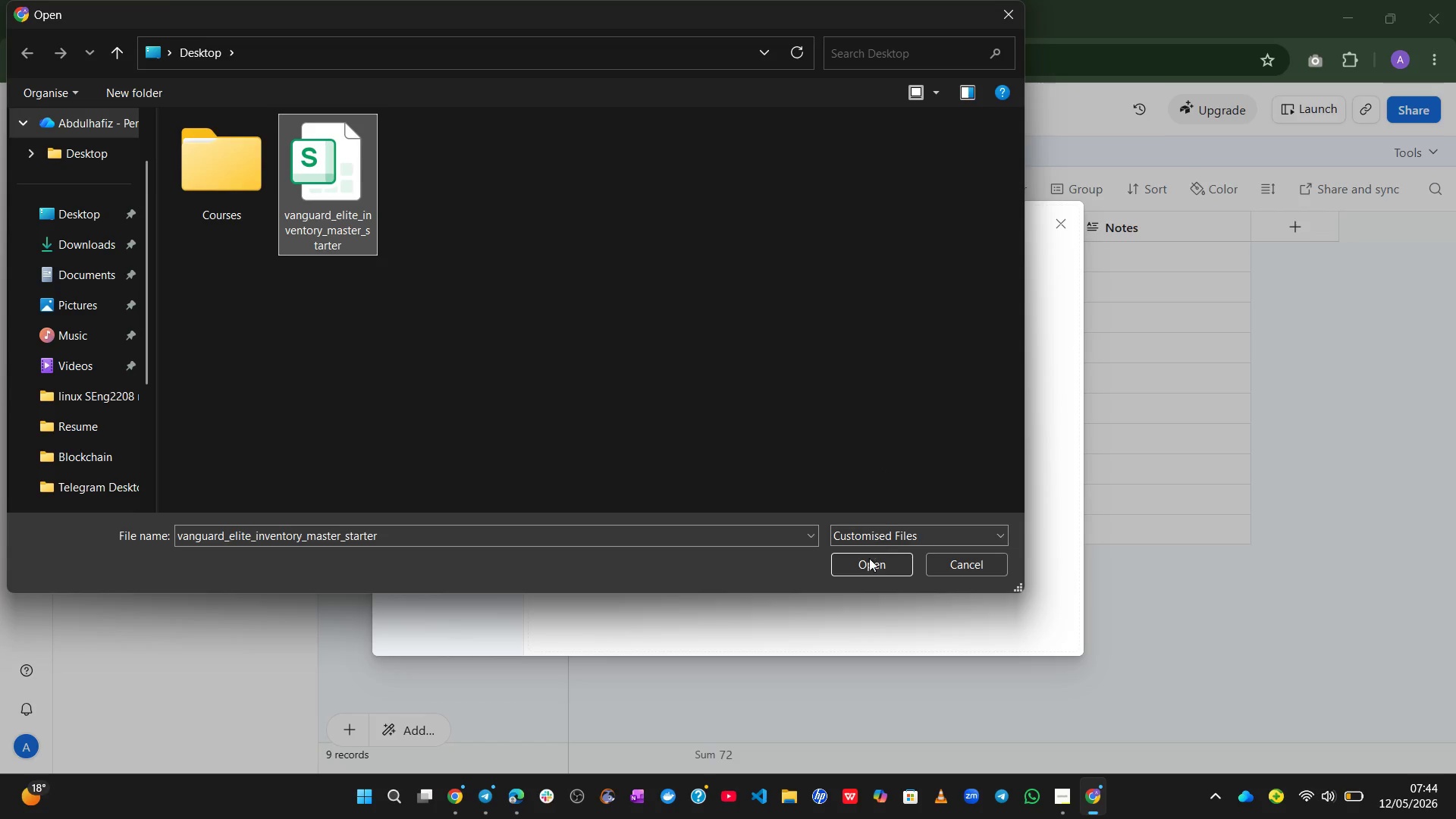 
left_click([869, 563])
 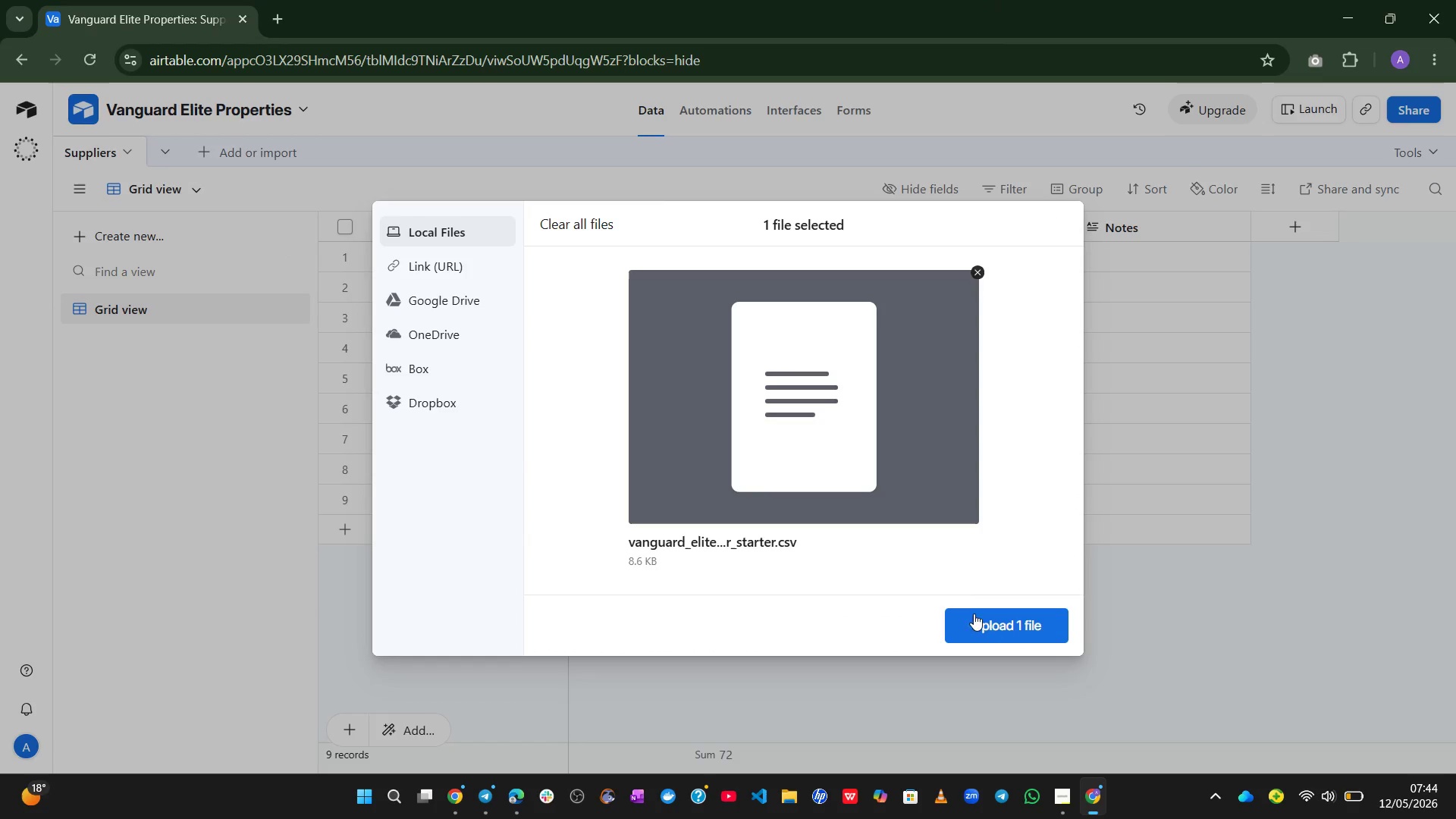 
left_click([990, 628])
 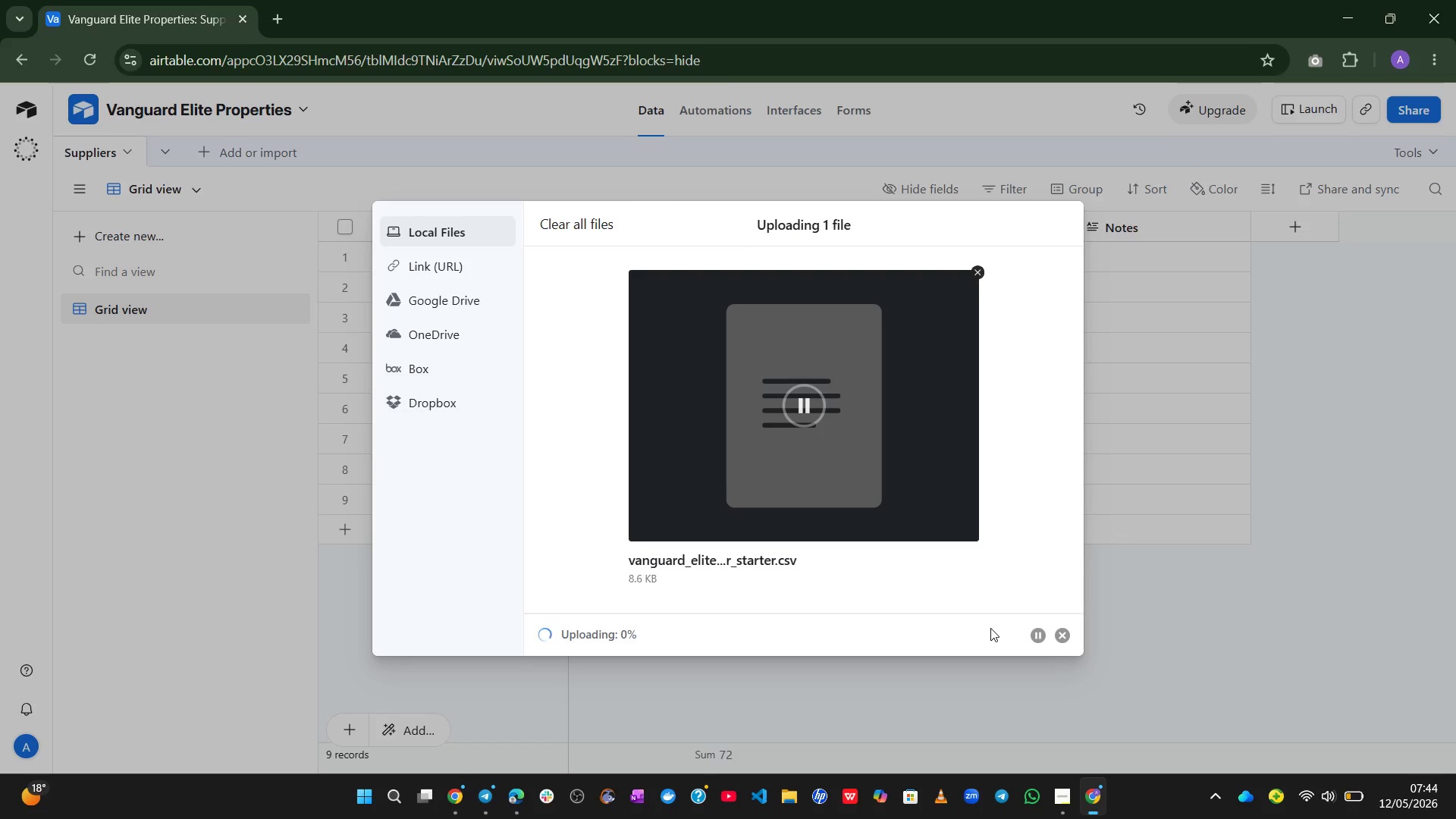 
wait(13.42)
 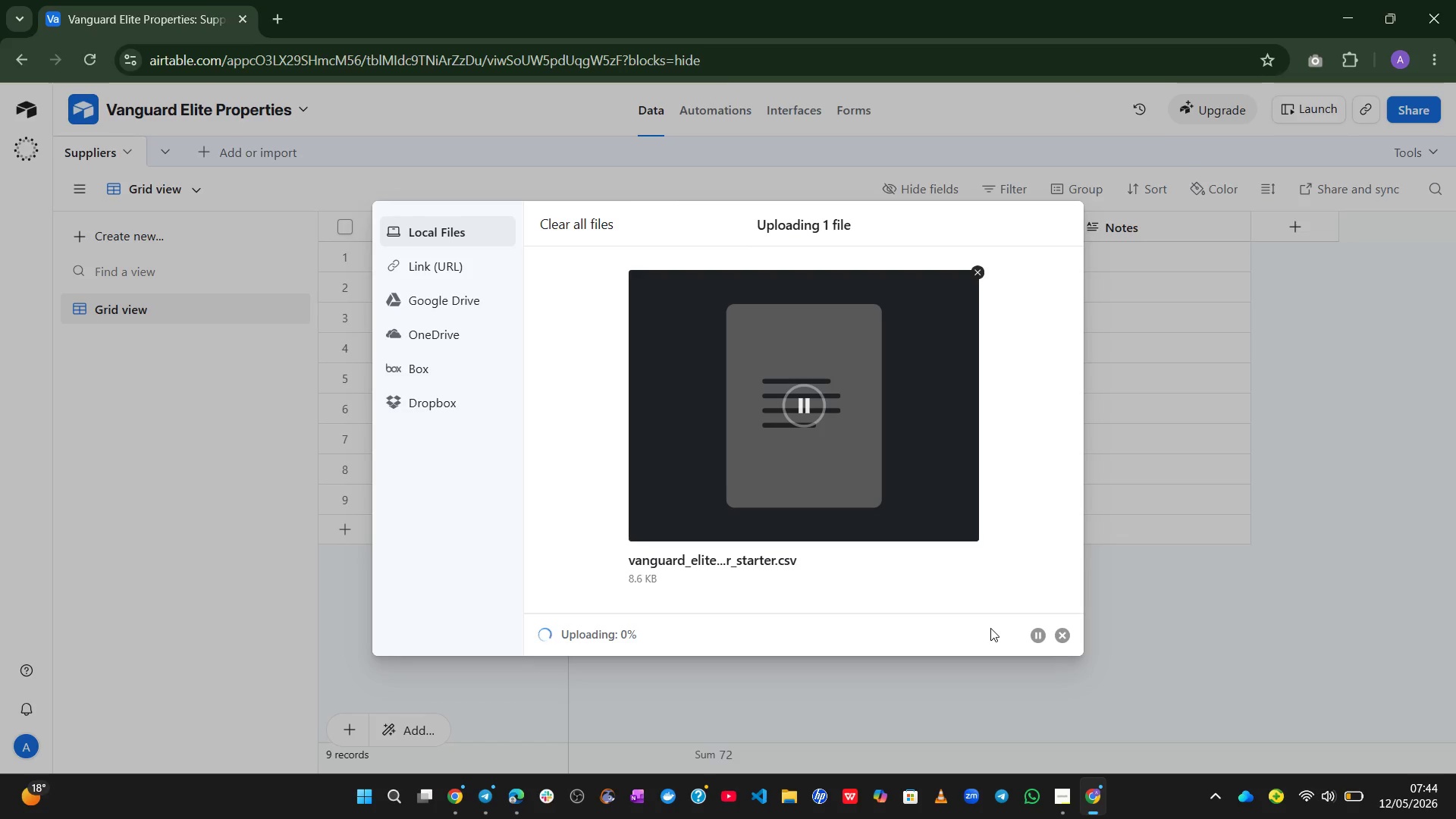 
left_click([887, 487])
 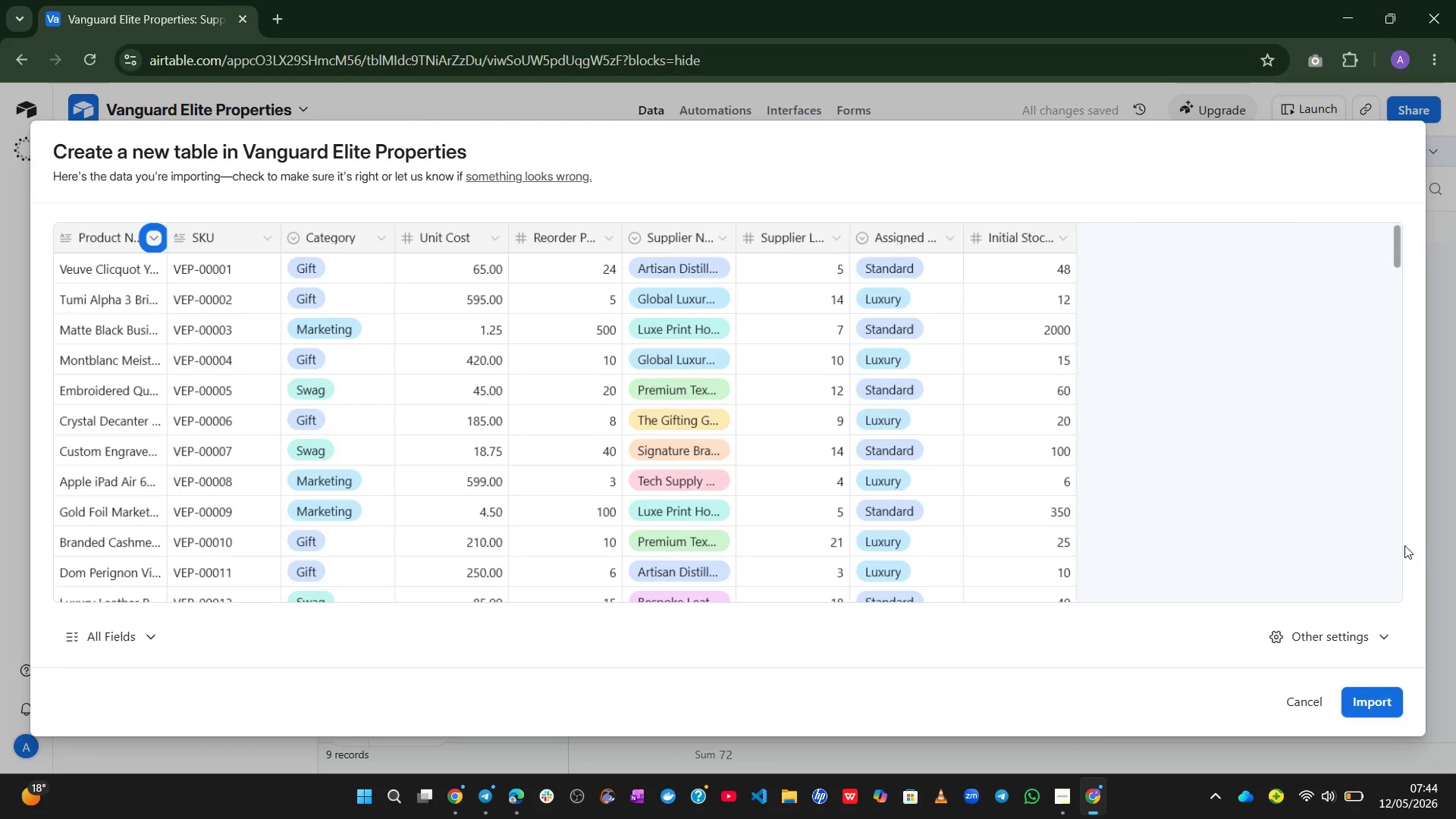 
left_click([1363, 687])
 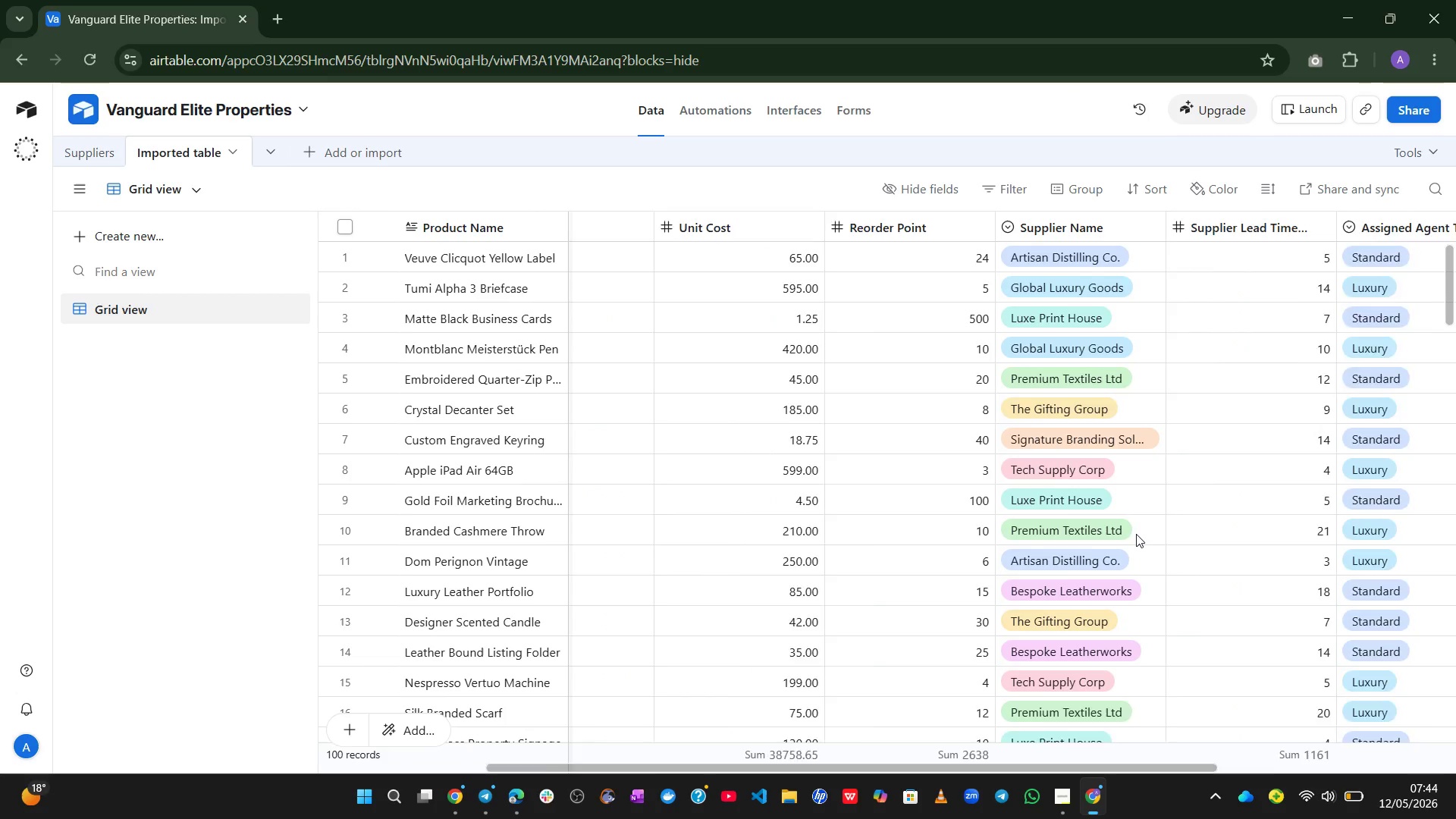 
wait(30.39)
 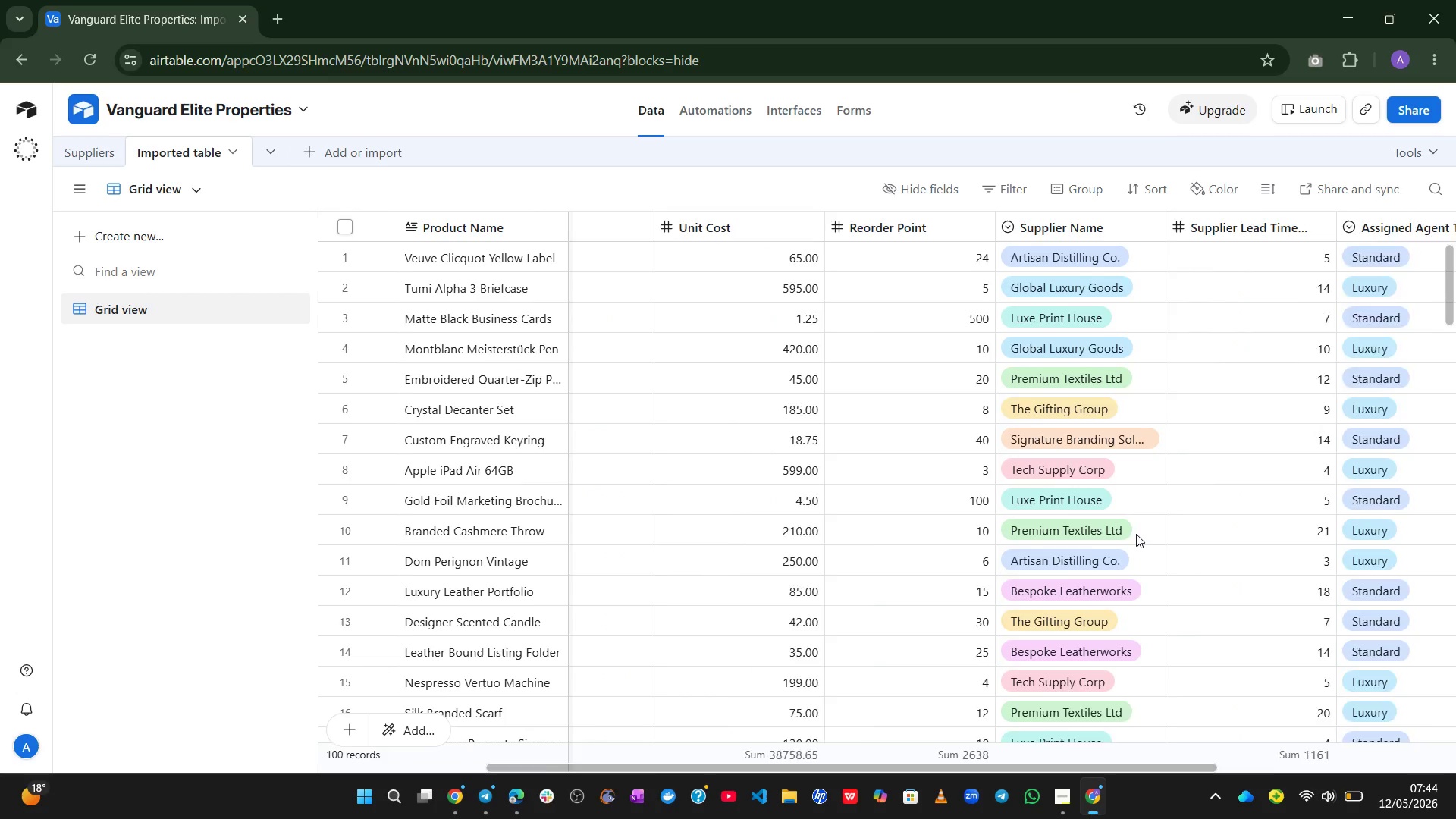 
double_click([493, 224])
 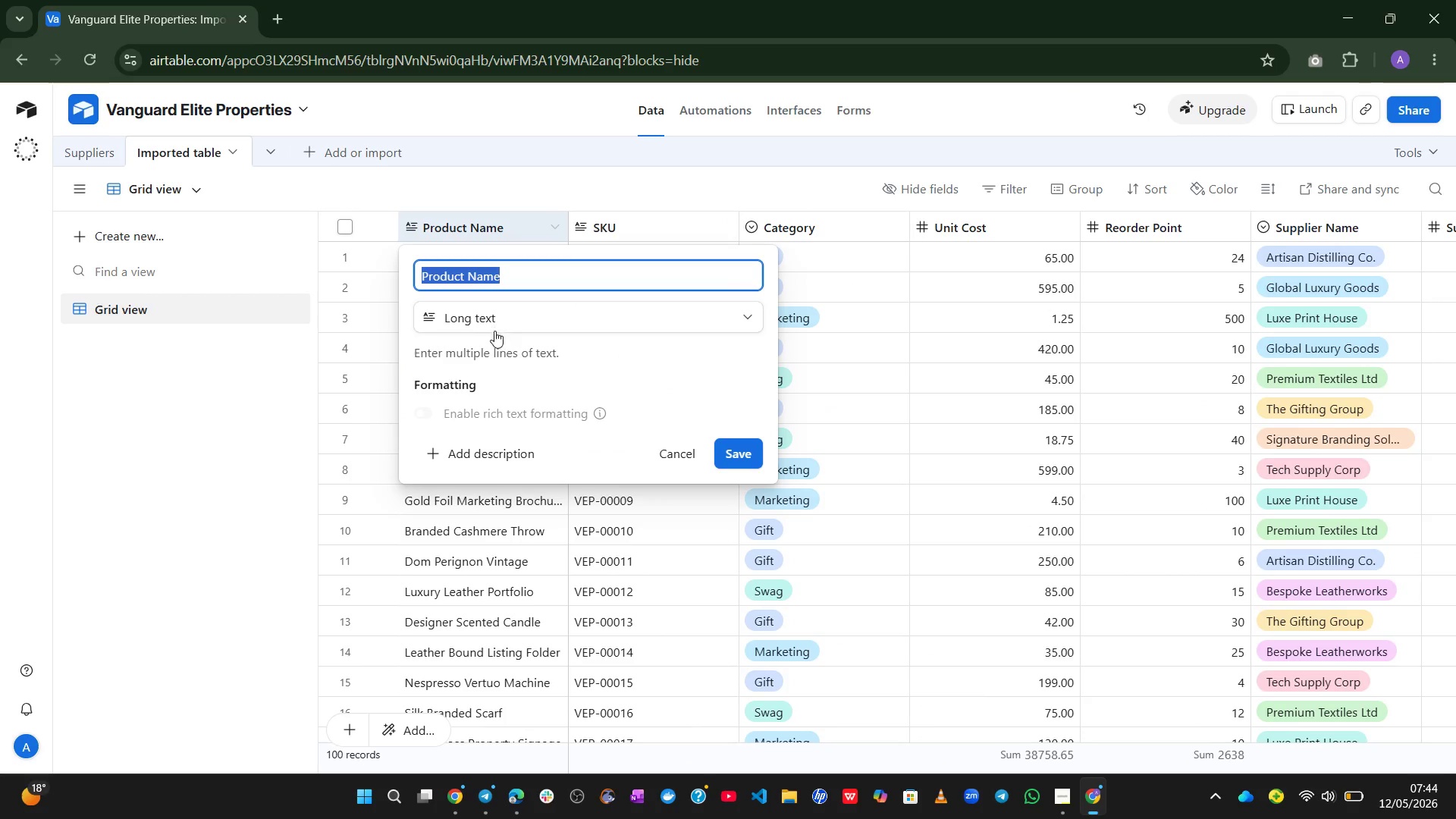 
left_click([496, 331])
 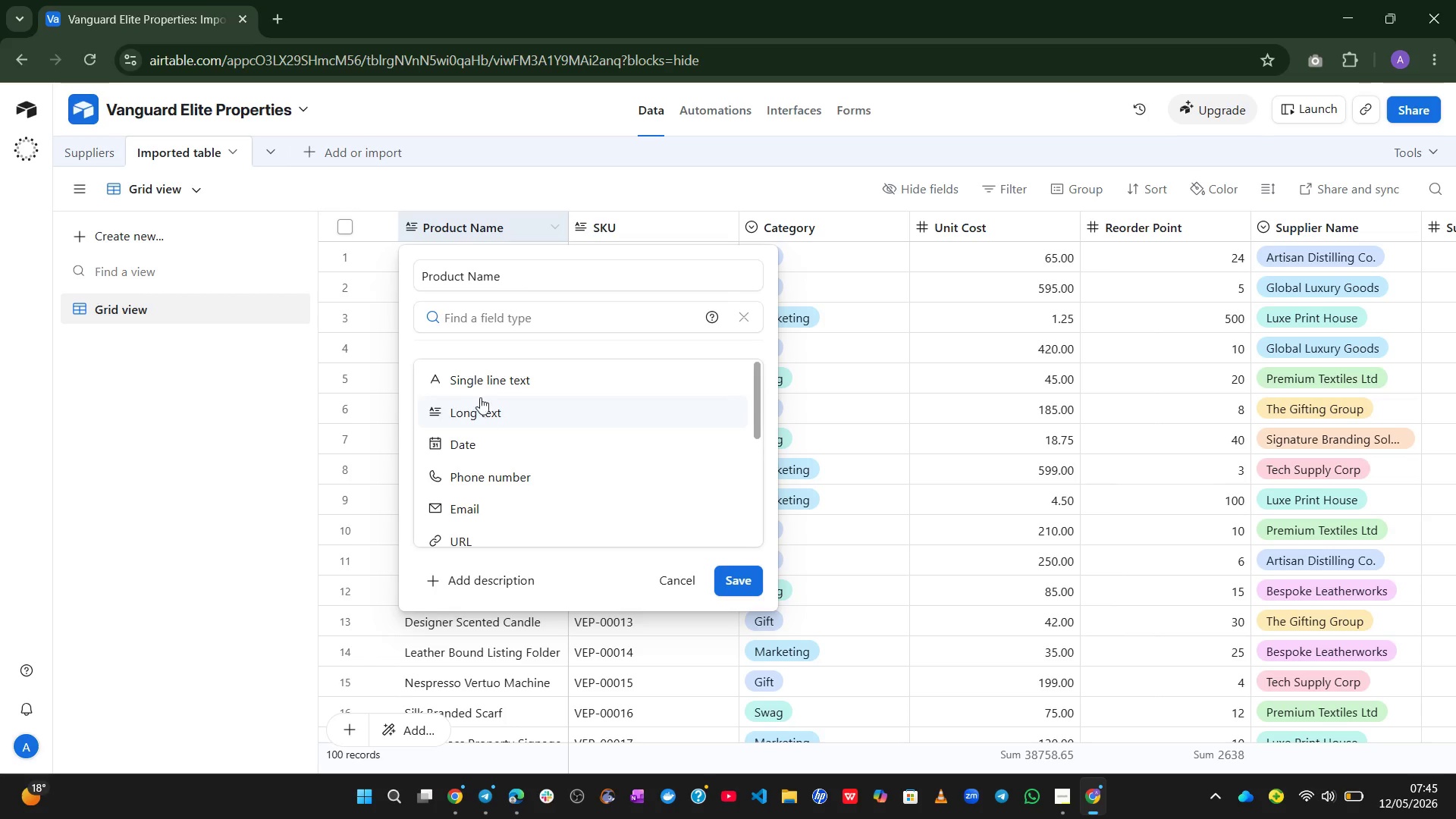 
left_click([483, 388])
 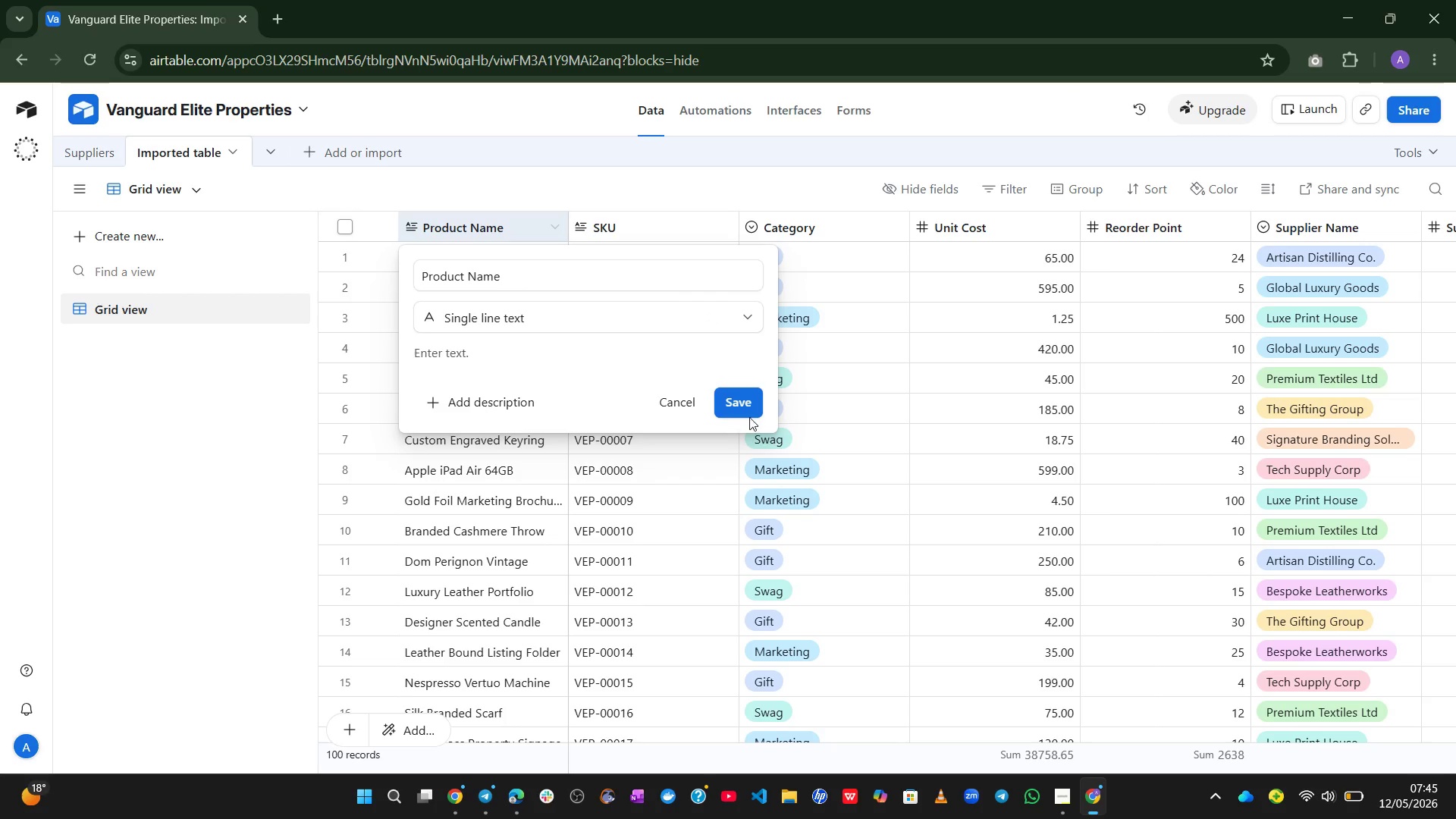 
left_click([728, 402])
 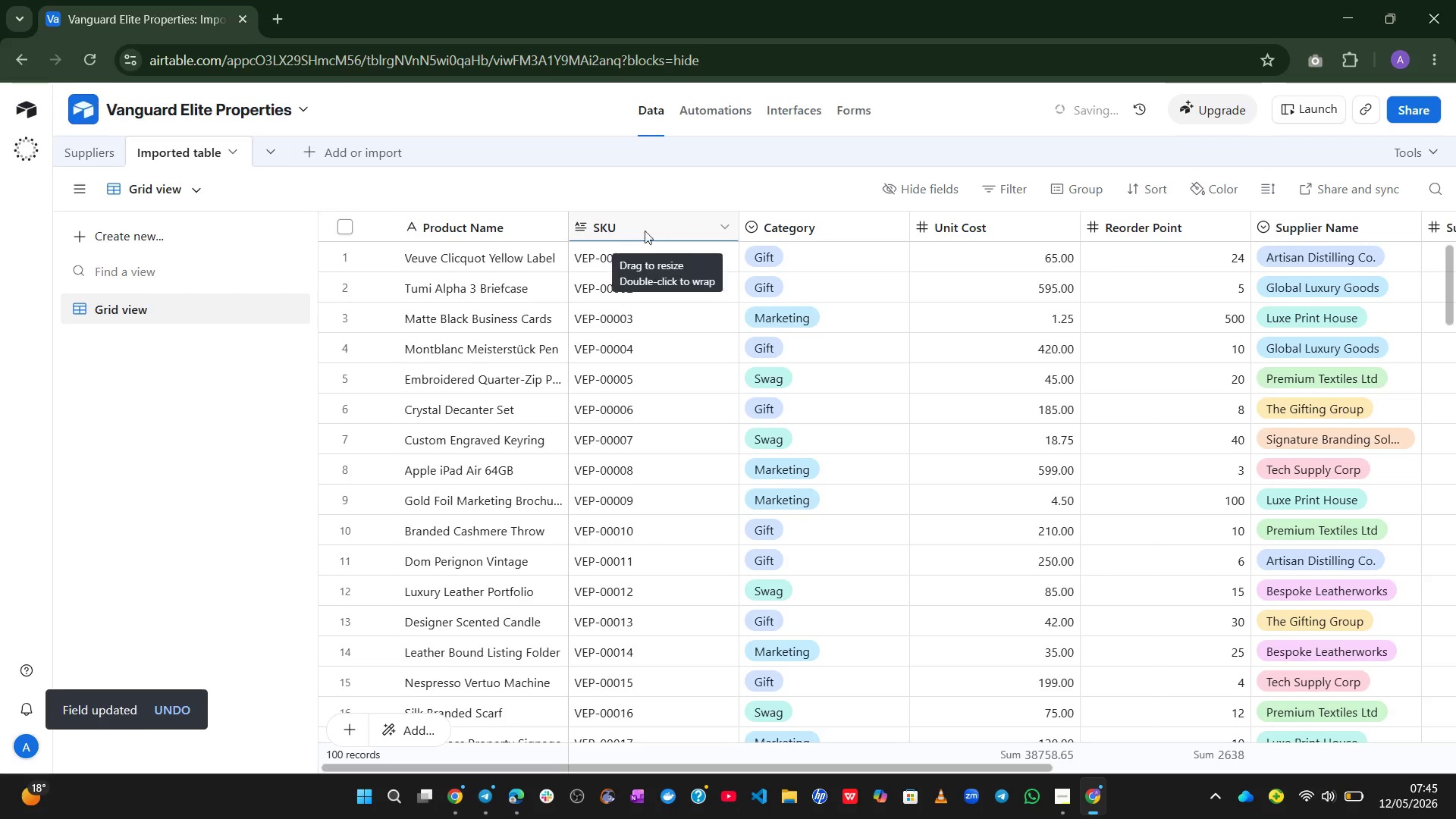 
double_click([644, 228])
 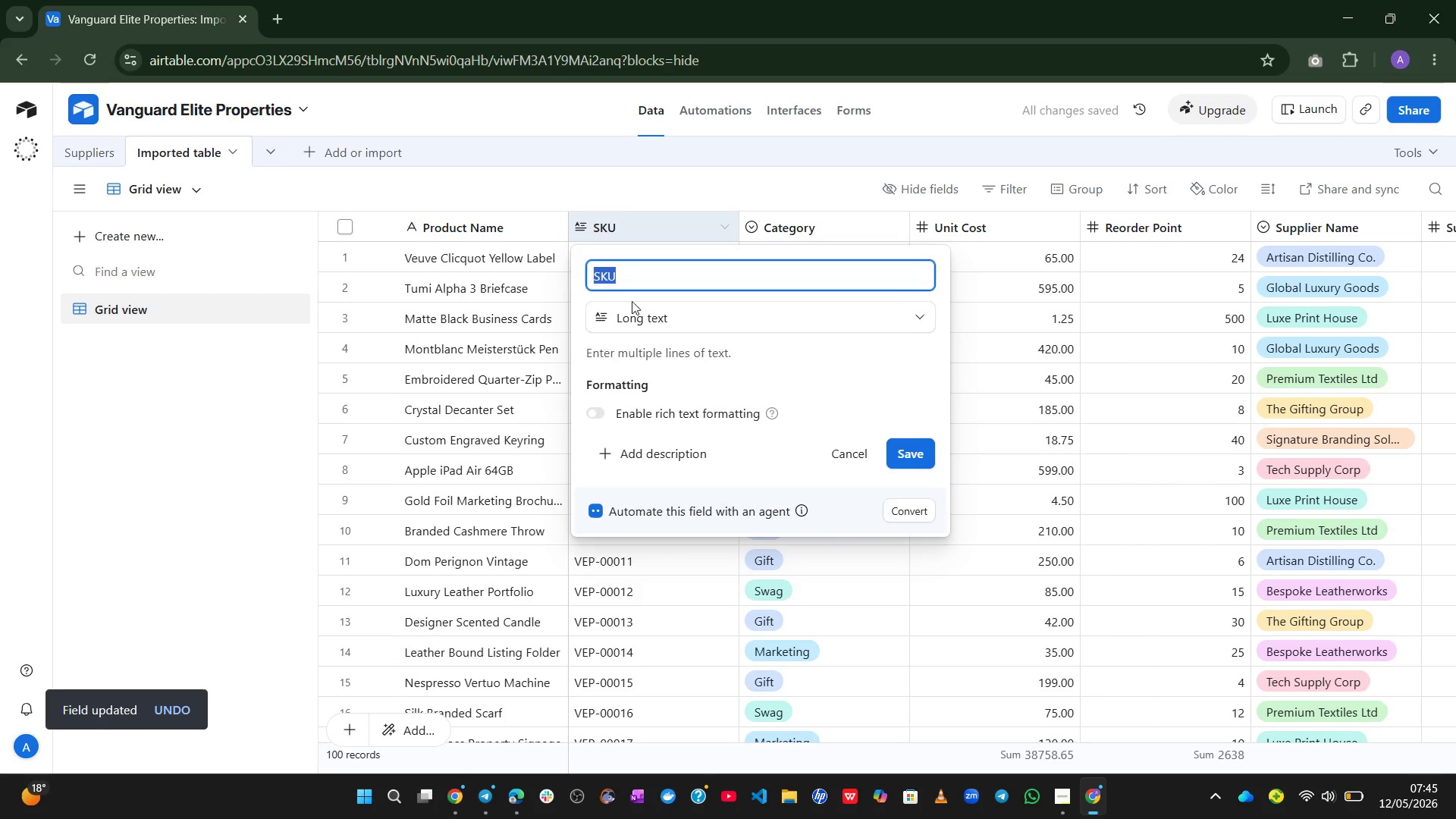 
left_click([642, 317])
 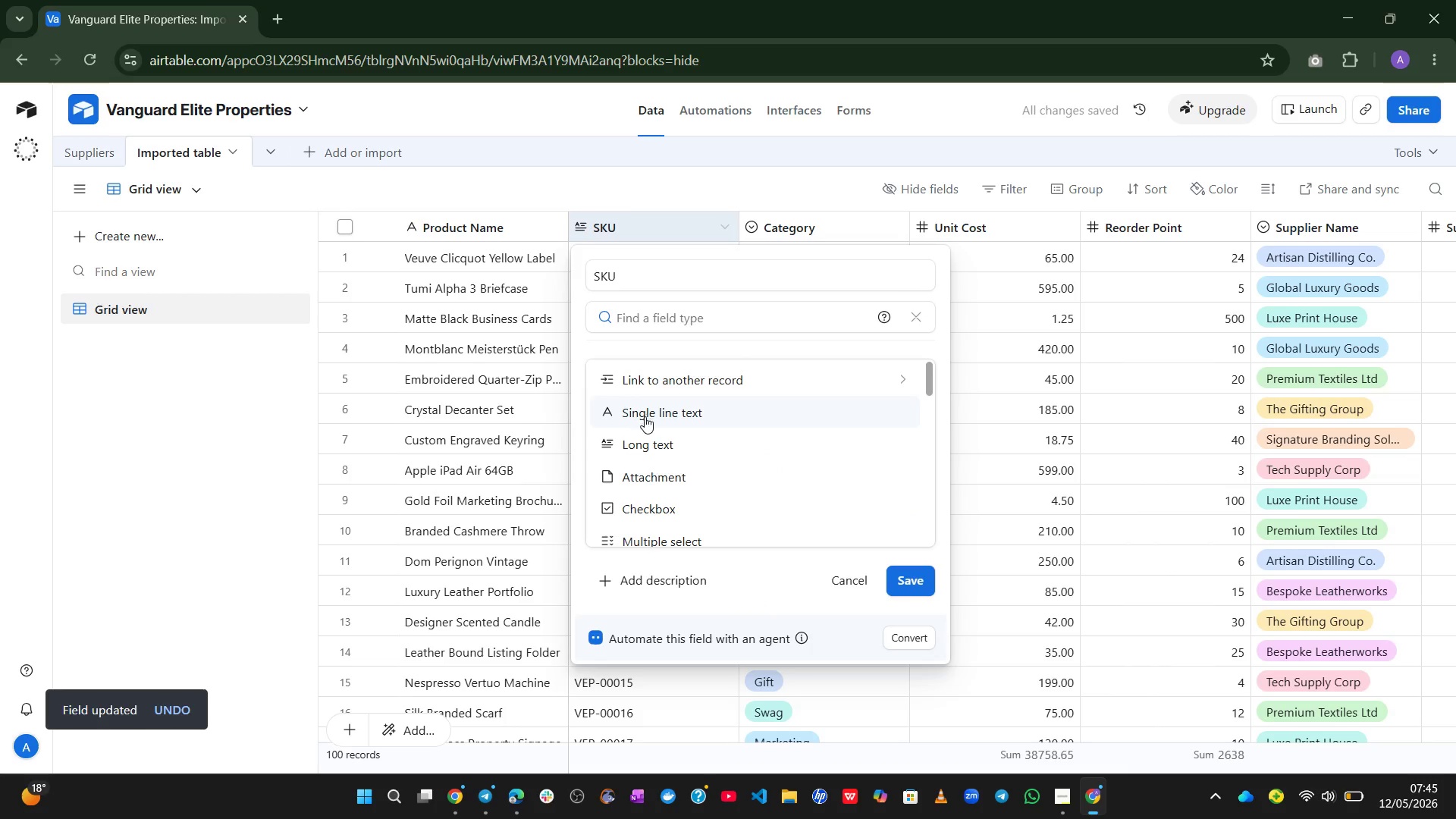 
left_click([645, 416])
 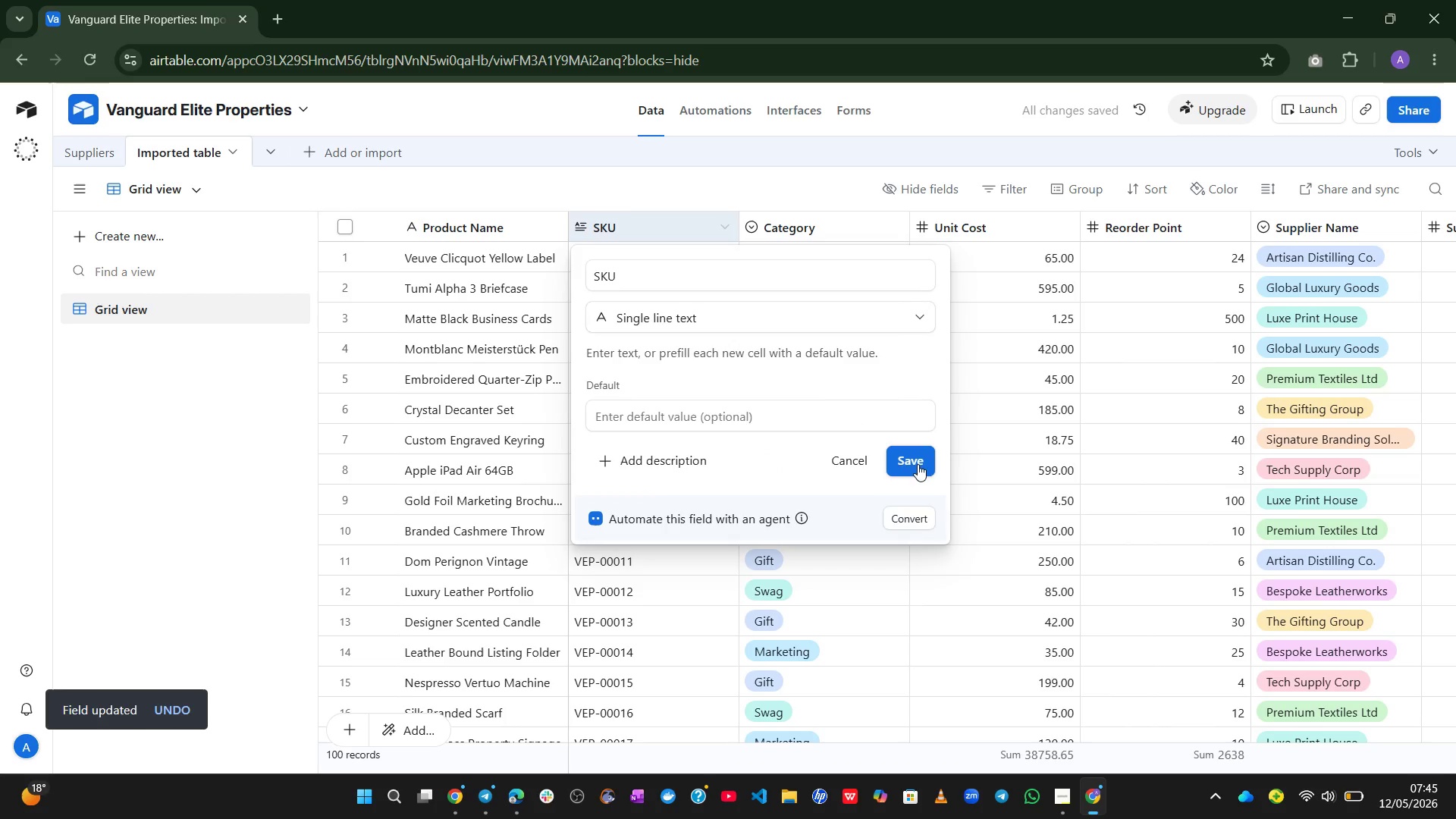 
left_click([908, 463])
 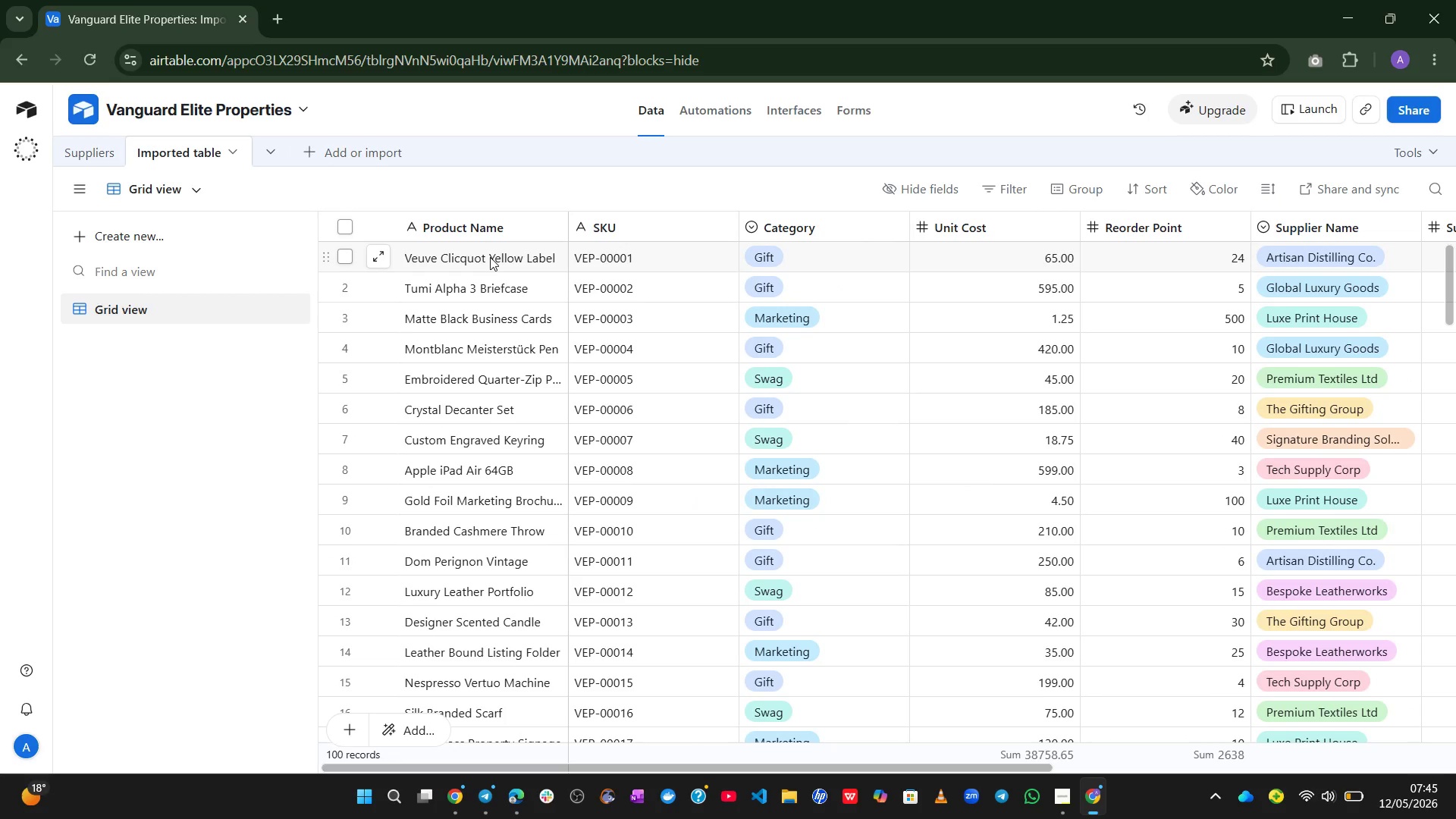 
wait(34.8)
 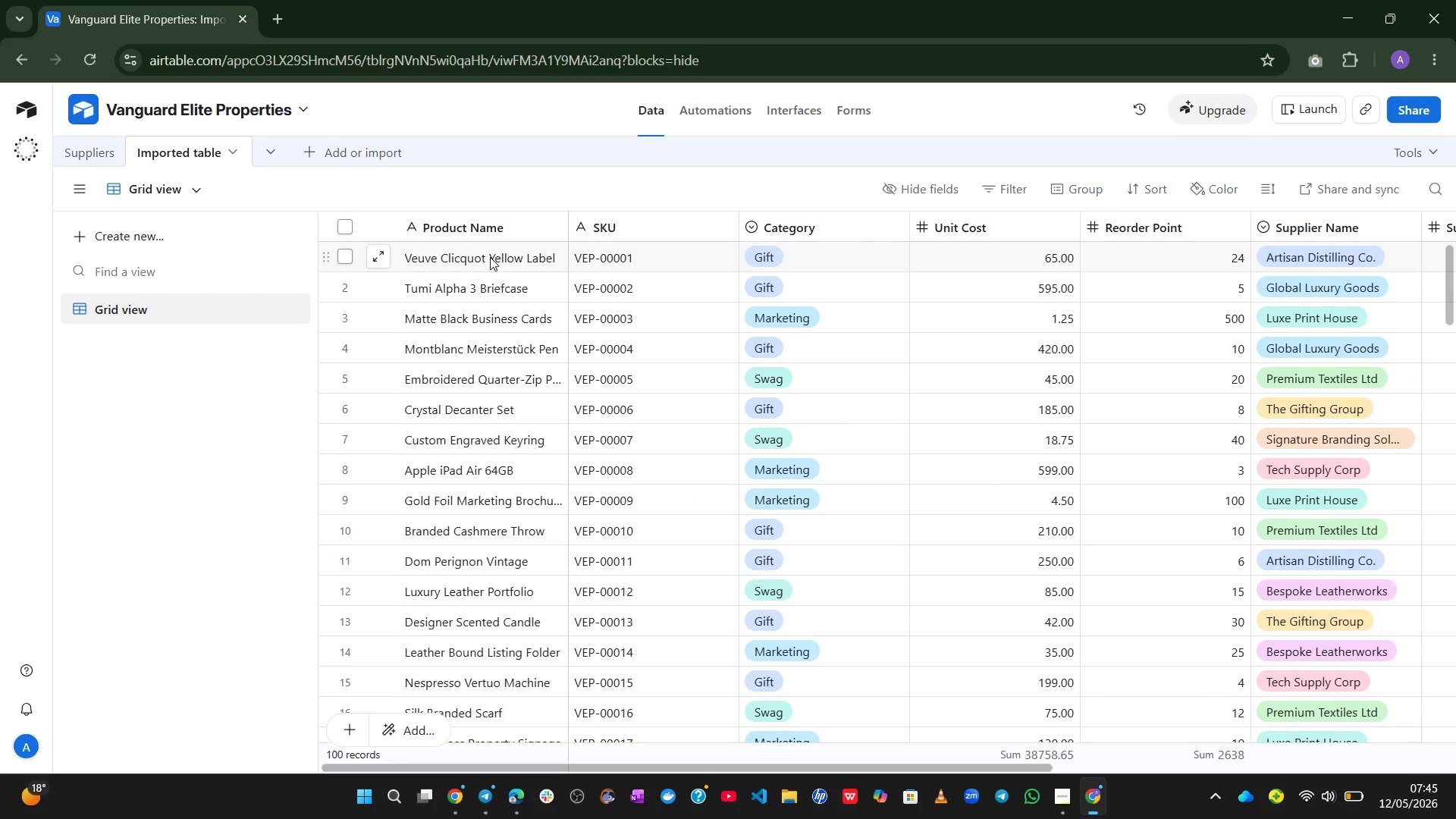 
double_click([989, 216])
 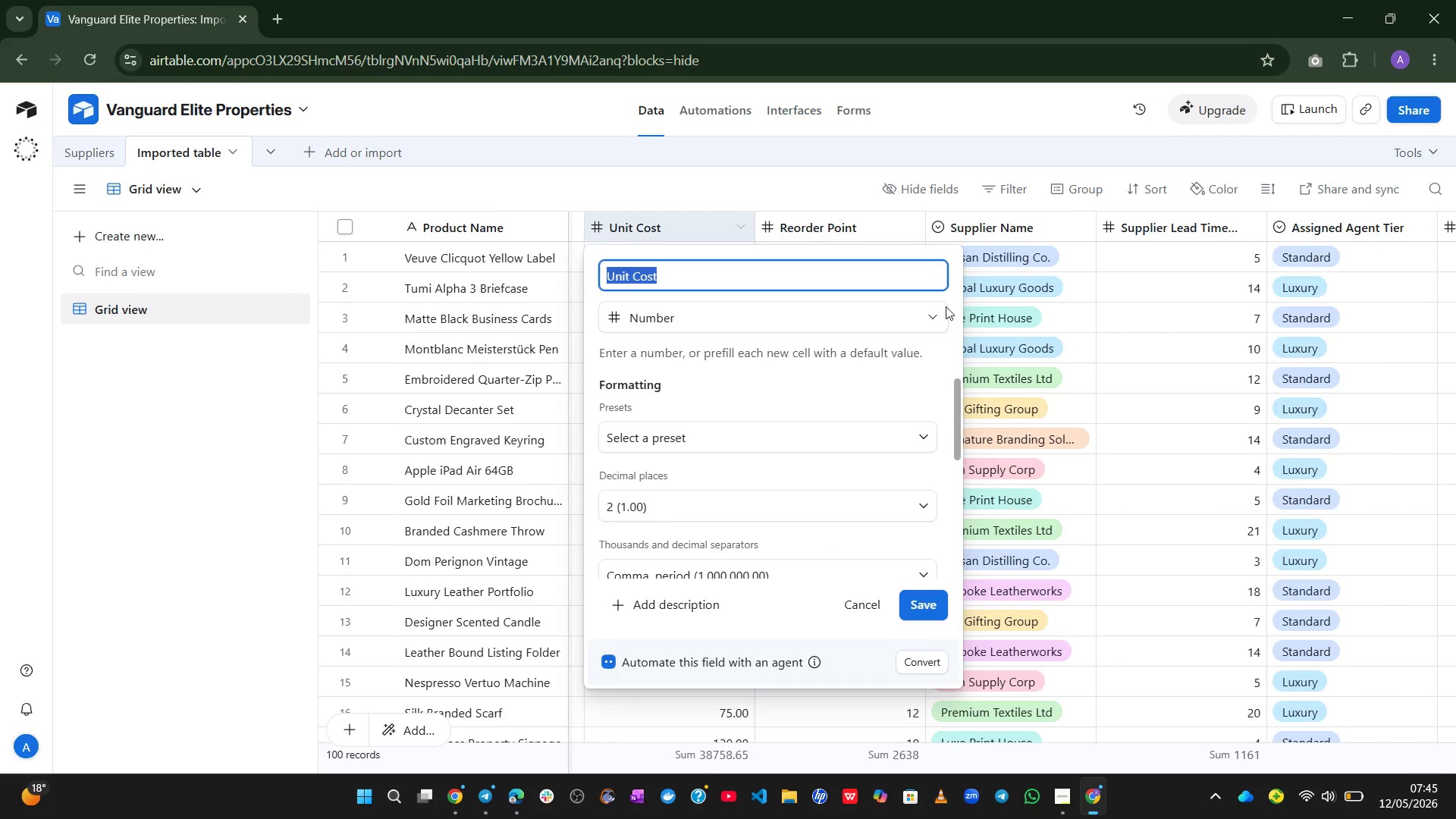 
left_click([936, 309])
 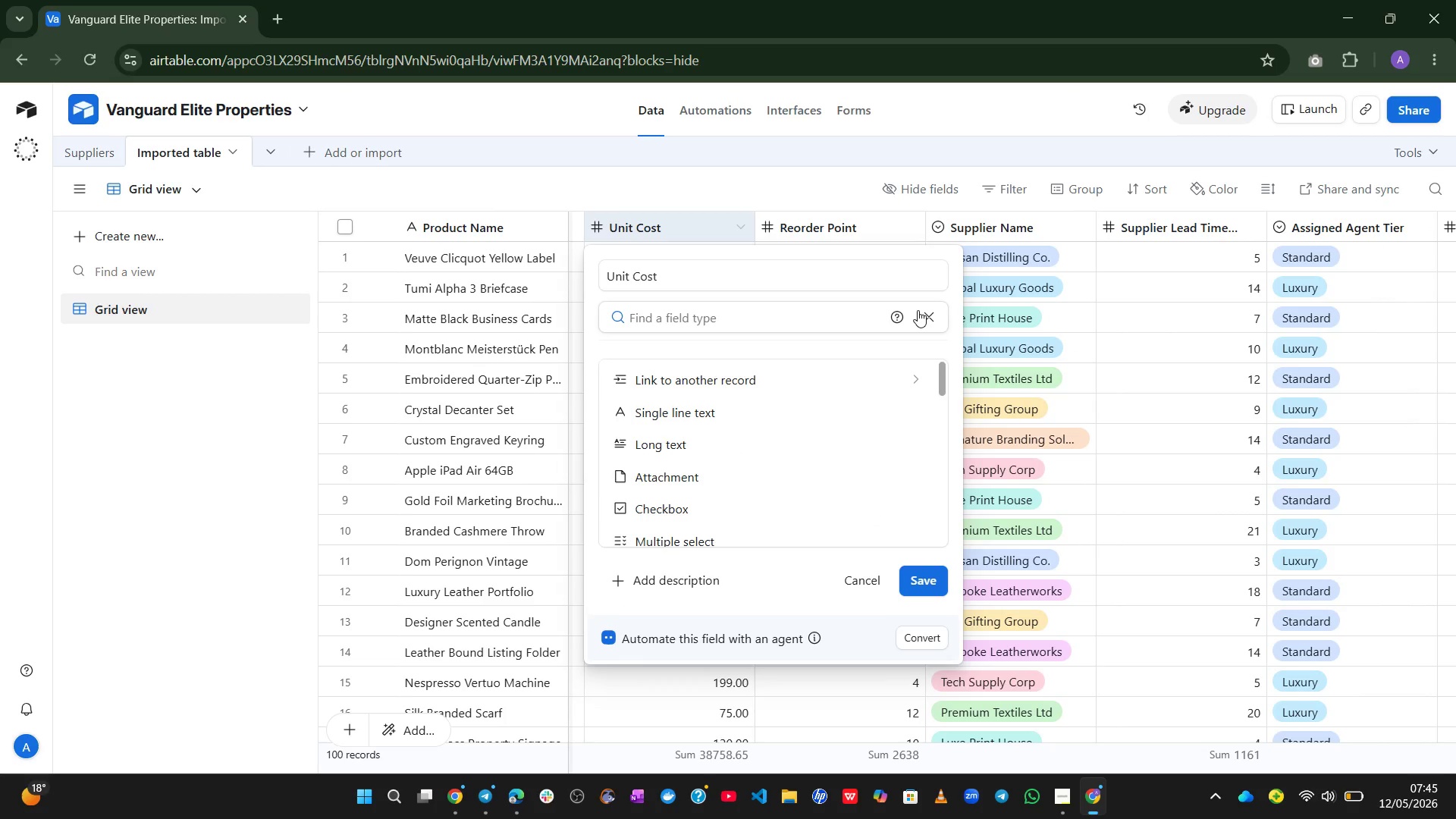 
type(cu)
 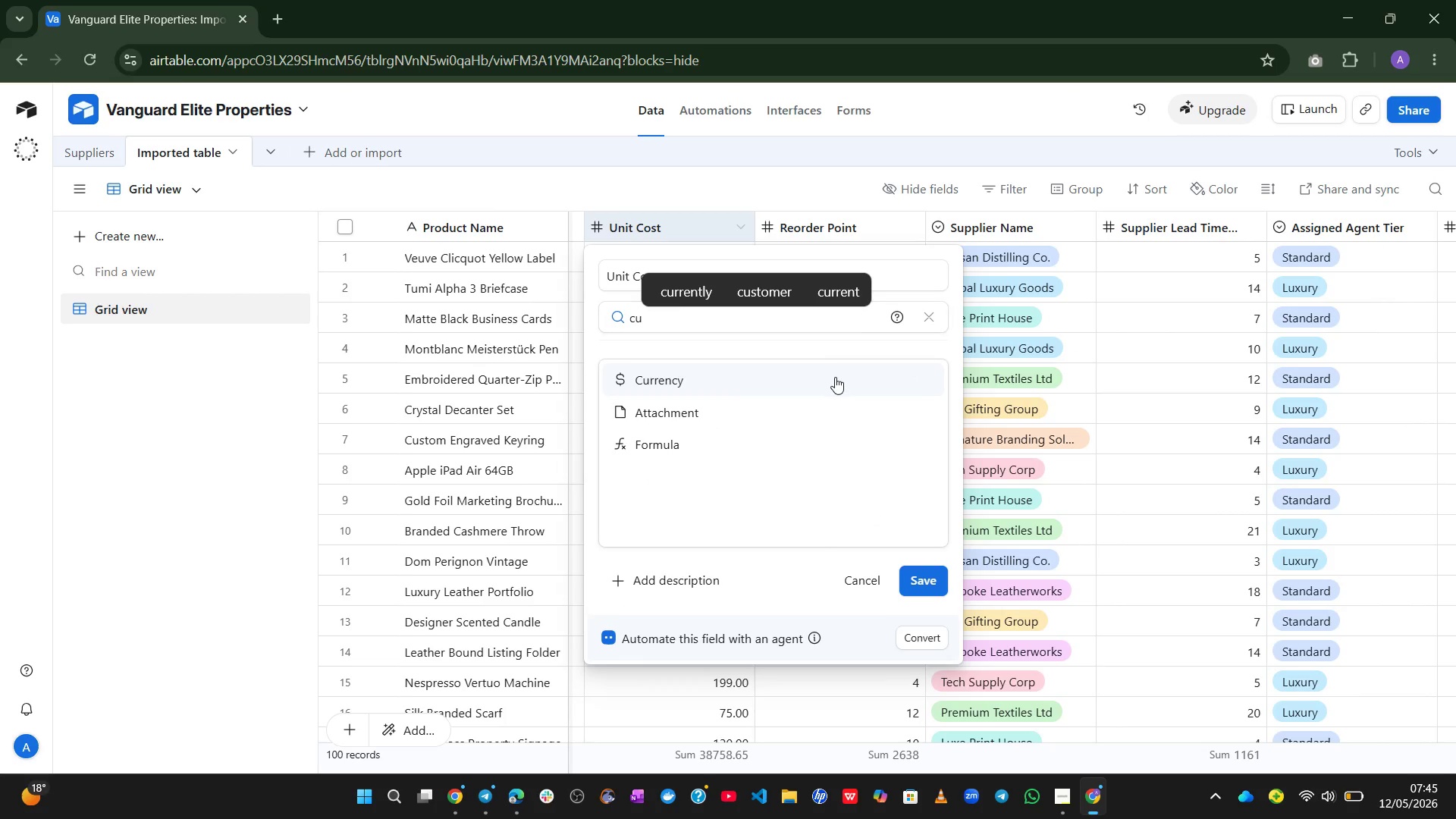 
left_click([835, 378])
 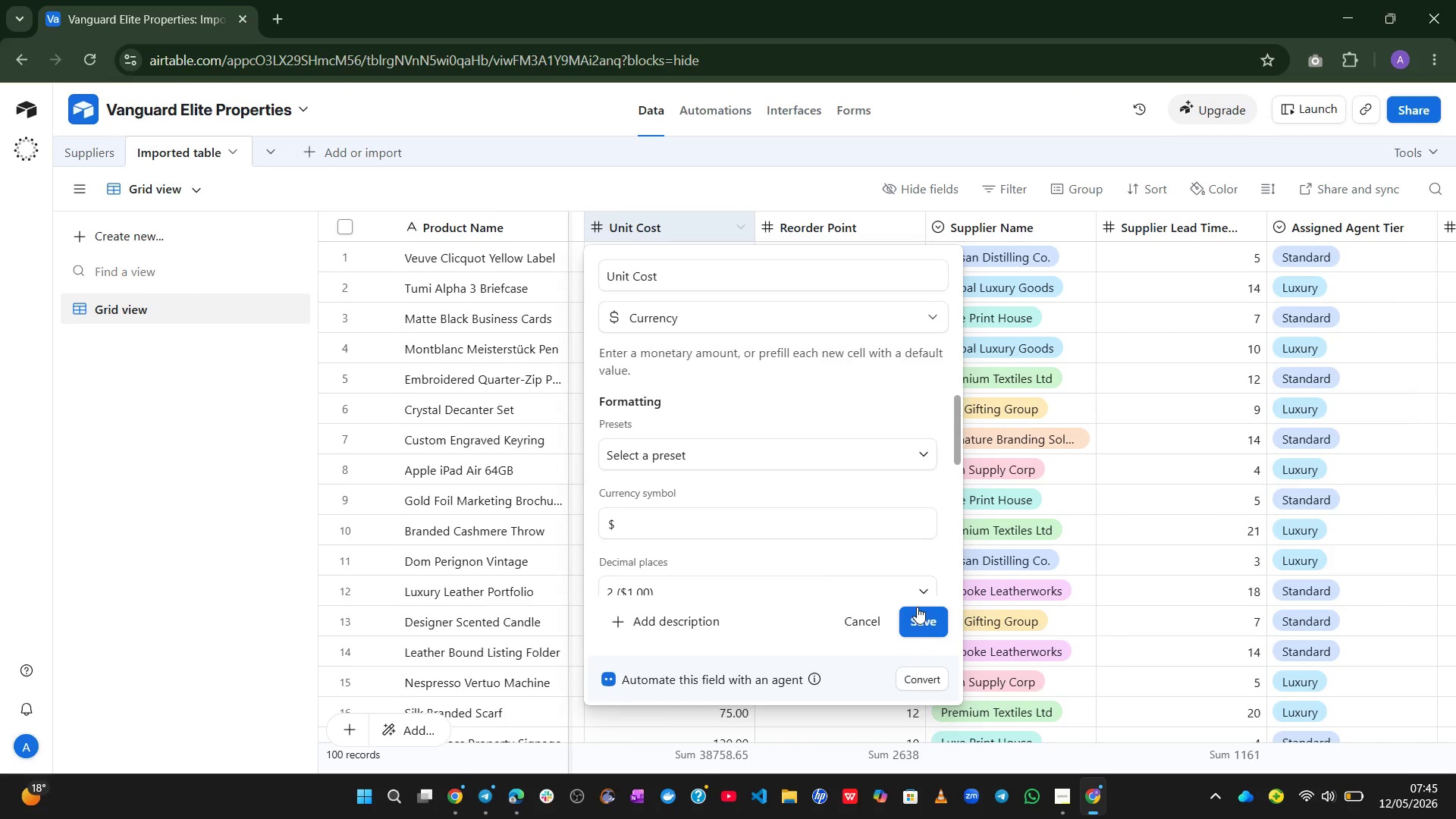 
left_click([915, 610])
 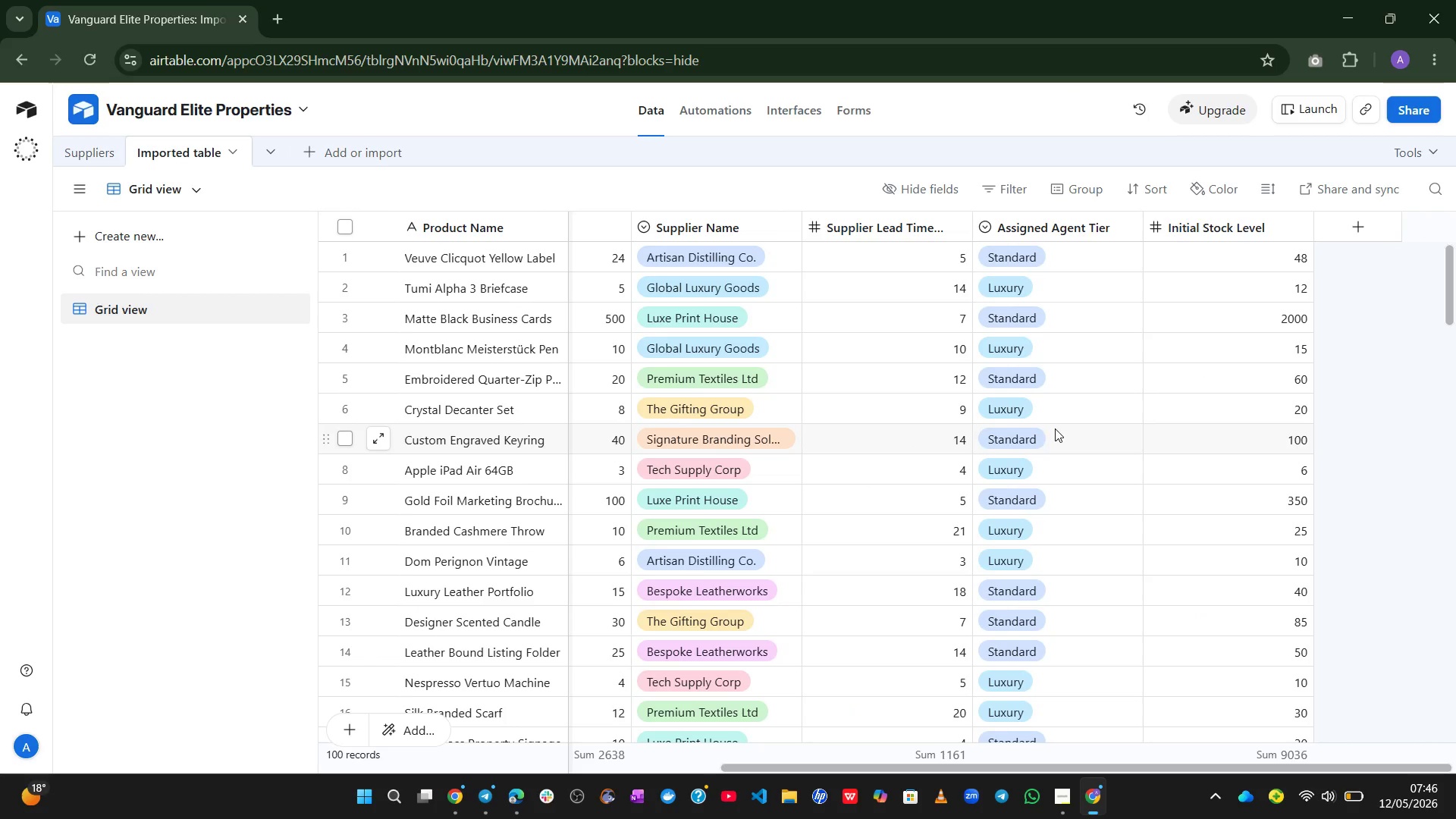 
wait(19.44)
 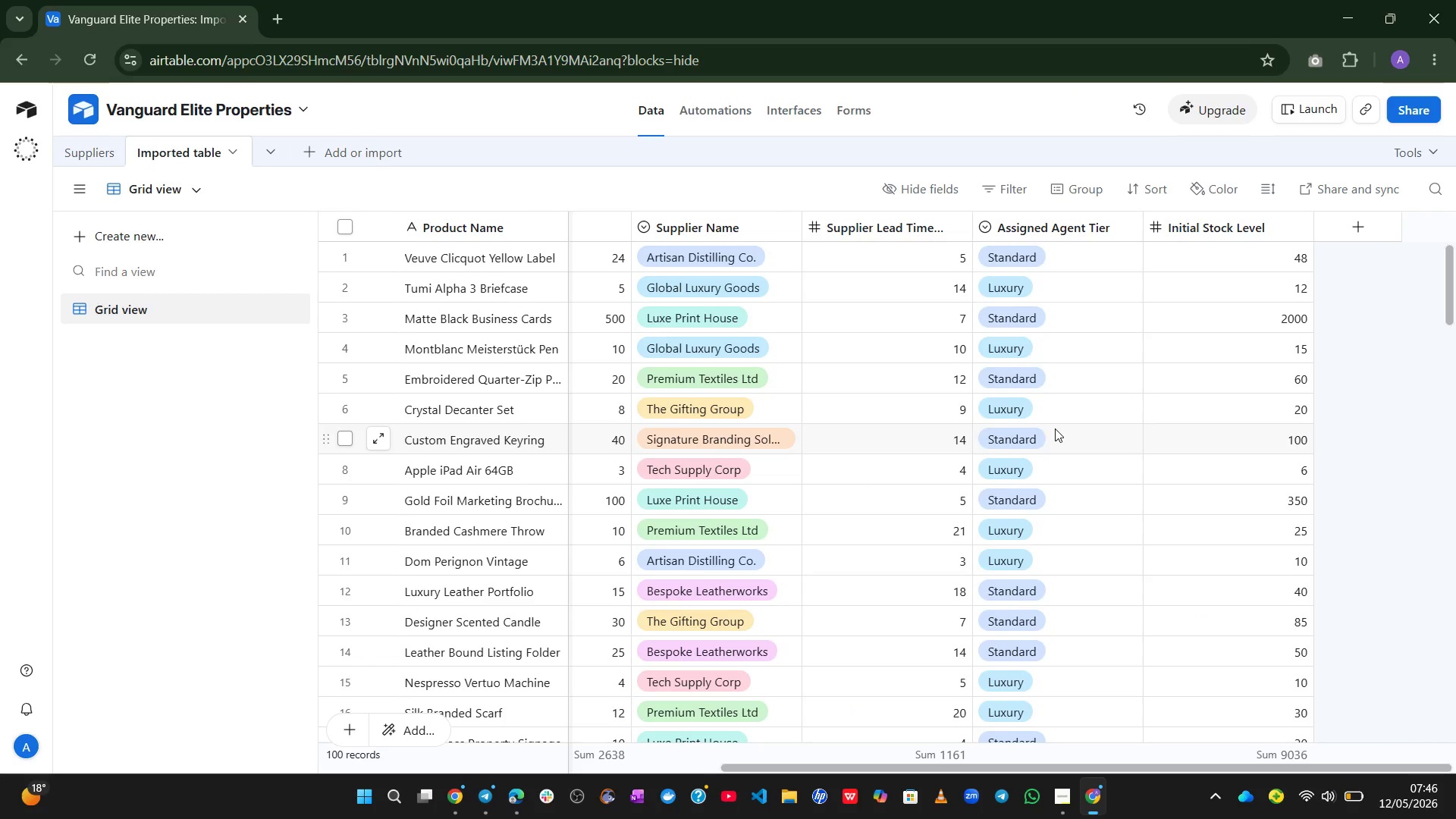 
left_click([1340, 221])
 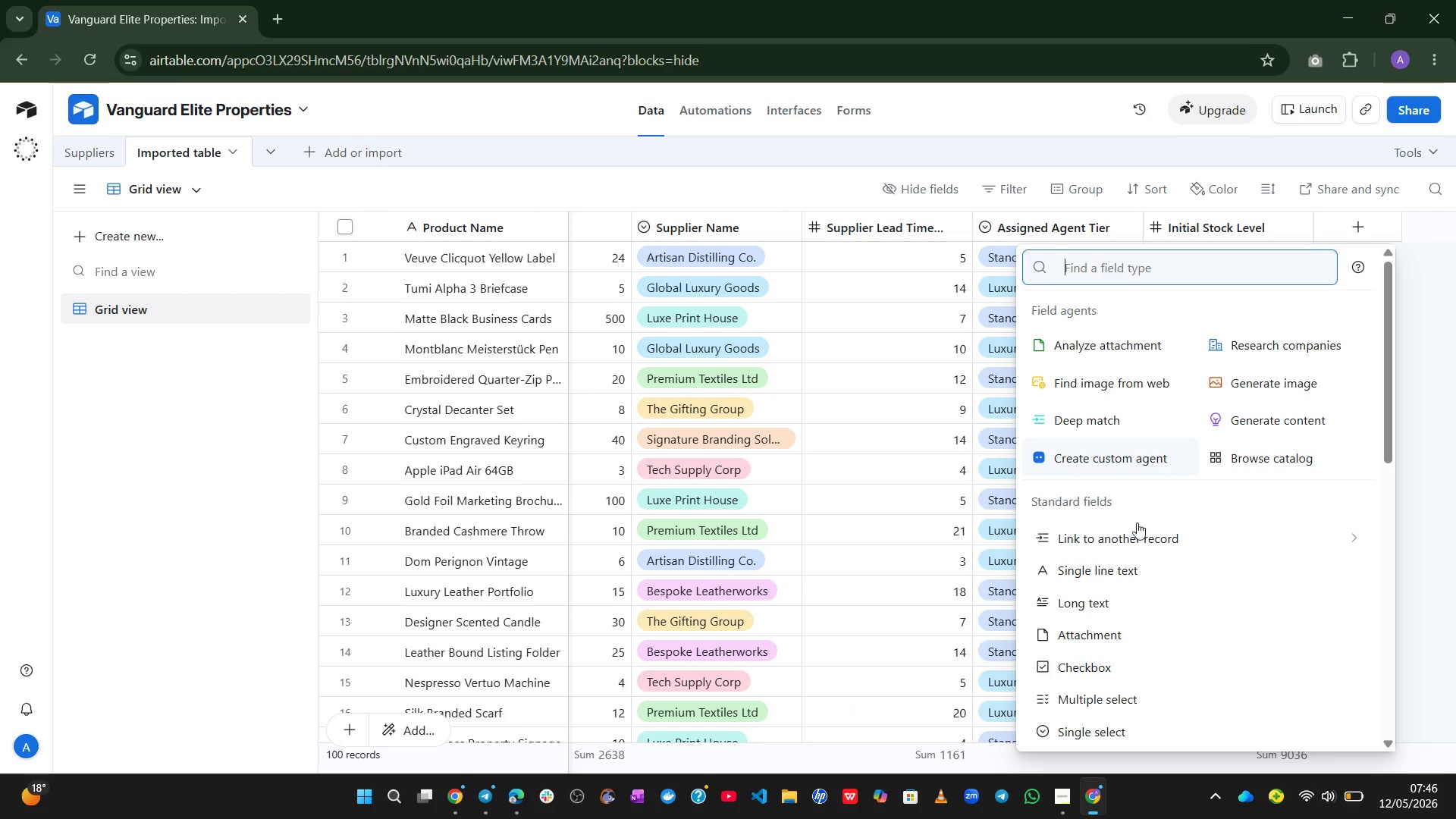 
left_click([1127, 538])
 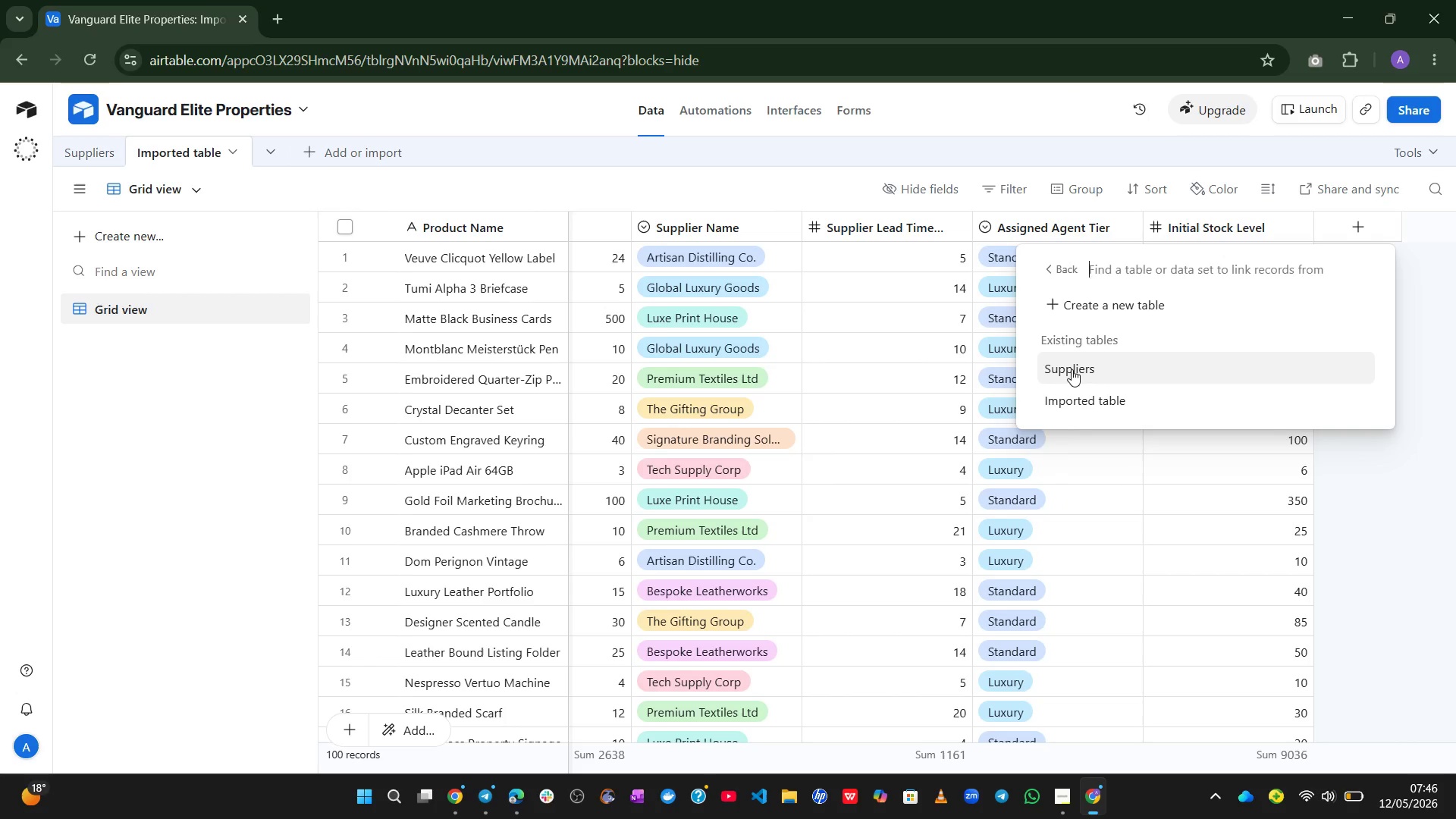 
left_click([1069, 359])
 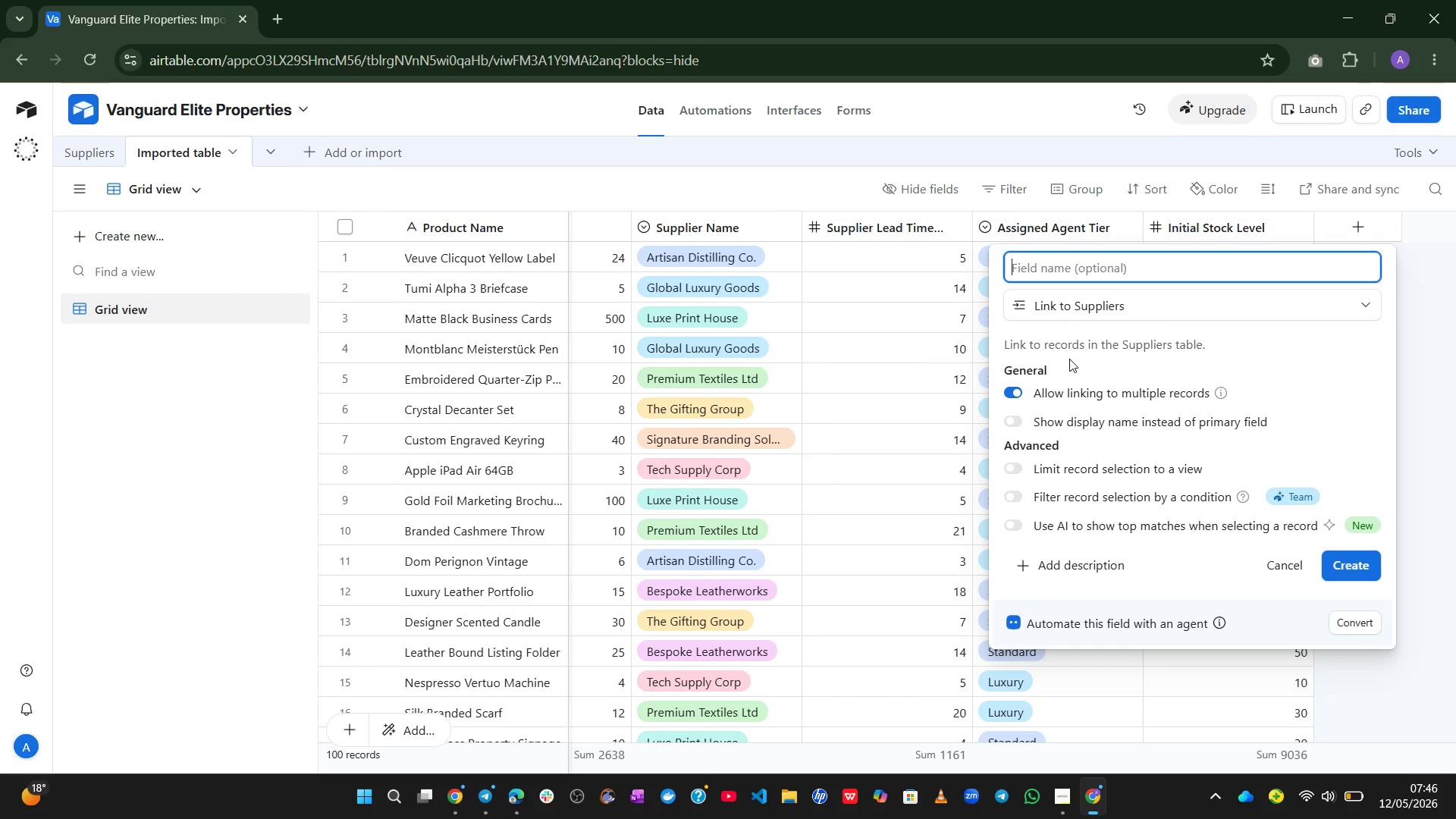 
type(Suplier)
 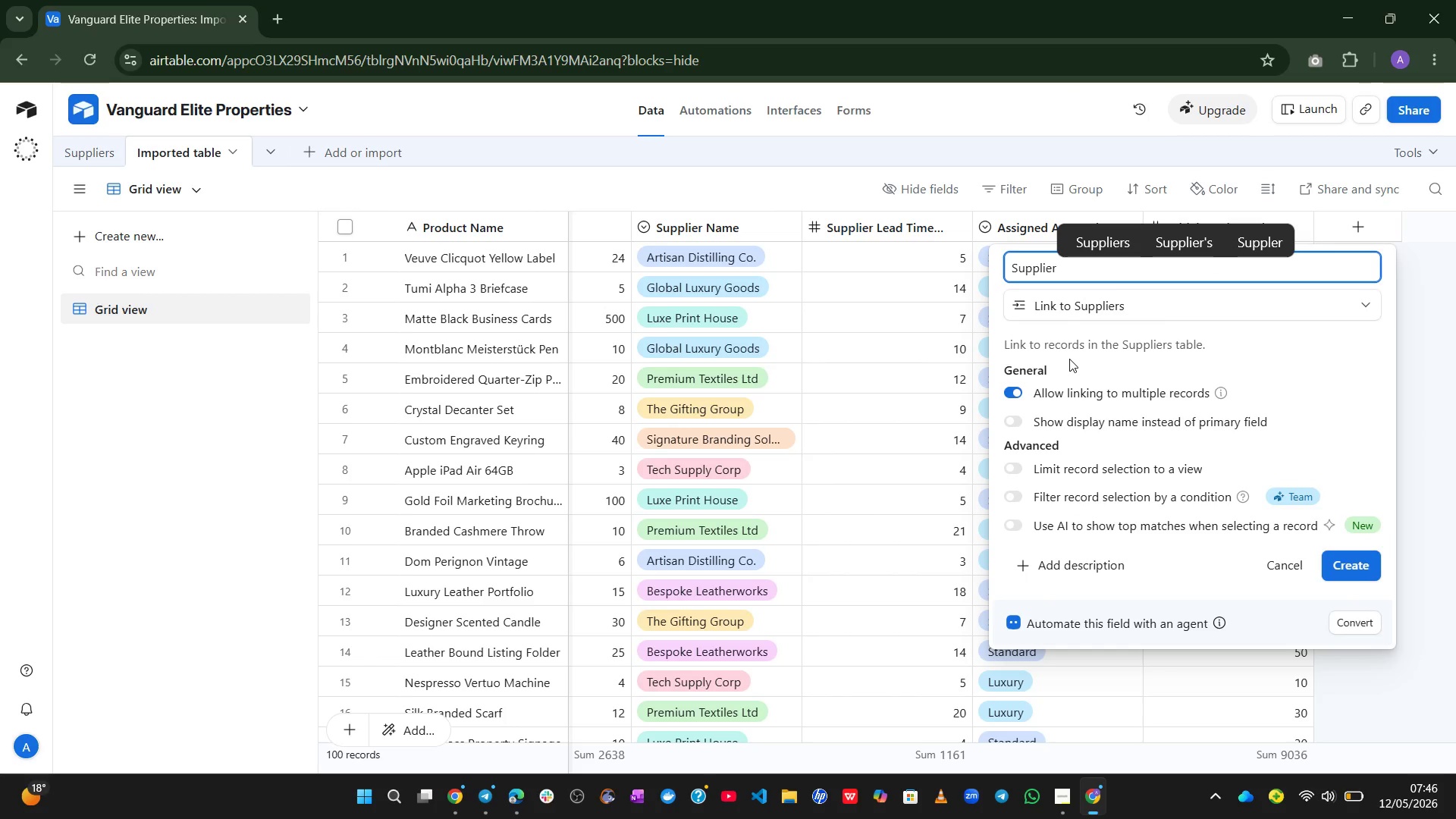 
left_click([1338, 571])
 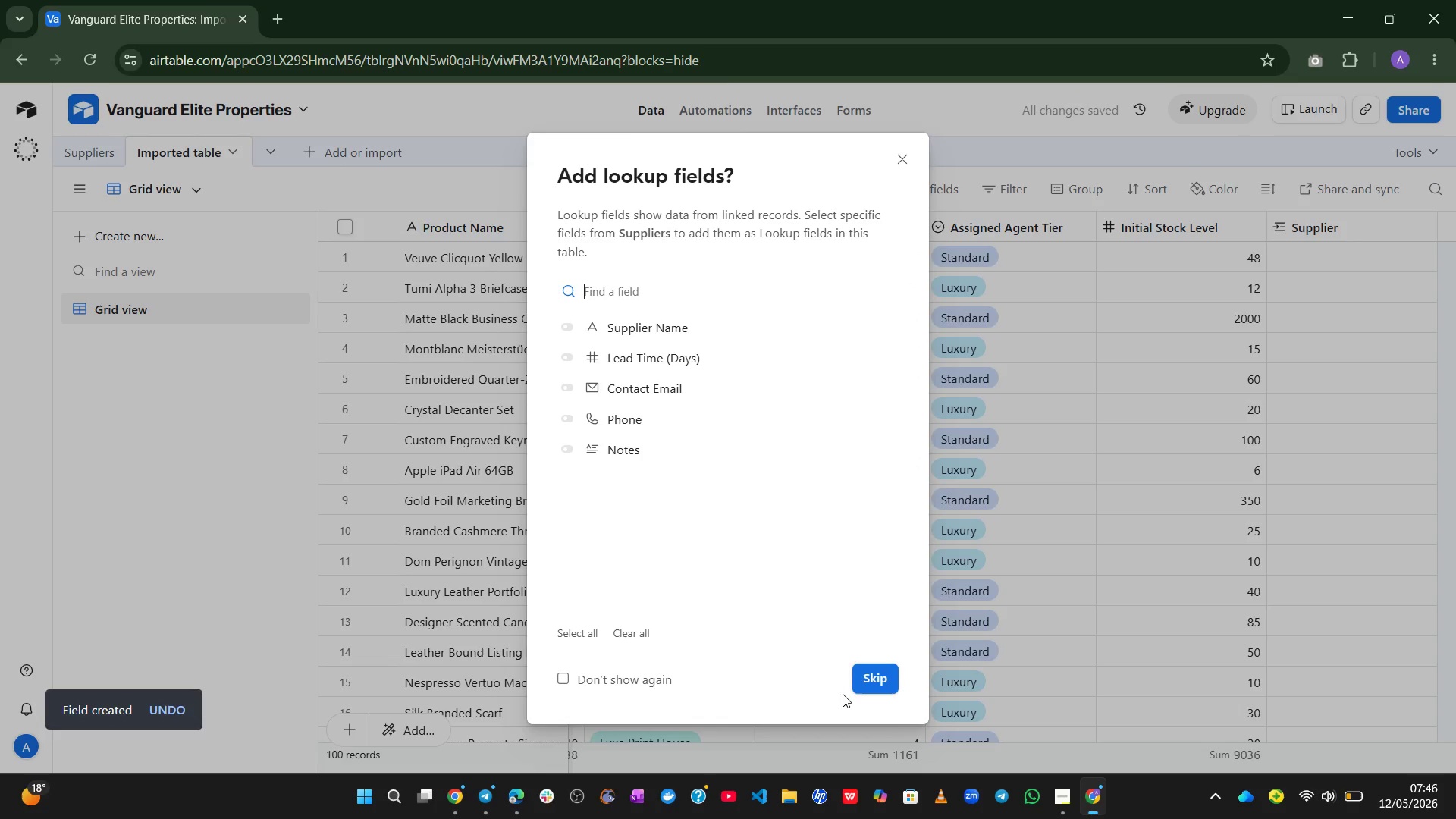 
left_click([883, 684])
 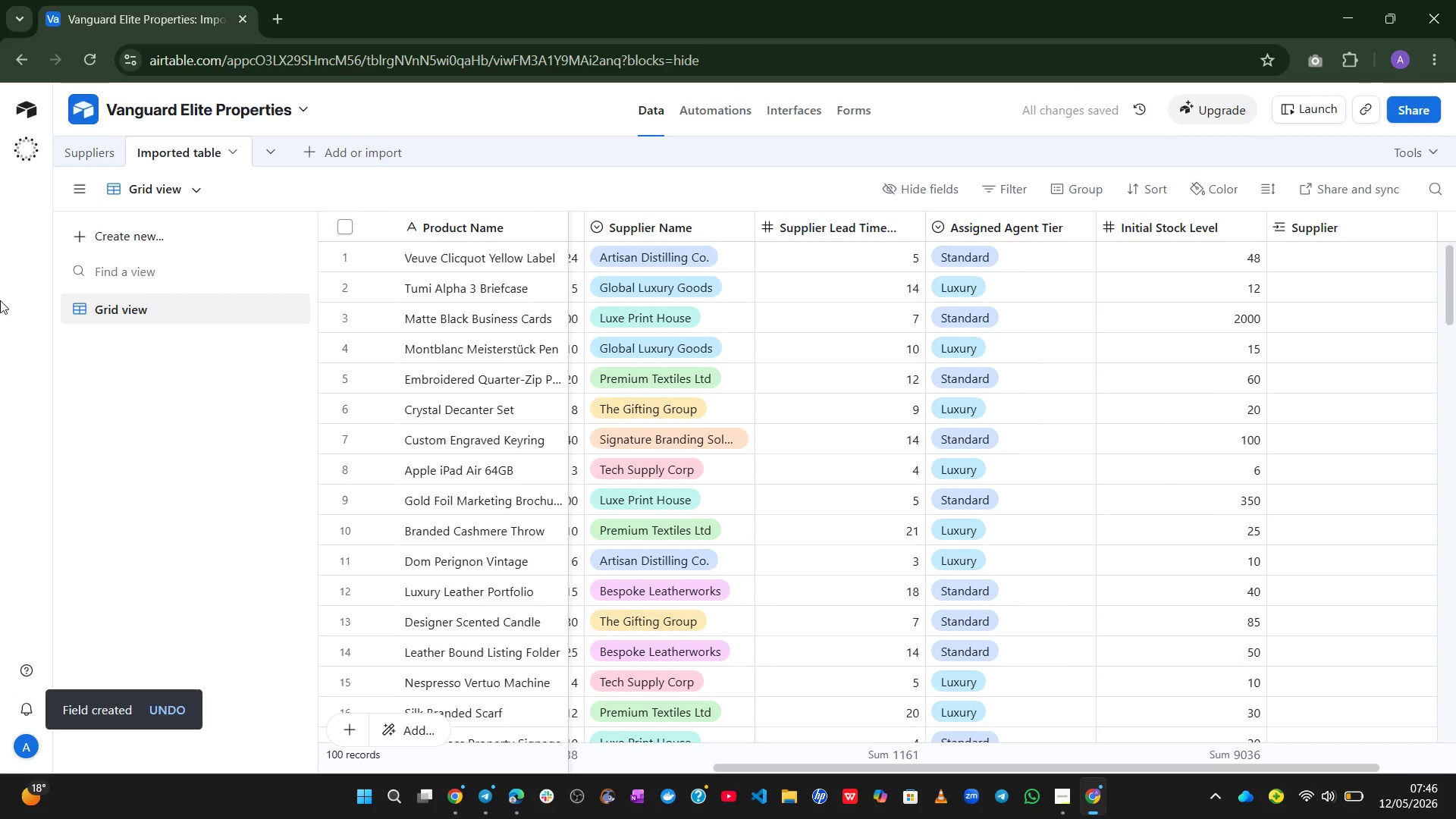 
left_click([87, 140])
 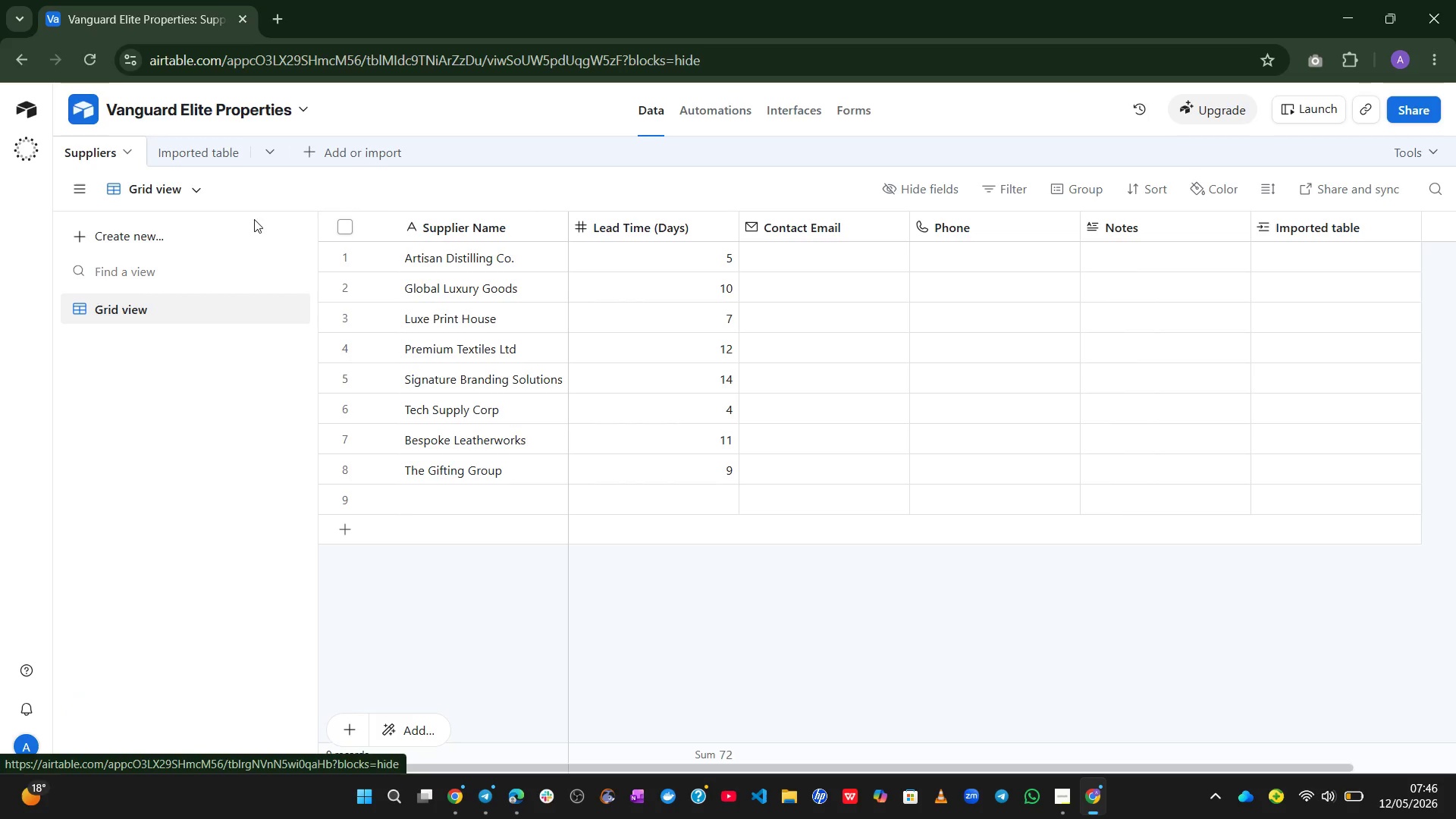 
wait(5.56)
 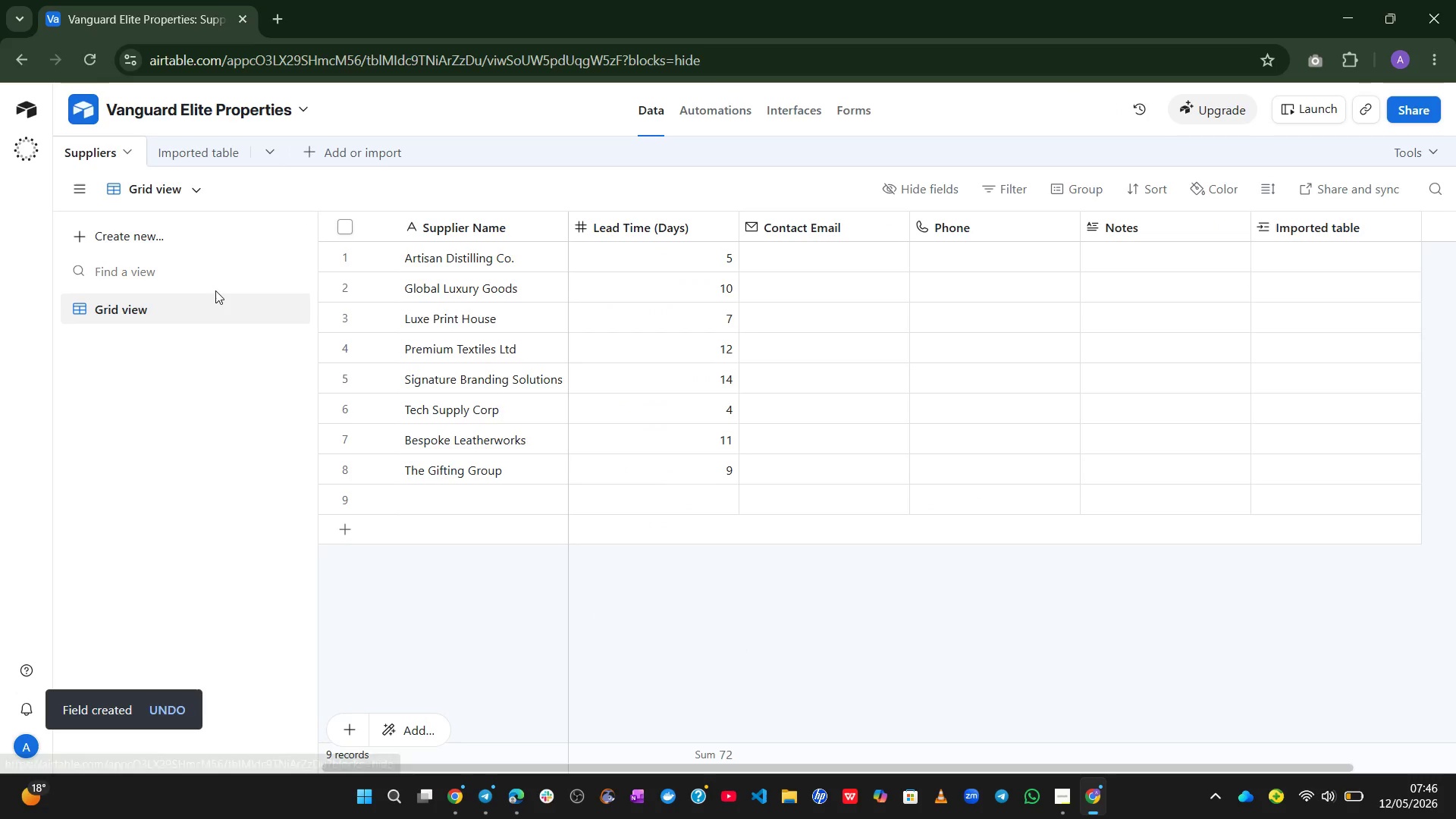 
left_click([353, 504])
 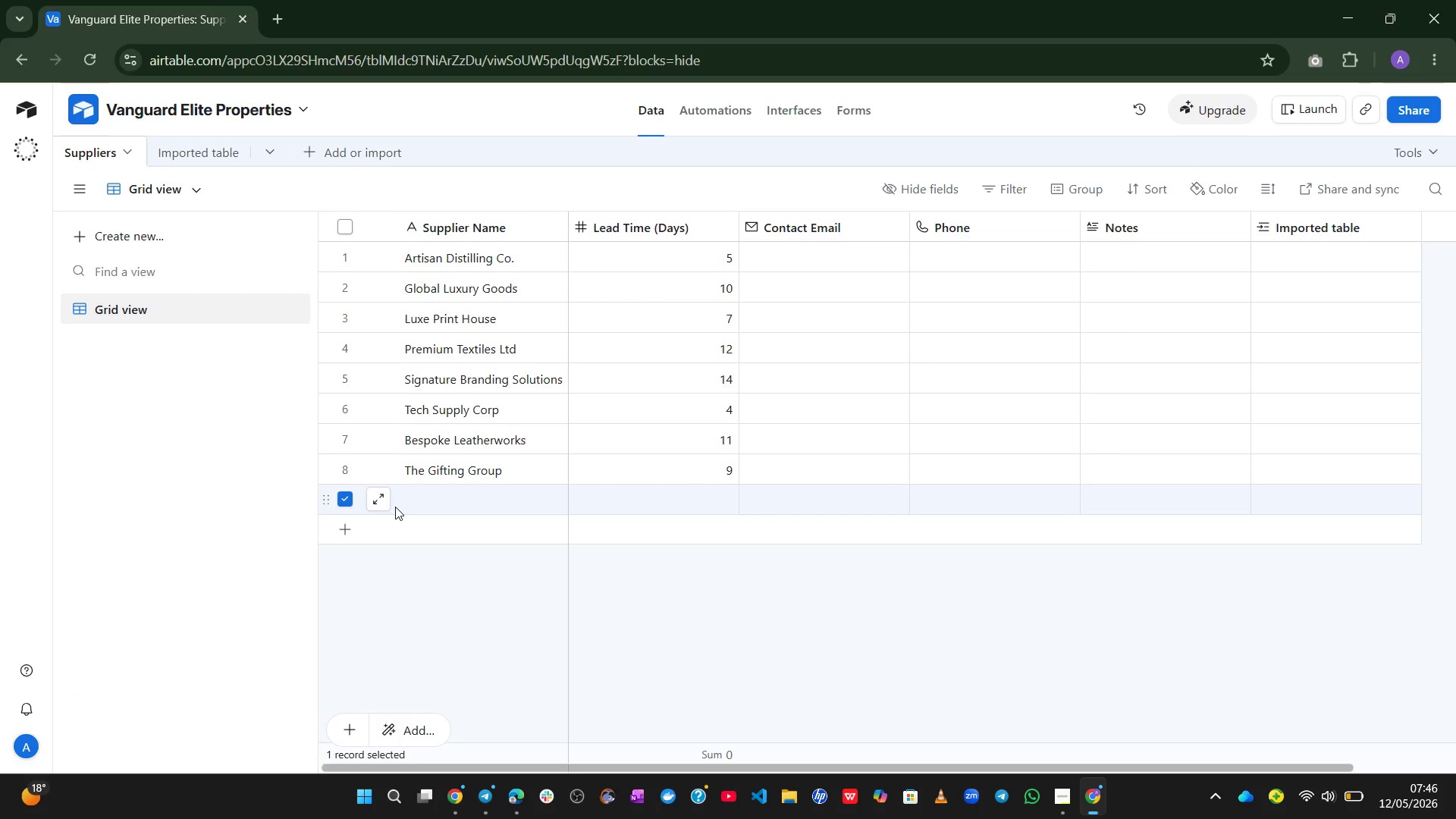 
left_click([397, 496])
 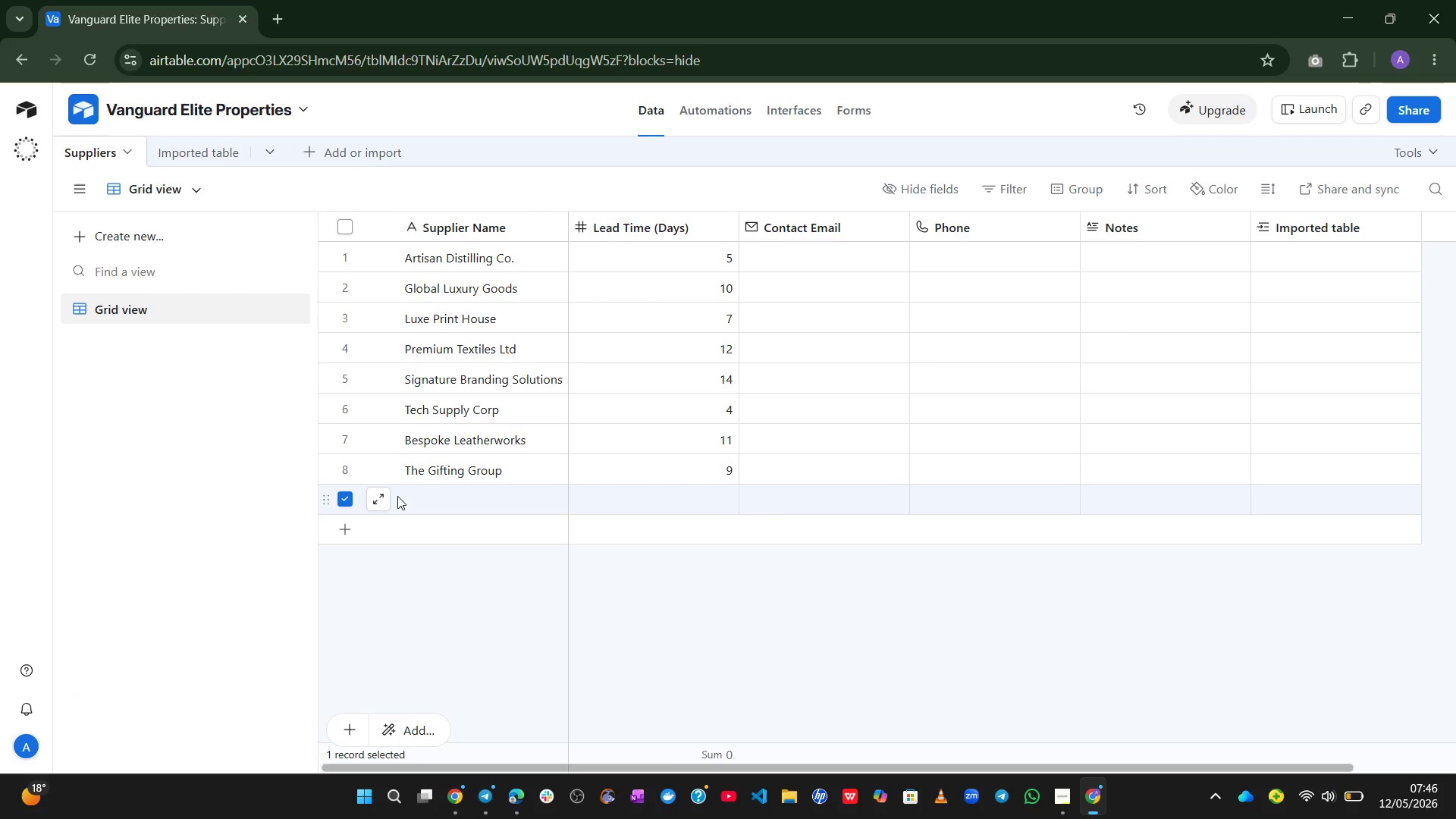 
left_click([397, 496])
 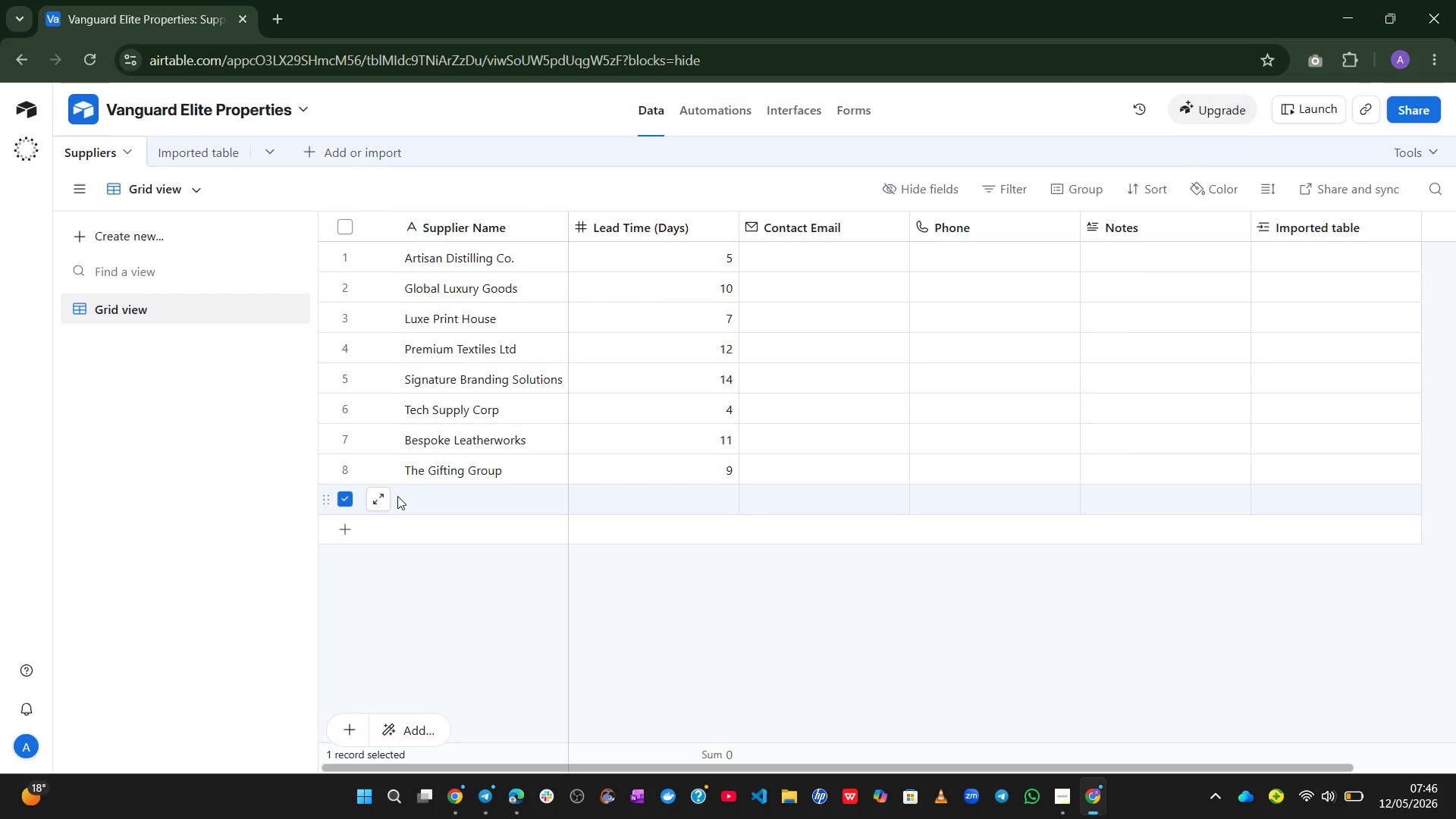 
right_click([397, 496])
 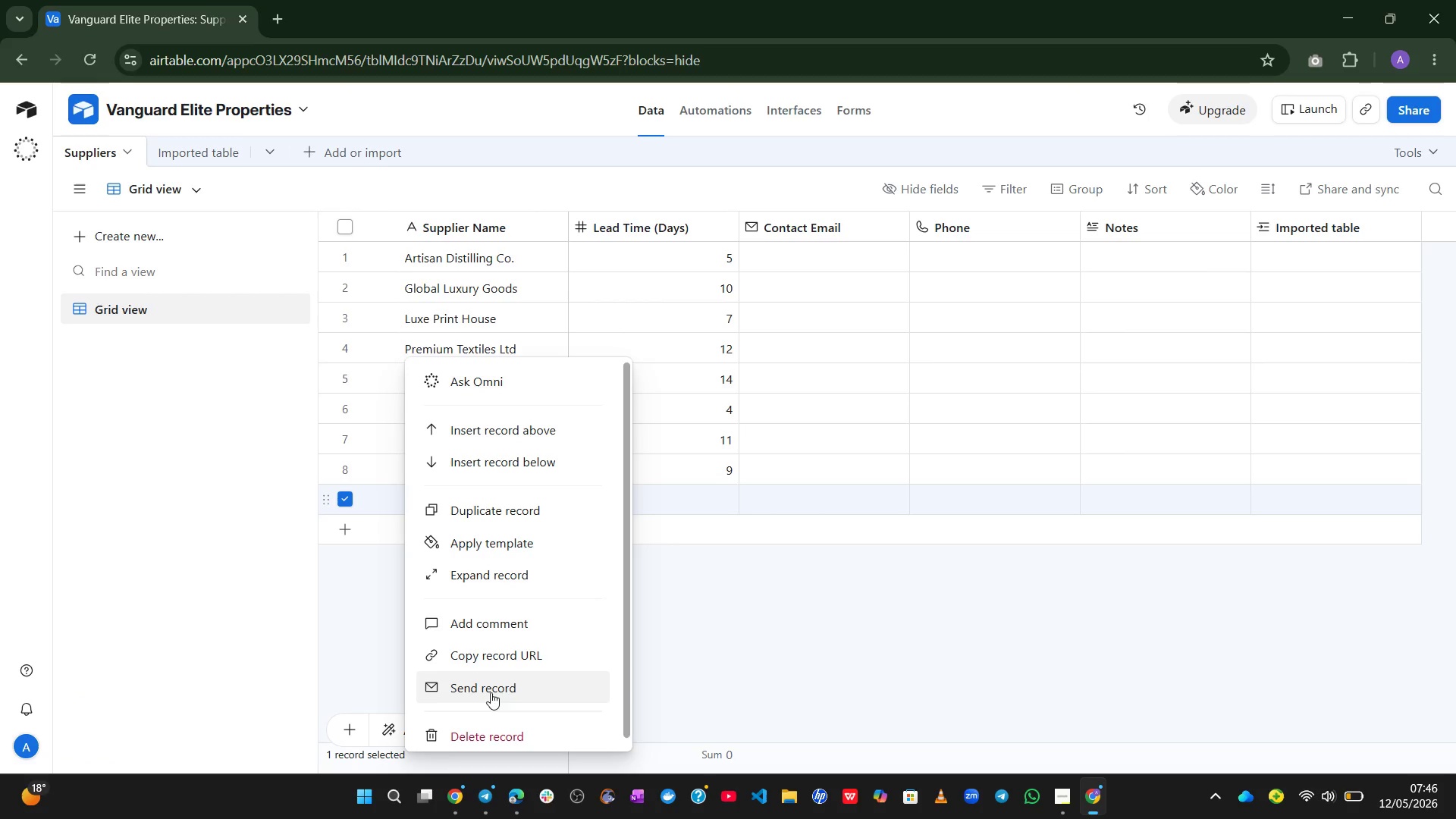 
left_click([487, 728])
 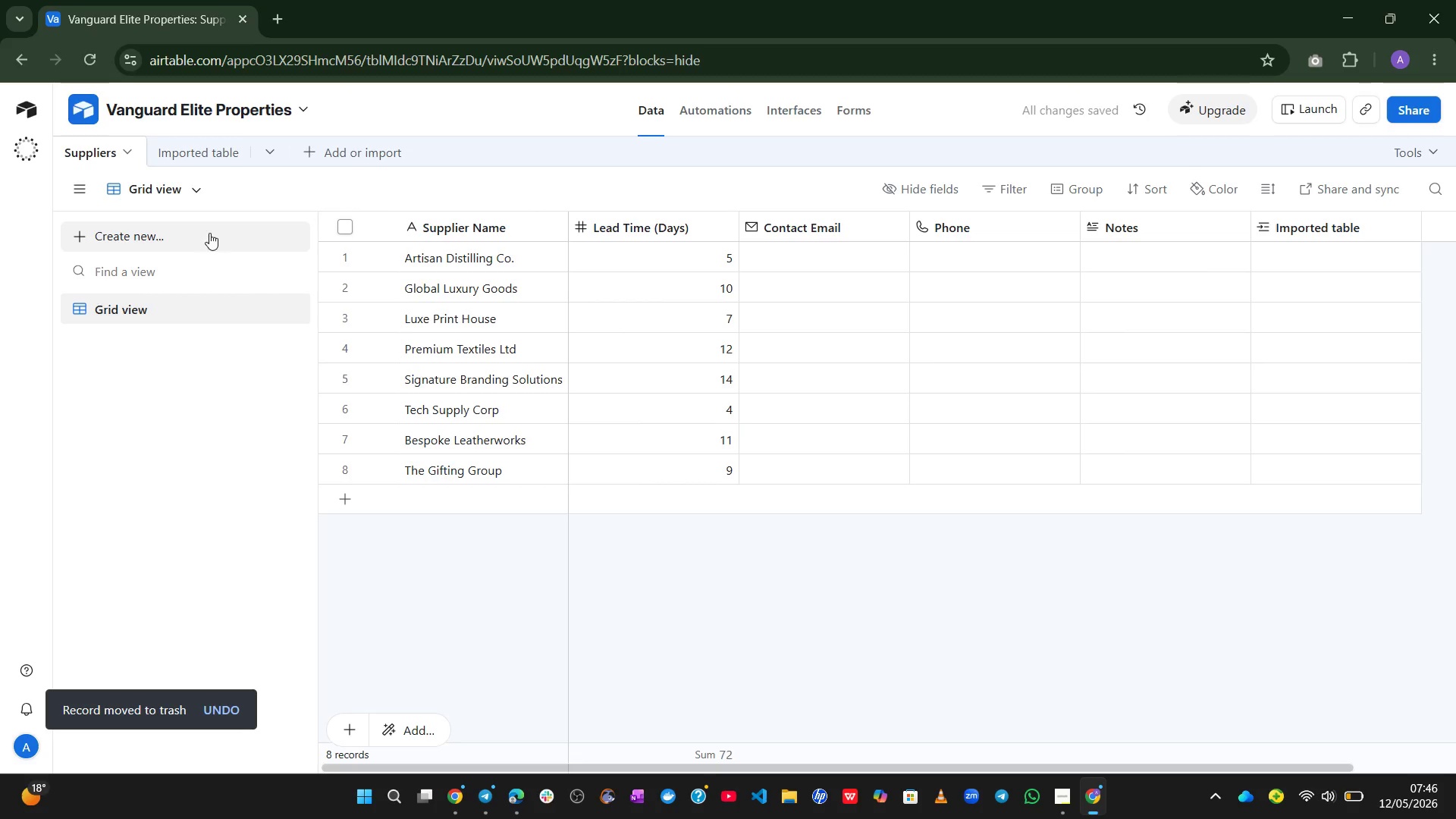 
left_click([183, 155])
 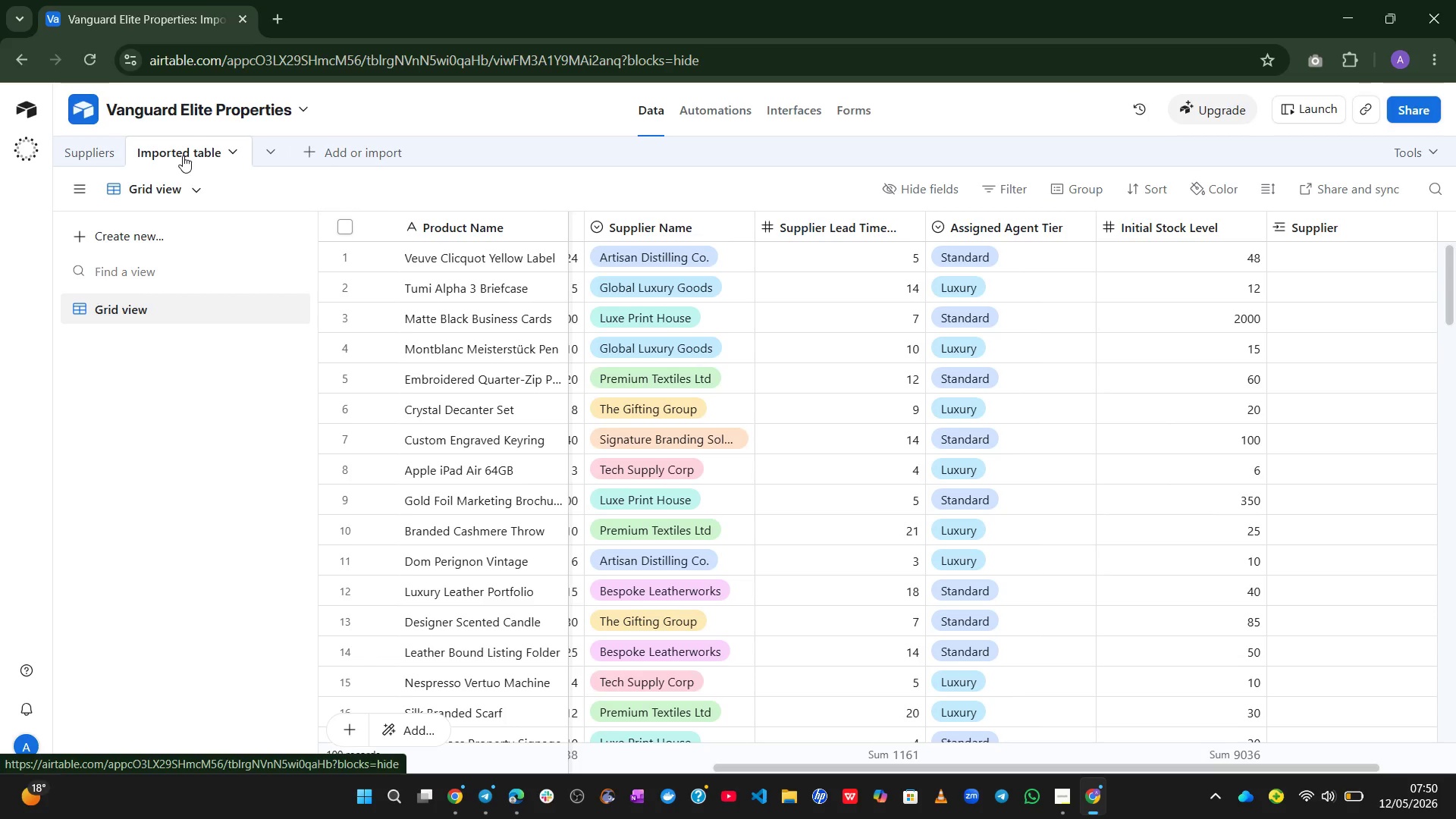 
wait(203.81)
 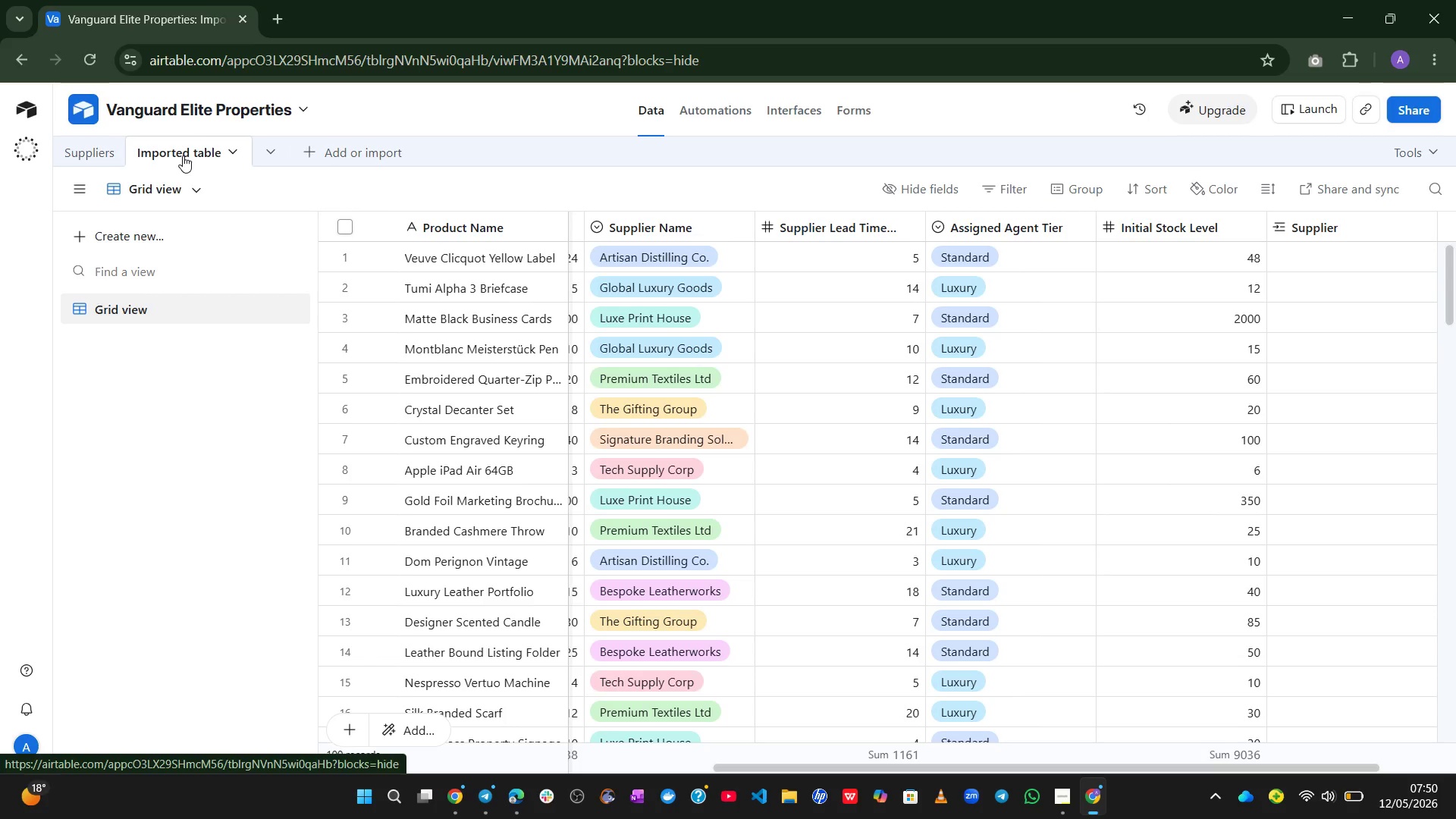 
double_click([180, 154])
 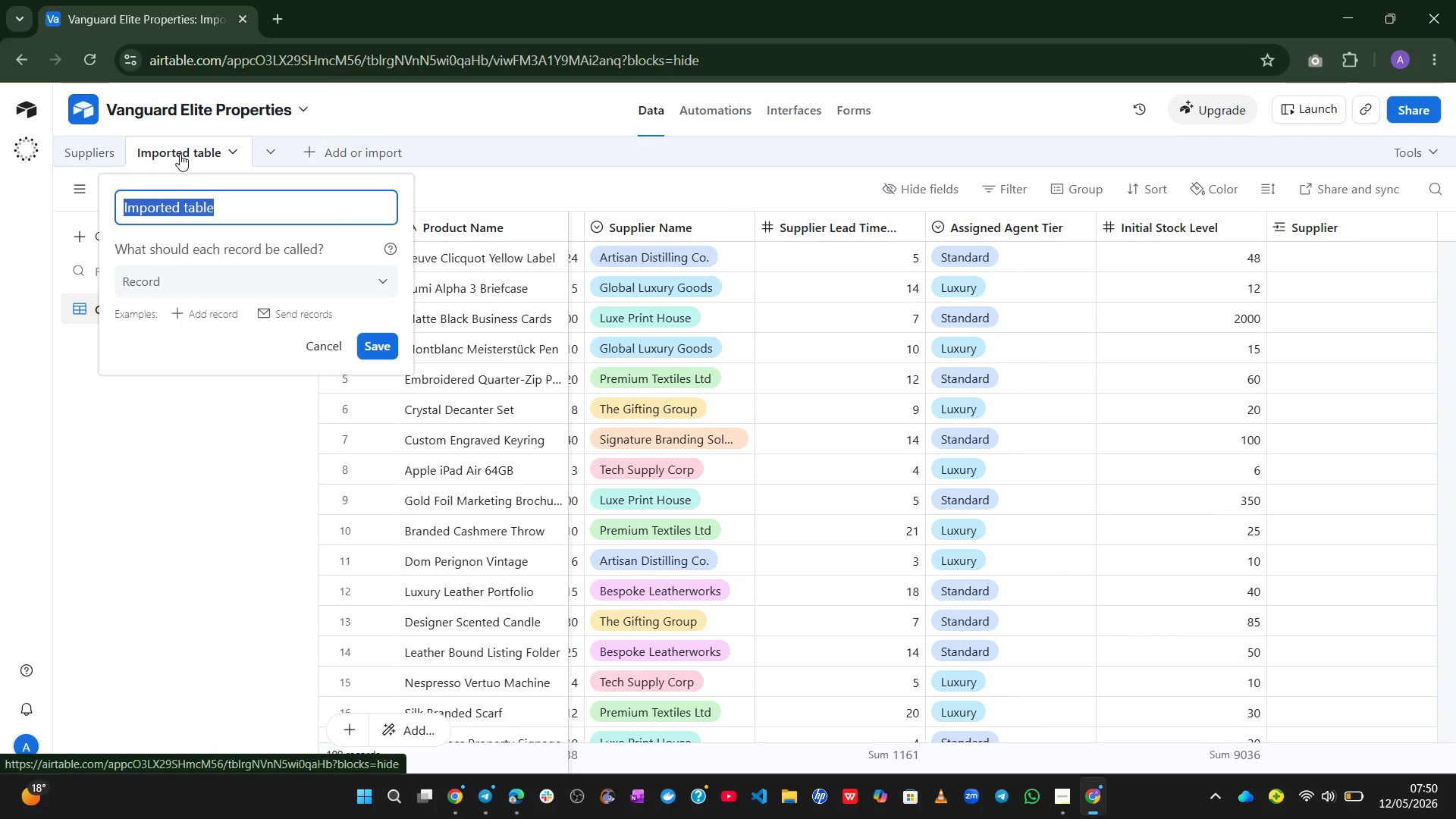 
type(Product )
 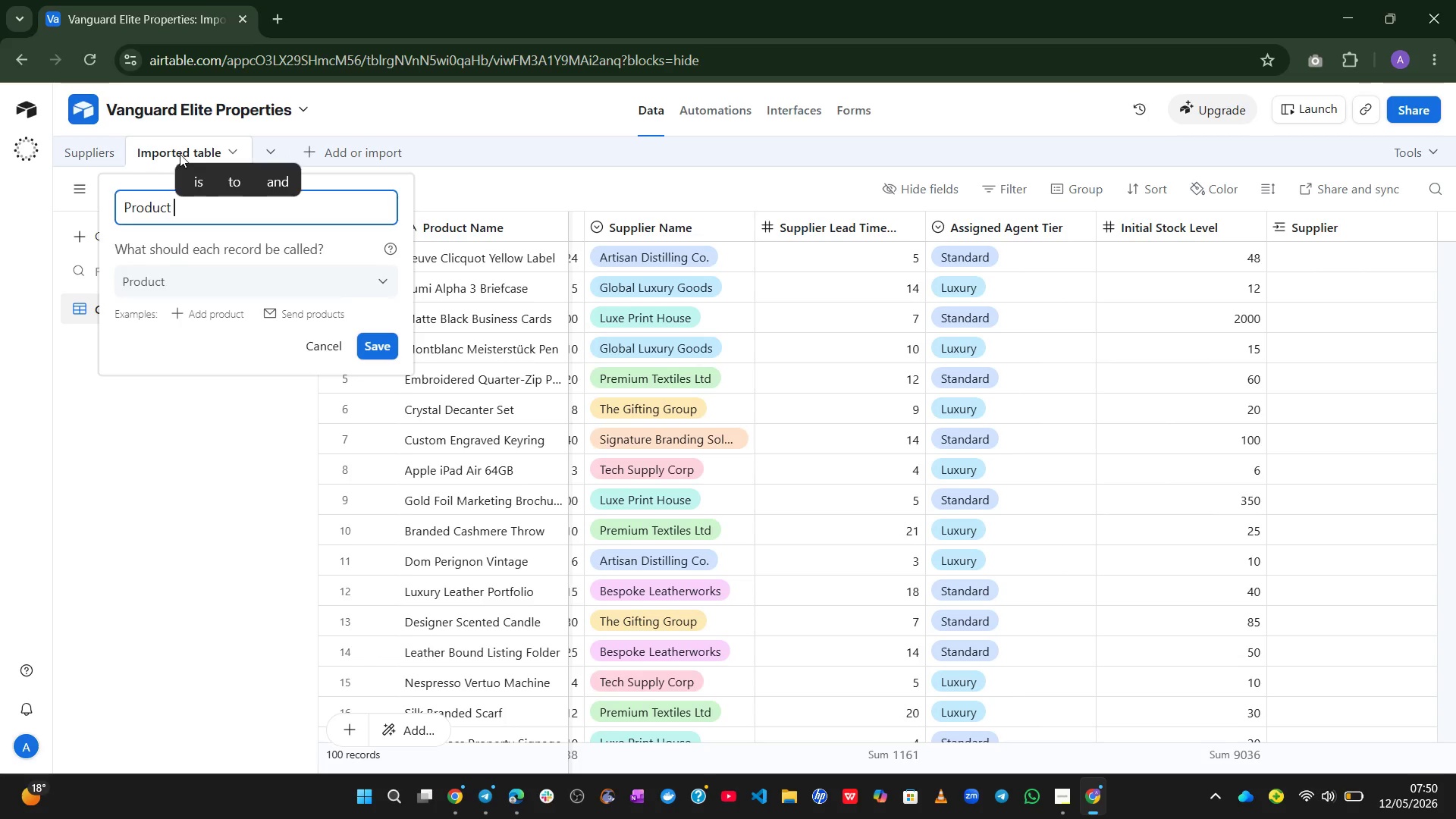 
hold_key(key=ShiftLeft, duration=0.62)
 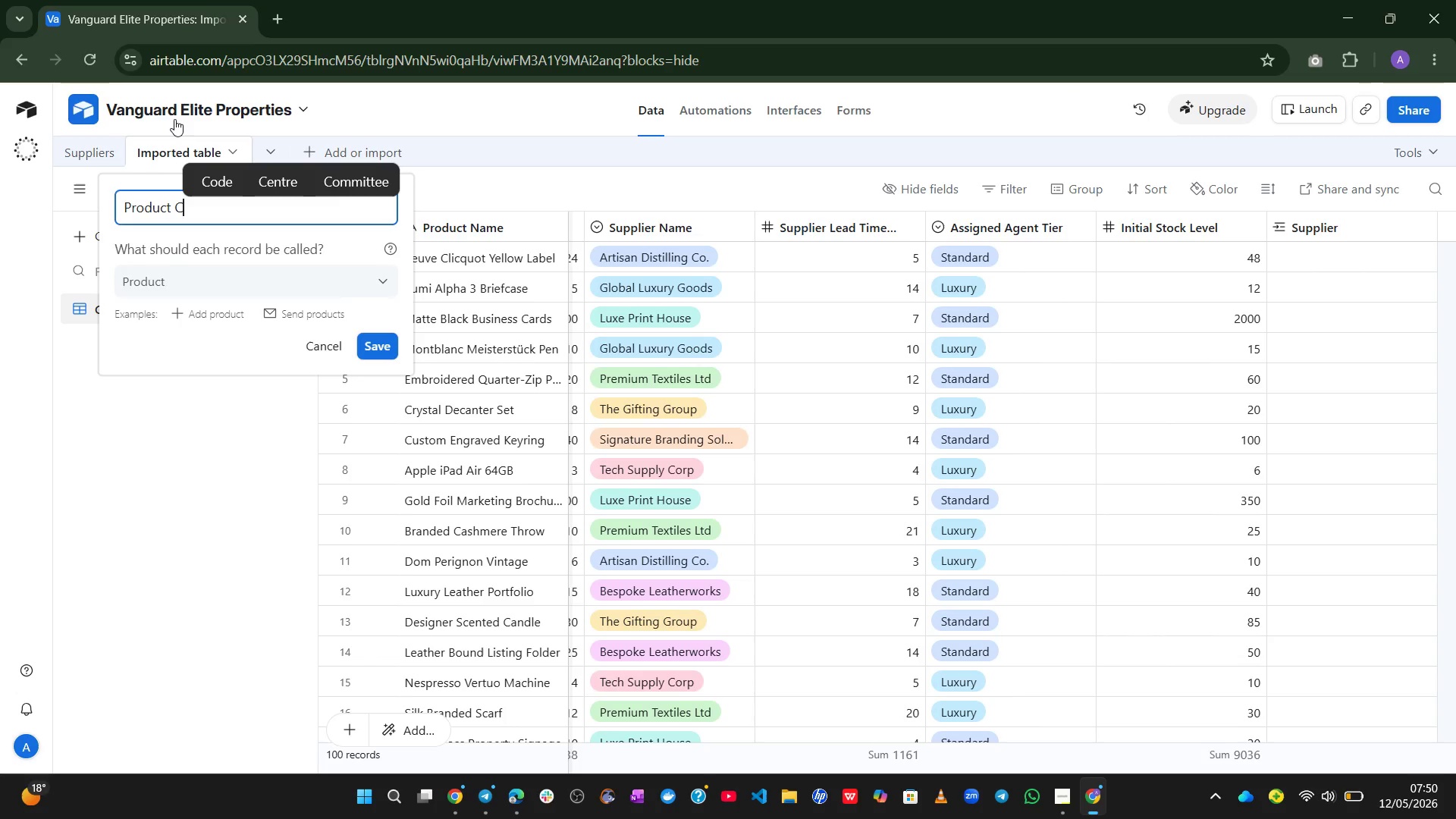 
hold_key(key=C, duration=0.34)
 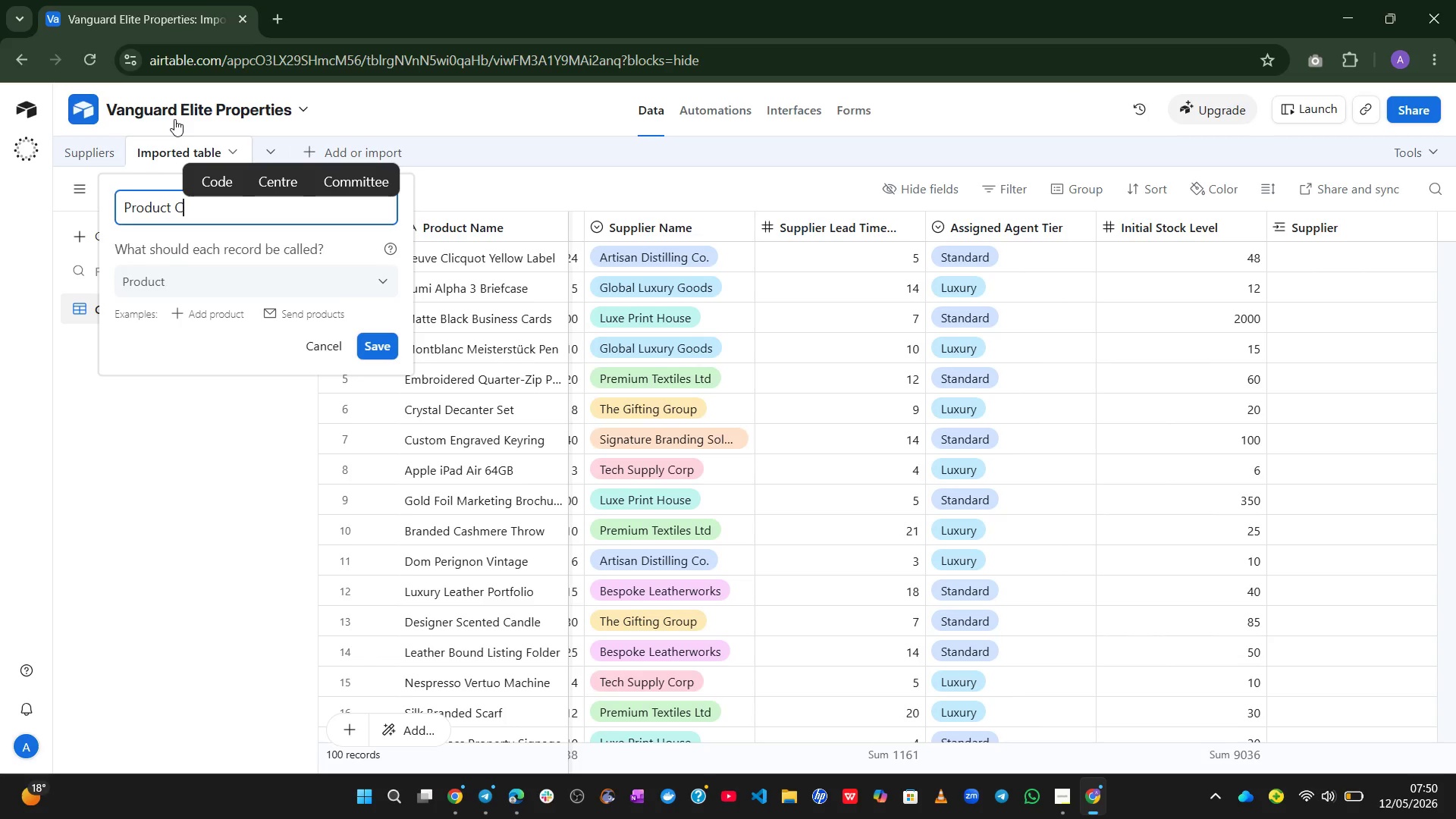 
type(atalog)
 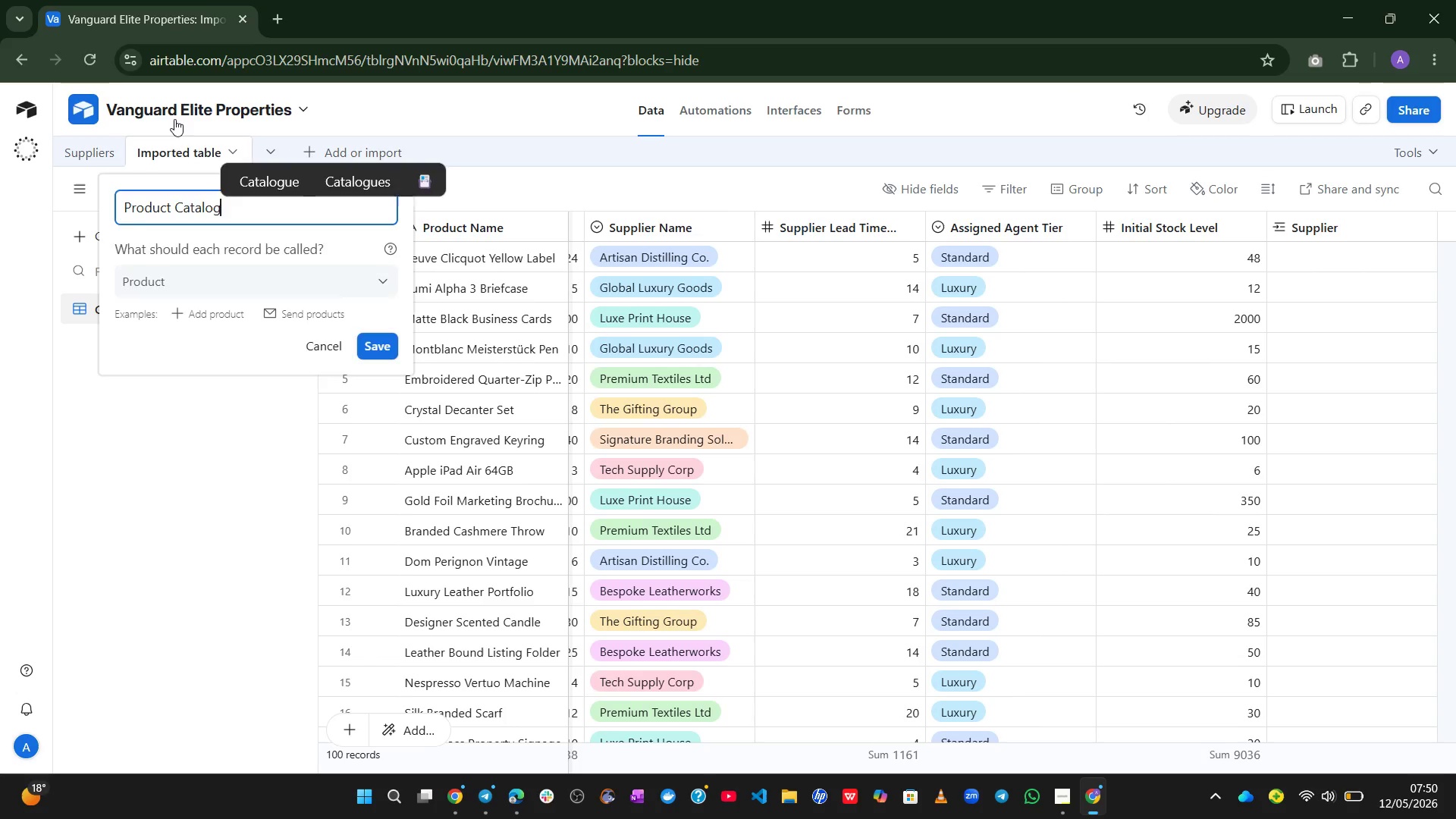 
key(Enter)
 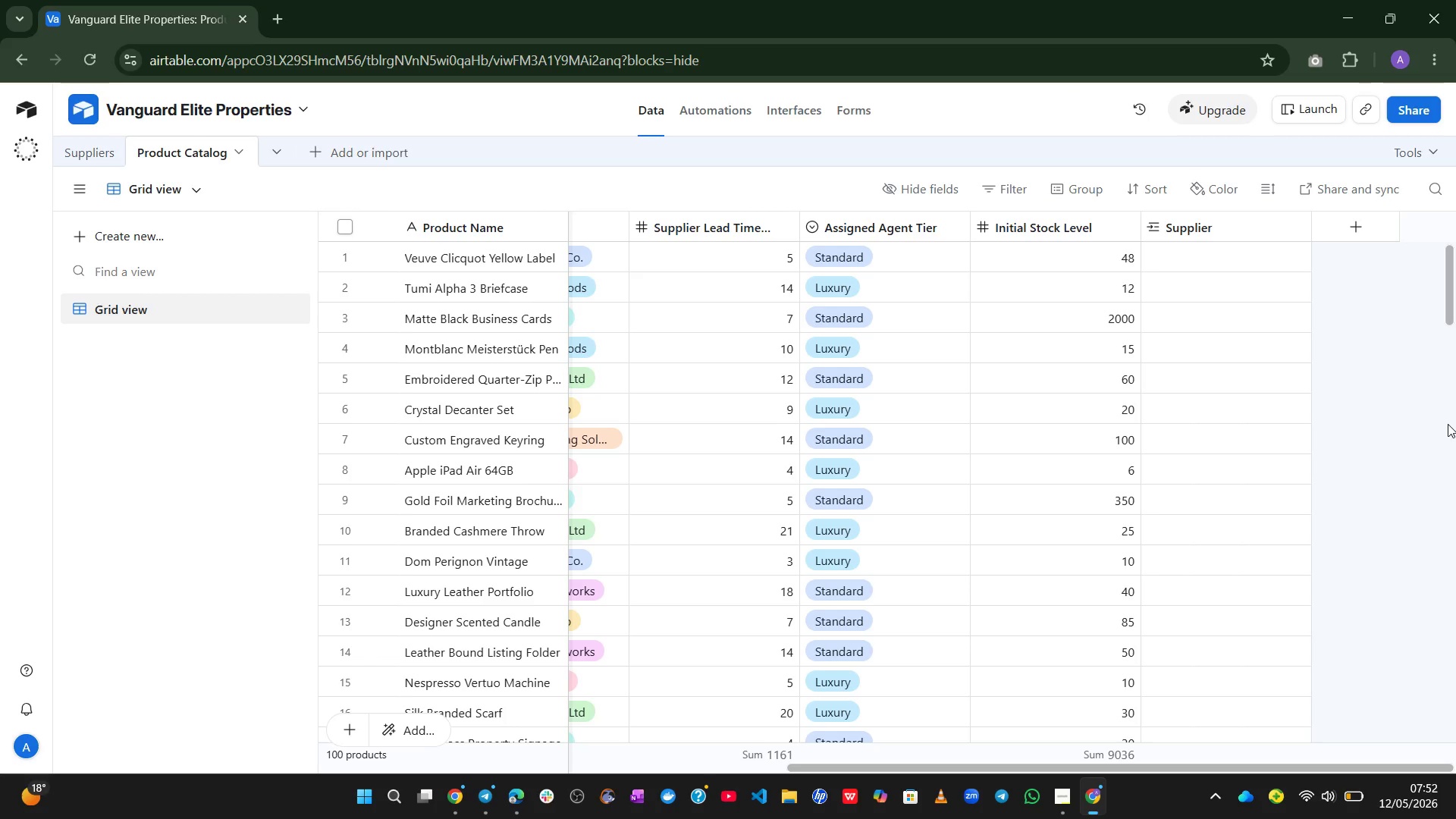 
wait(112.36)
 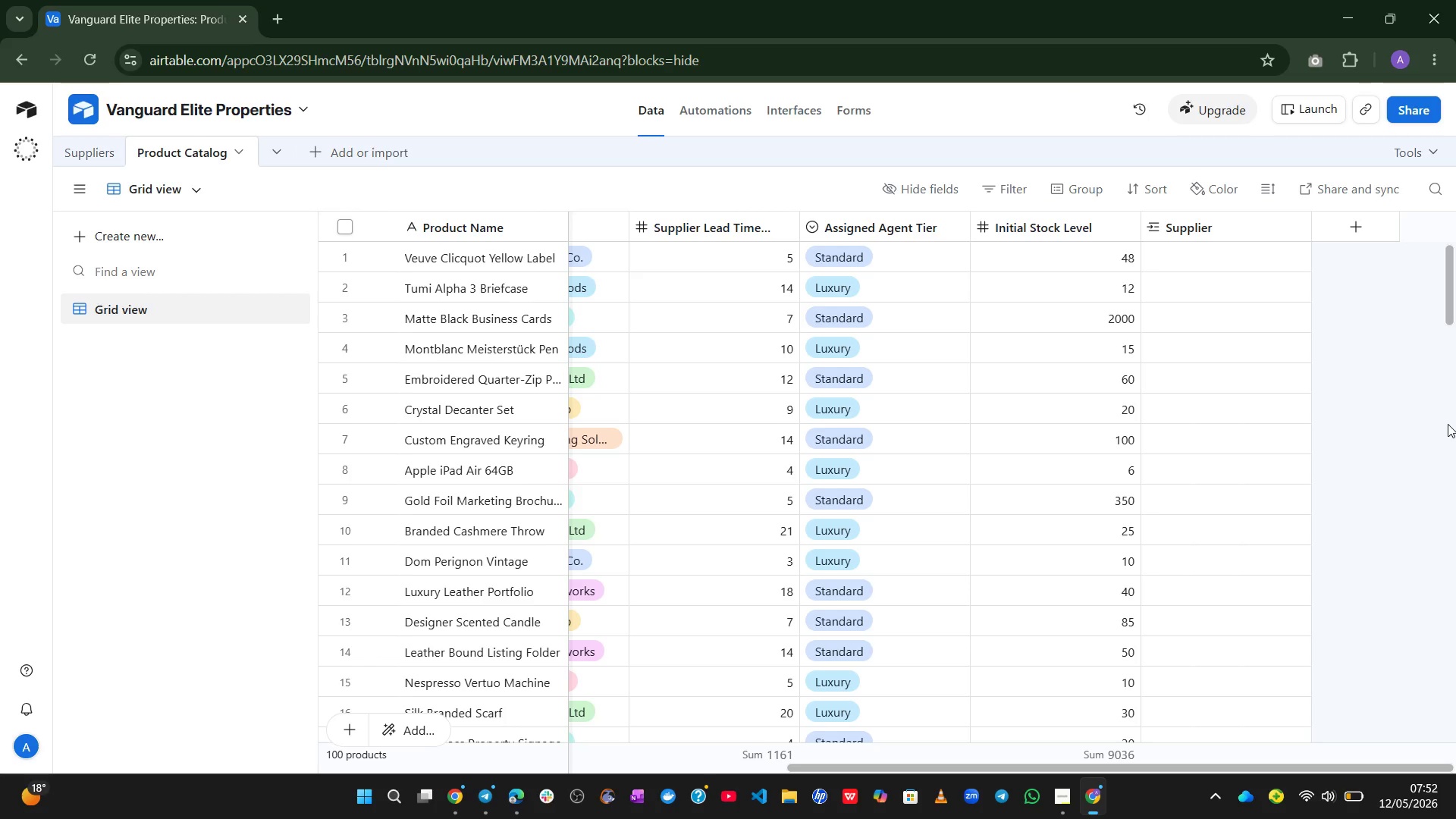 
left_click([1238, 258])
 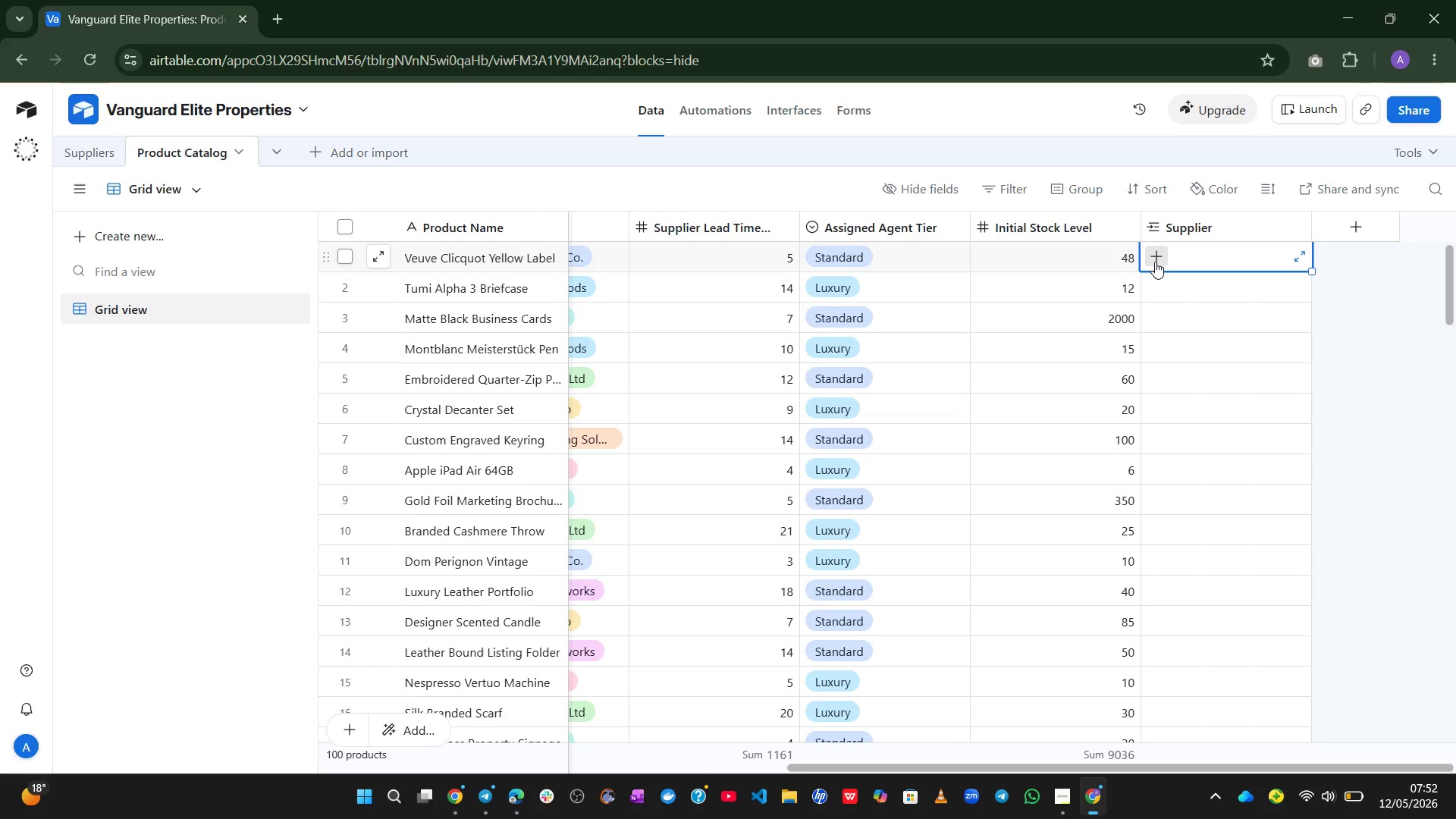 
left_click([1155, 262])
 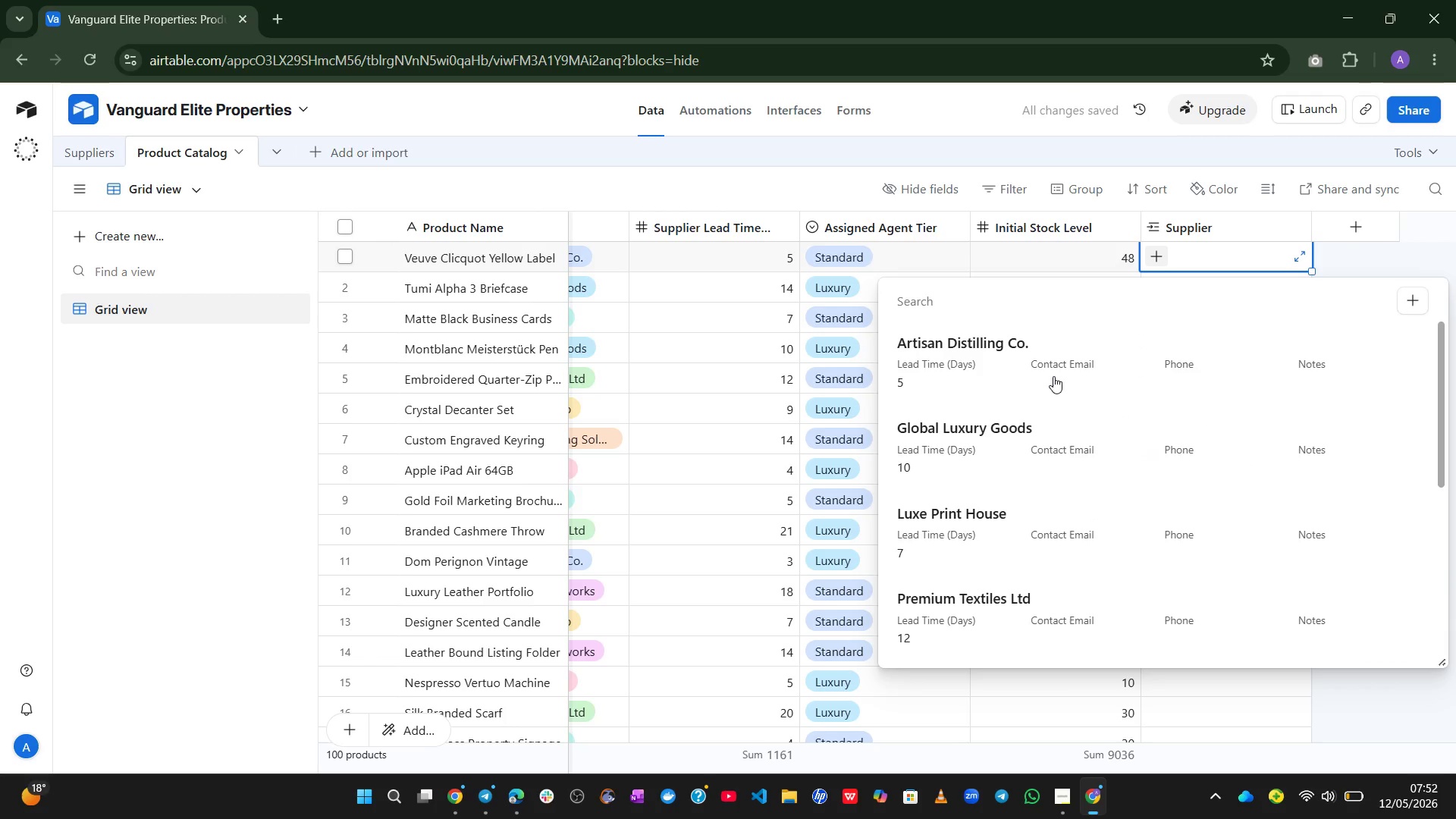 
wait(10.36)
 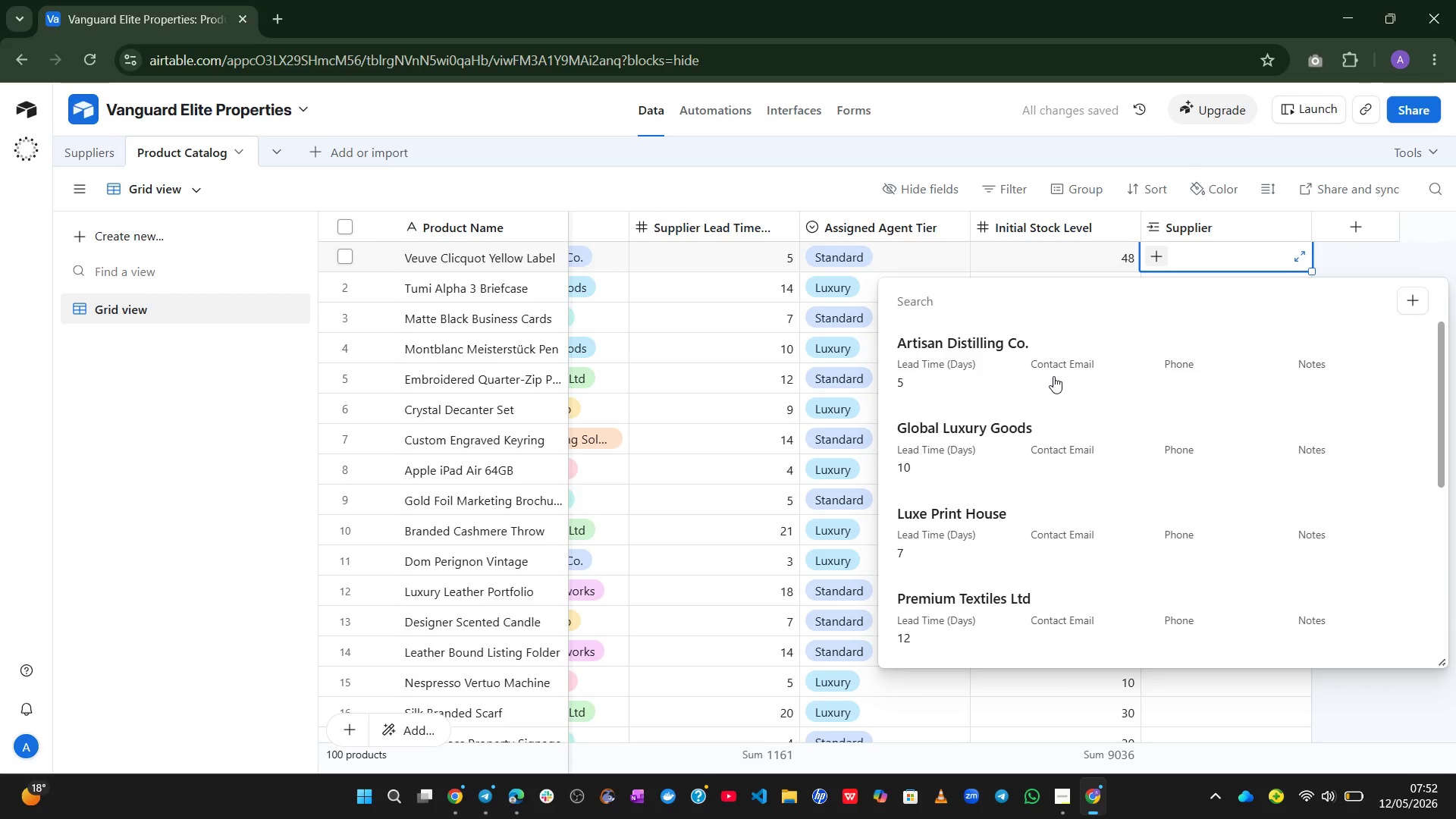 
left_click([719, 167])
 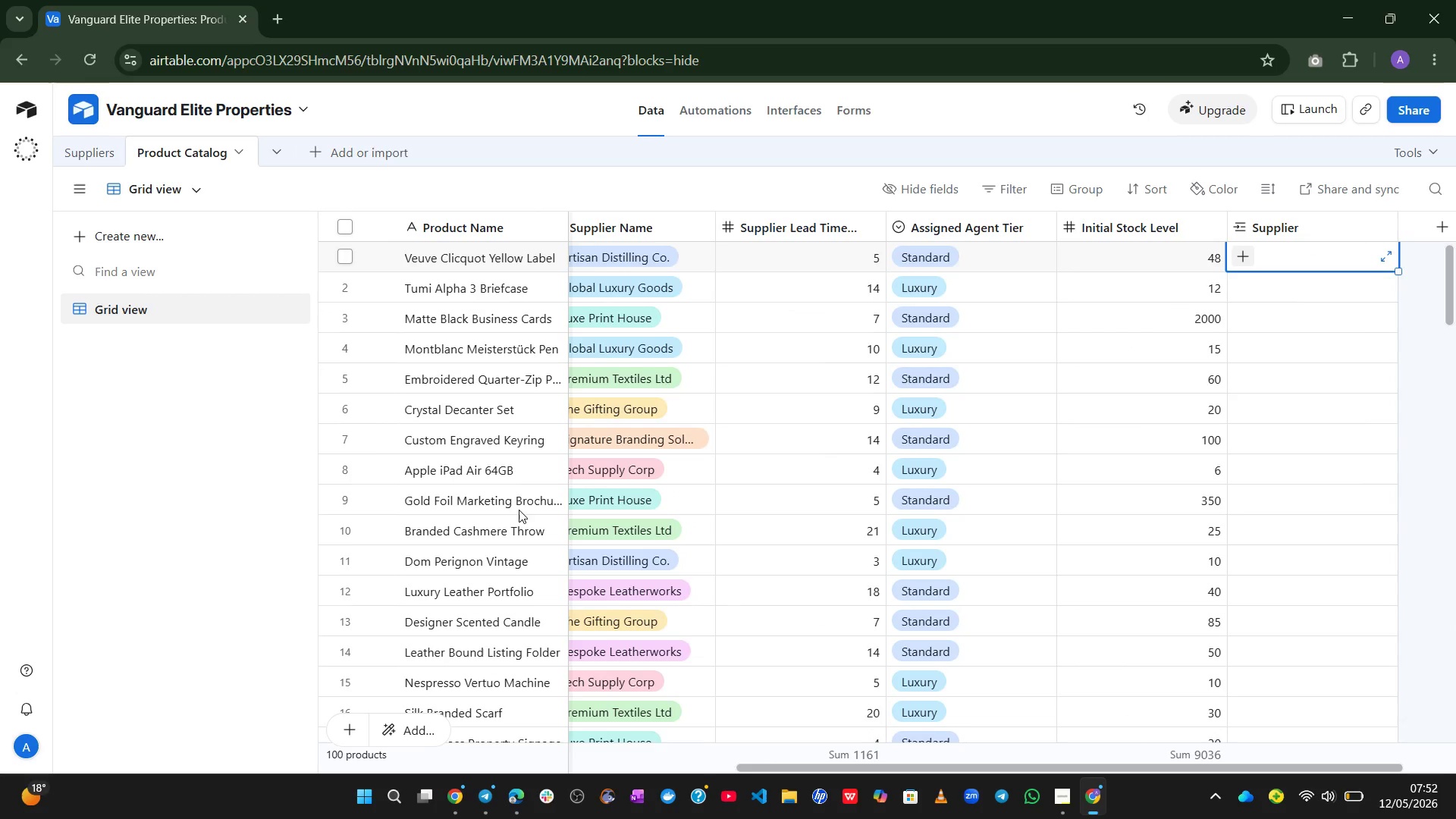 
wait(8.74)
 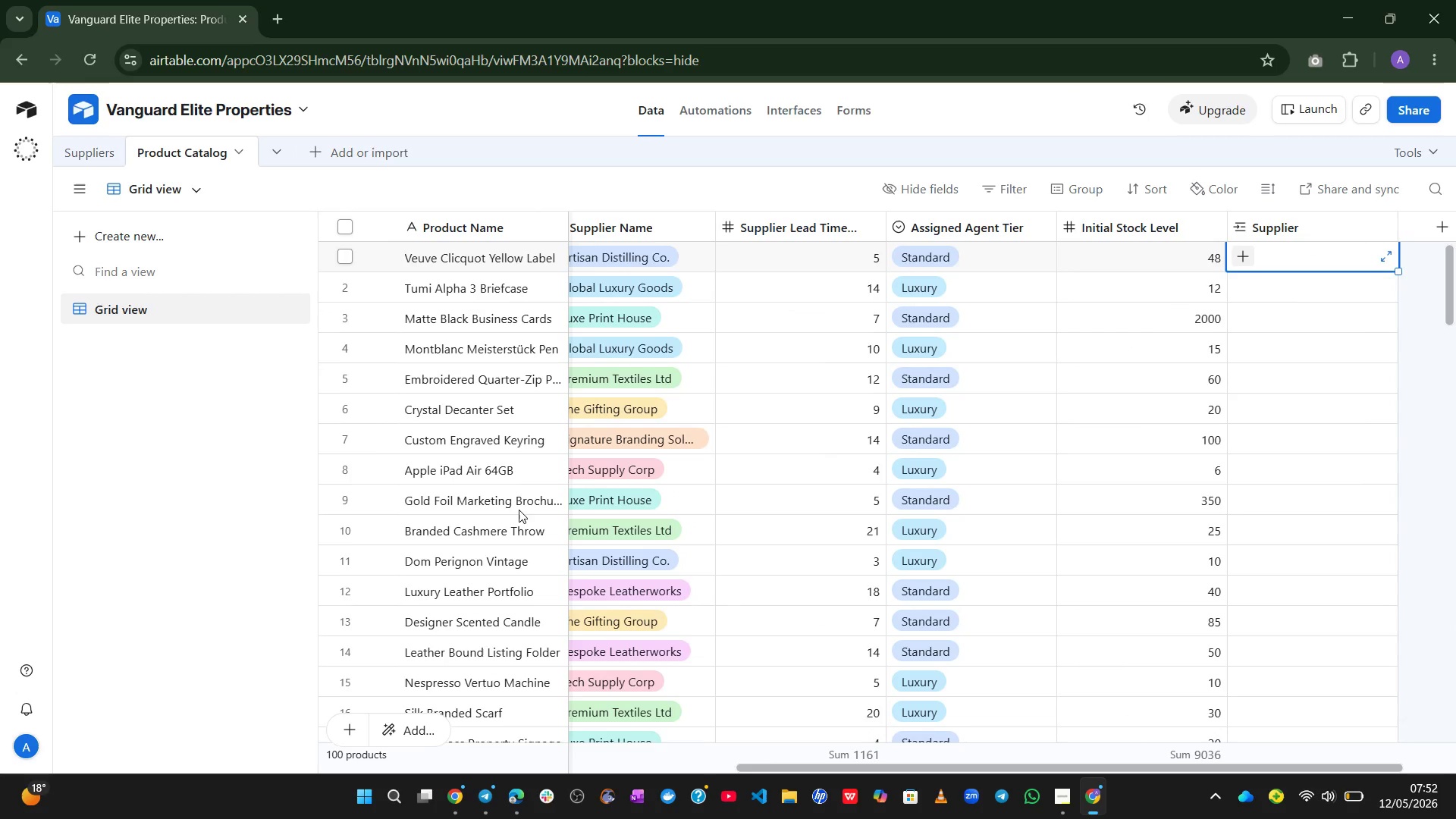 
left_click([1081, 183])
 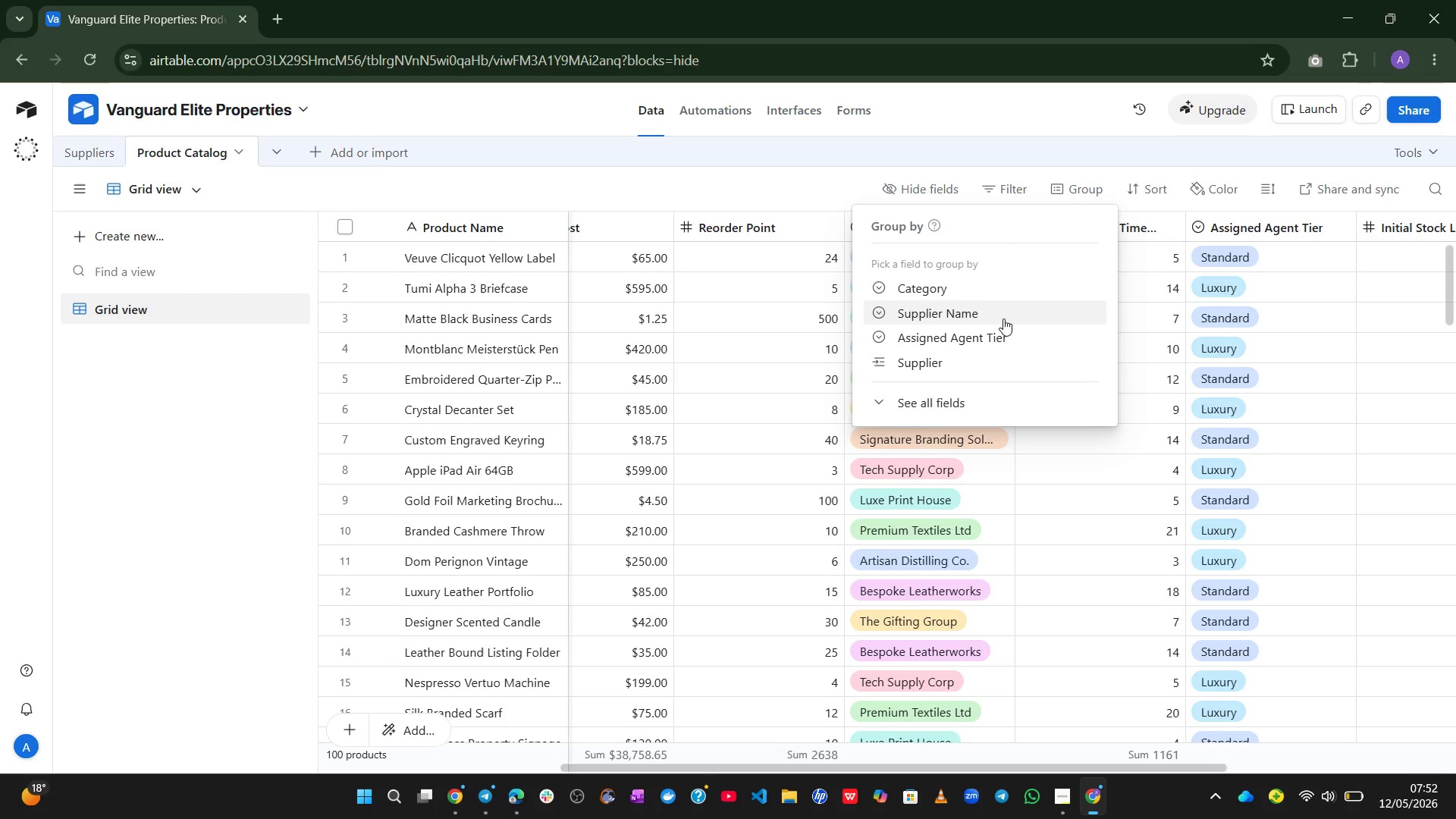 
left_click([999, 319])
 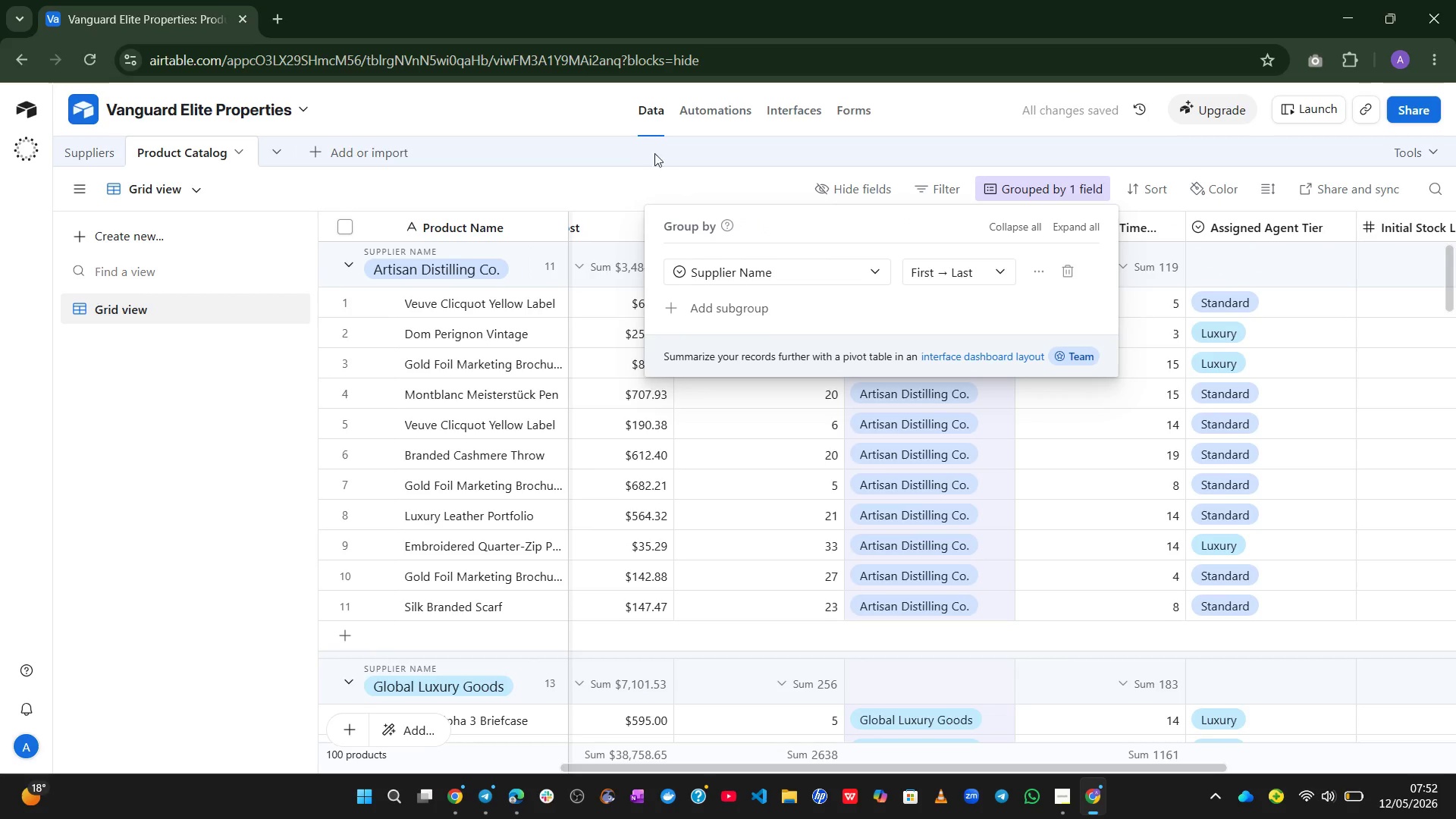 
left_click([609, 159])
 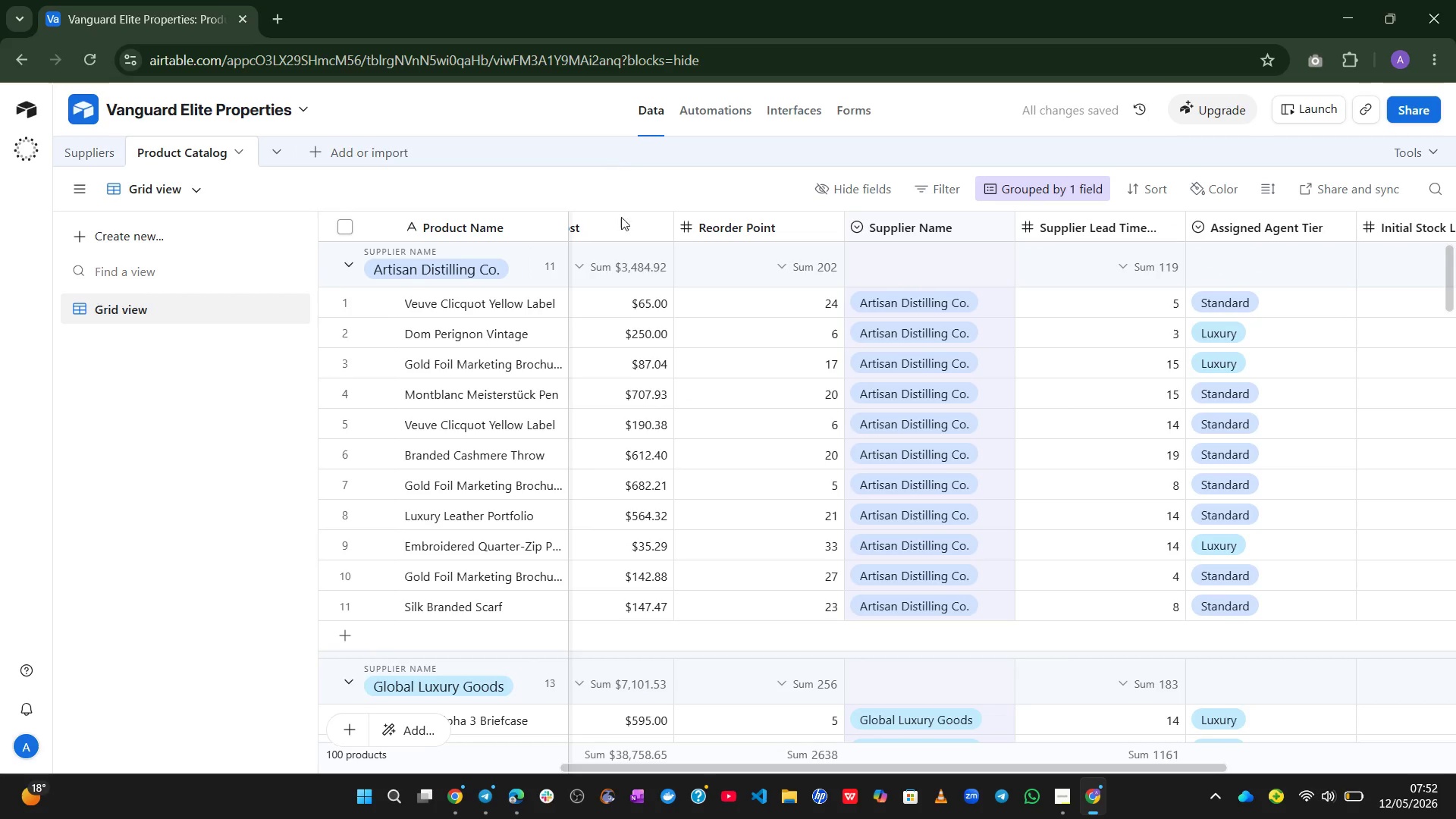 
mouse_move([680, 369])
 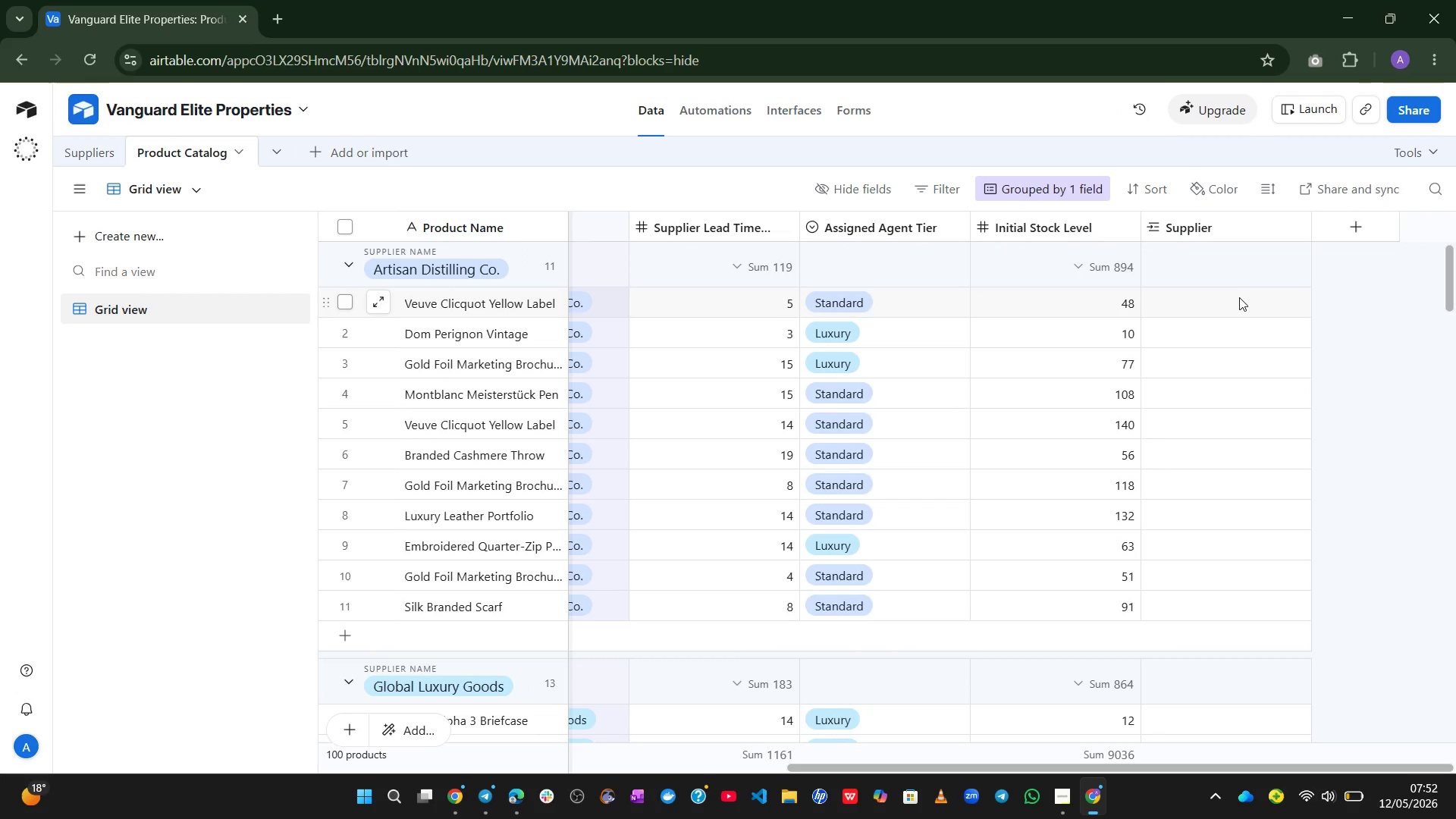 
left_click([1203, 303])
 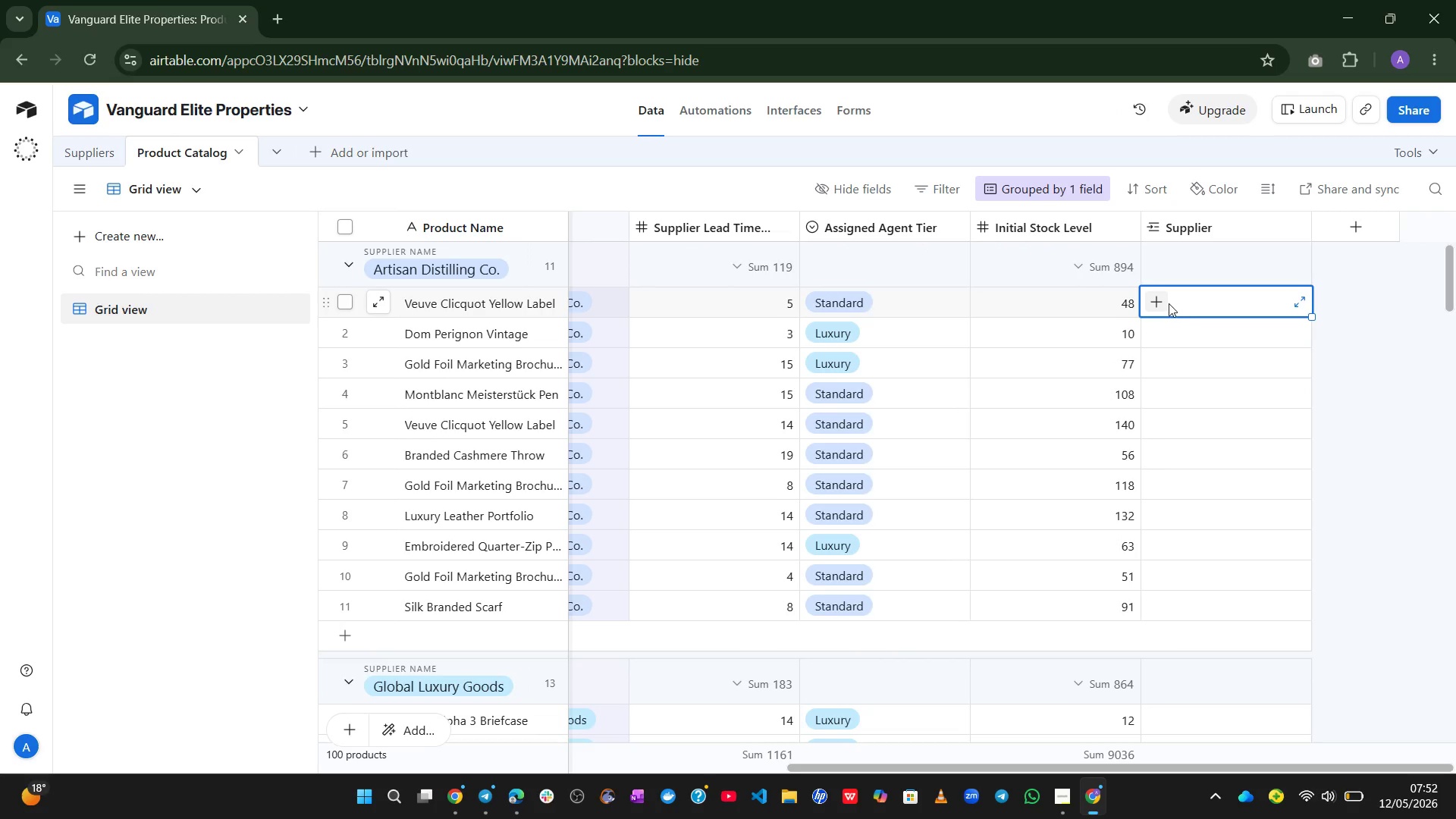 
left_click([1169, 303])
 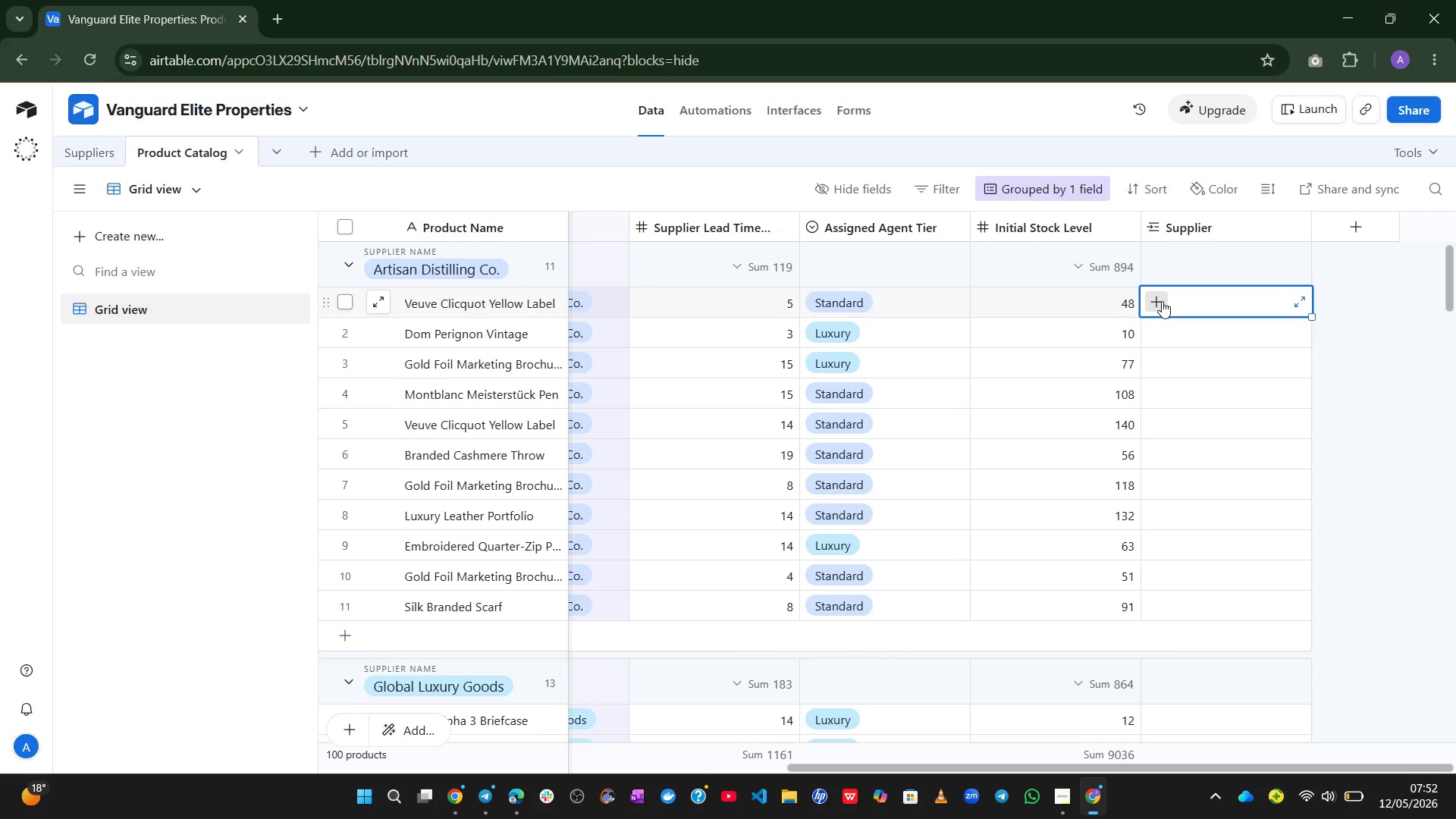 
left_click([1162, 301])
 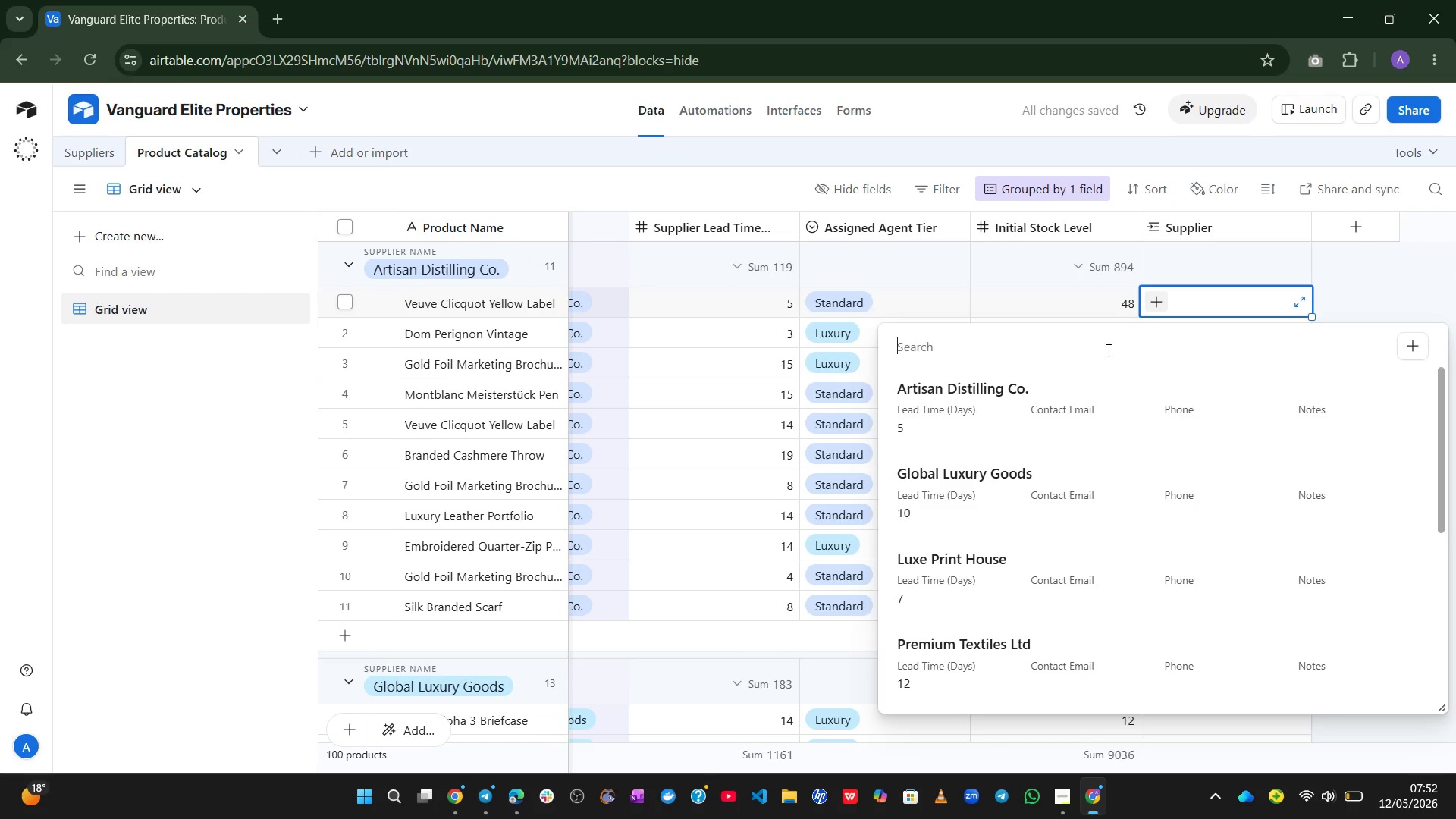 
left_click([1043, 394])
 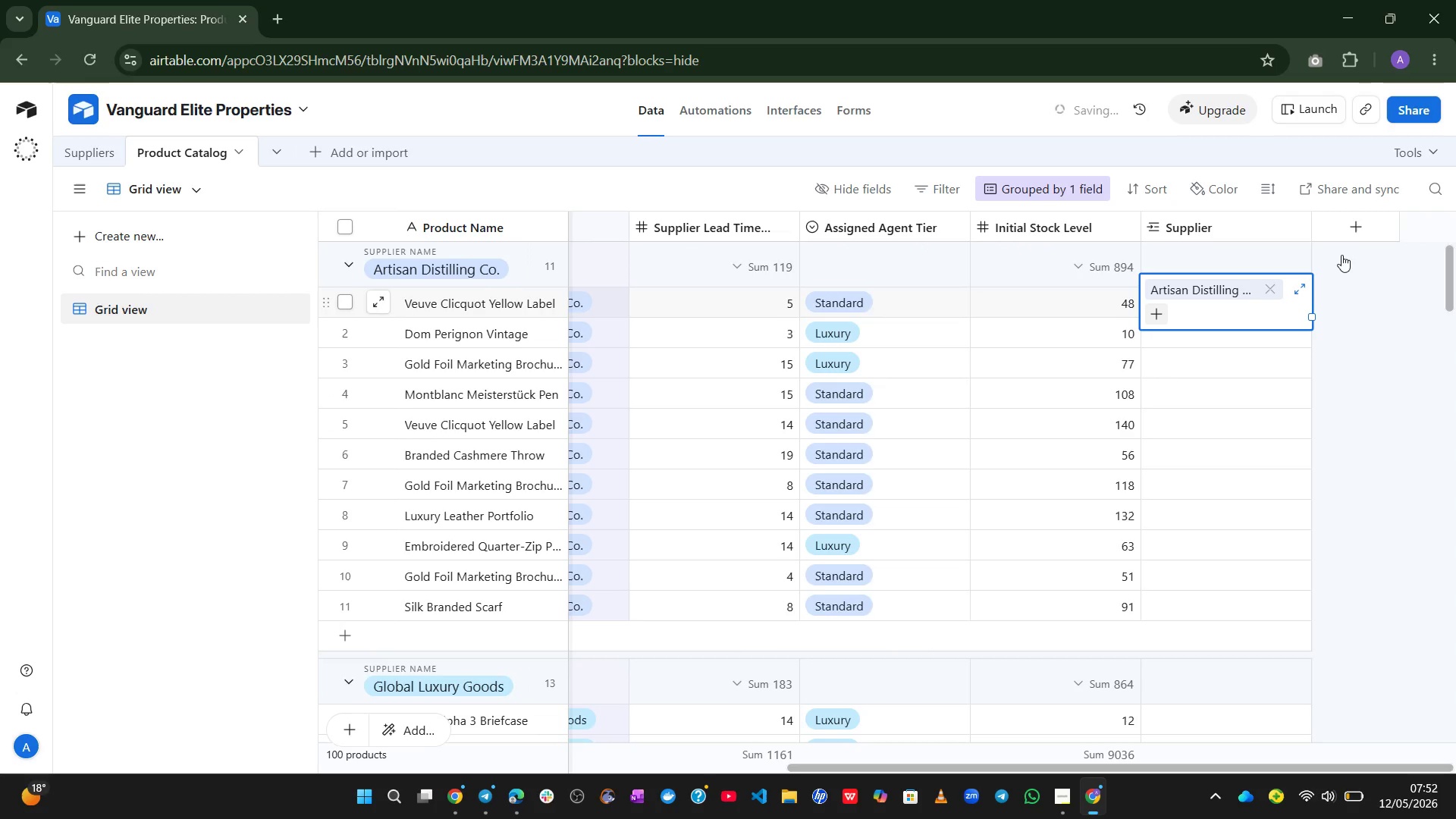 
left_click([1408, 331])
 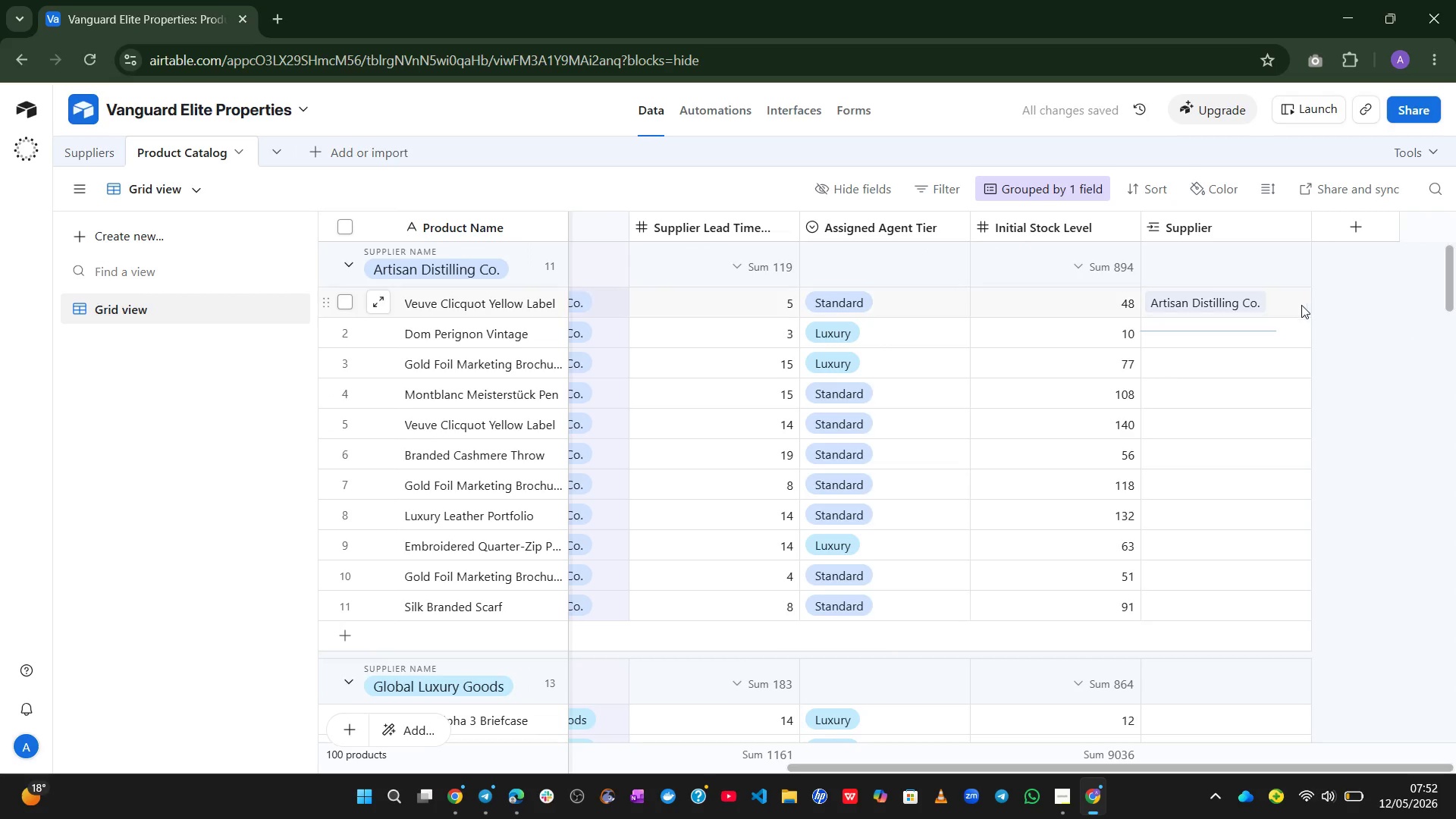 
left_click([1299, 306])
 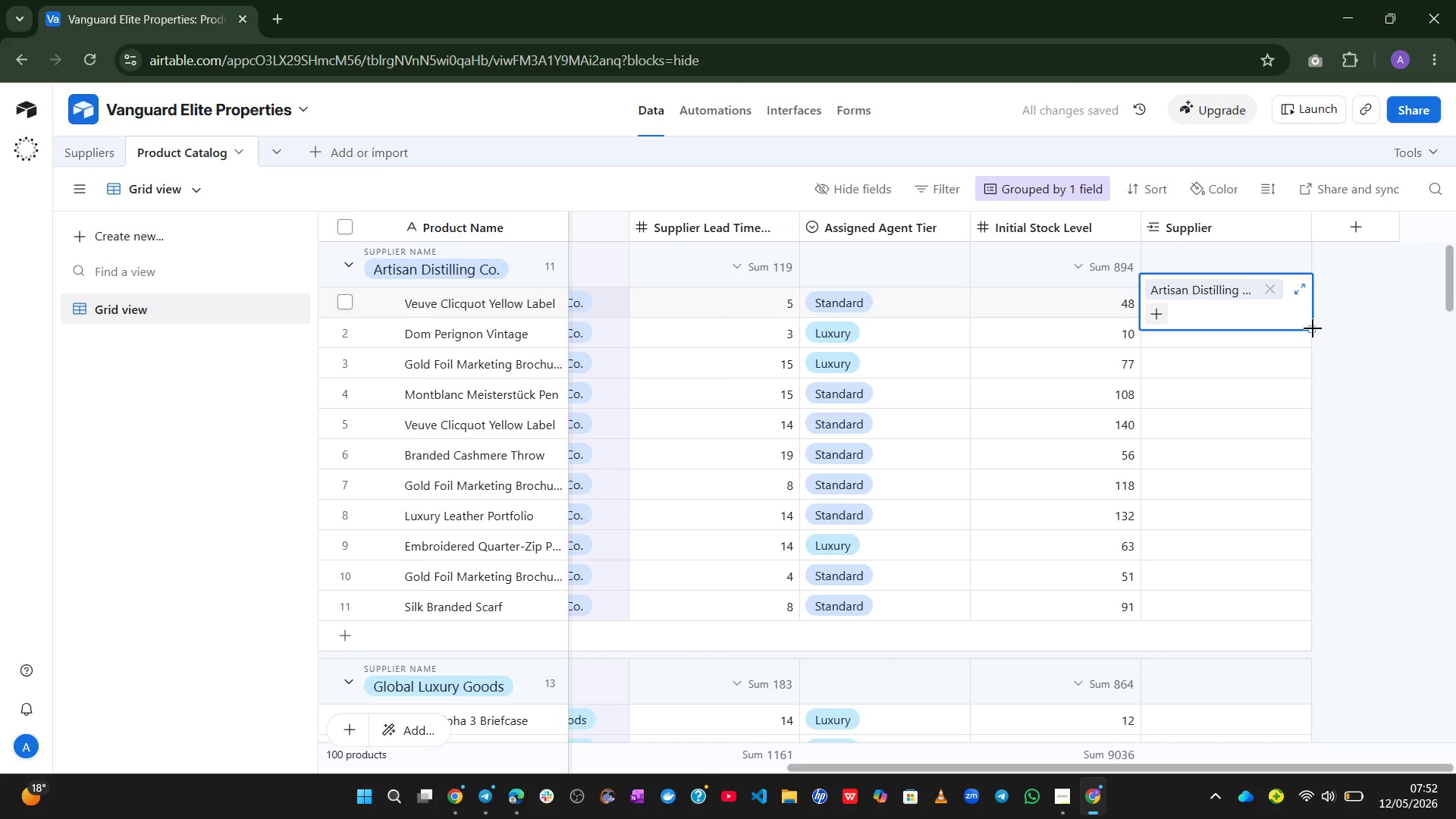 
left_click_drag(start_coordinate=[1313, 328], to_coordinate=[1341, 421])
 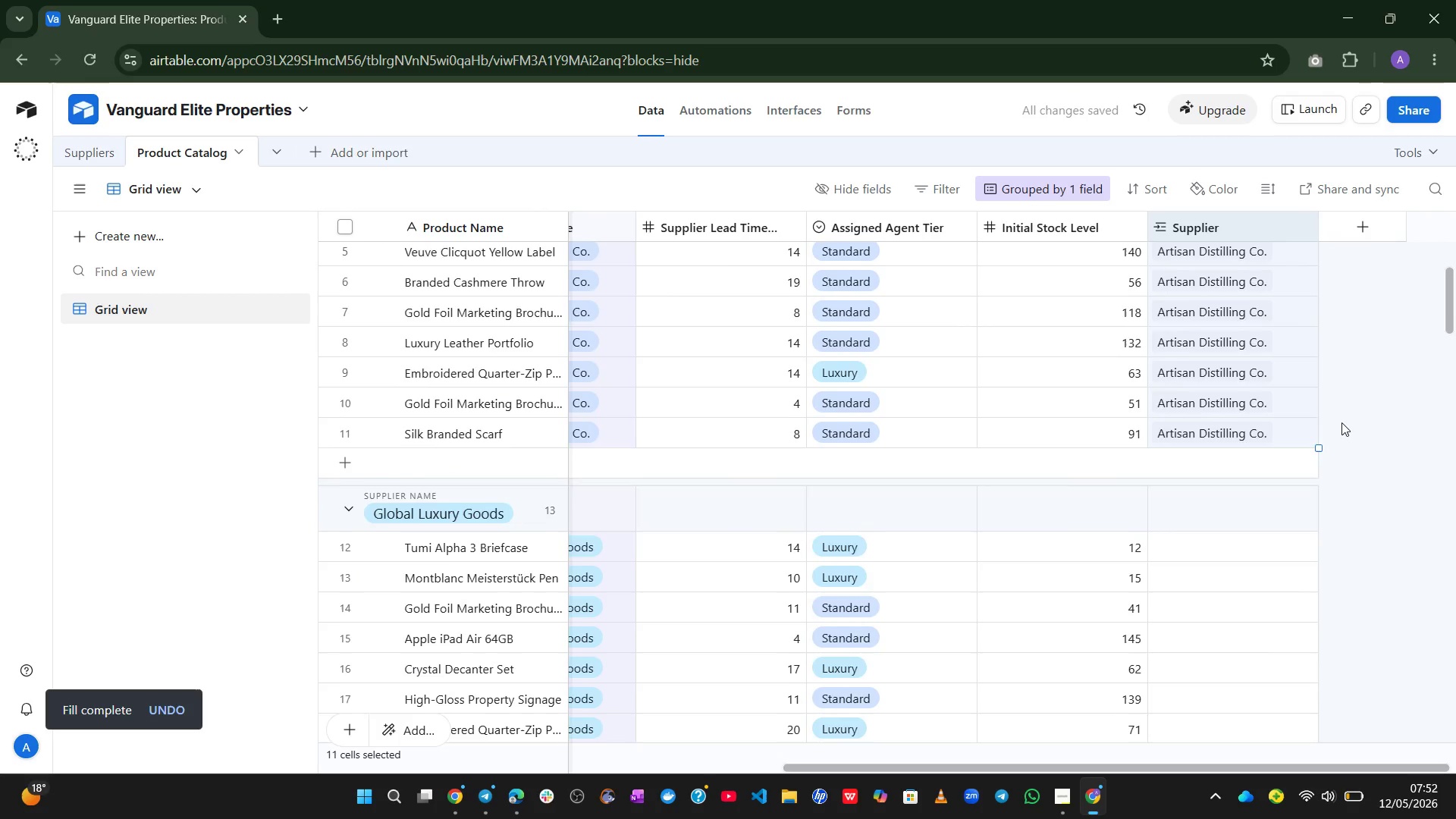 
left_click([1346, 418])
 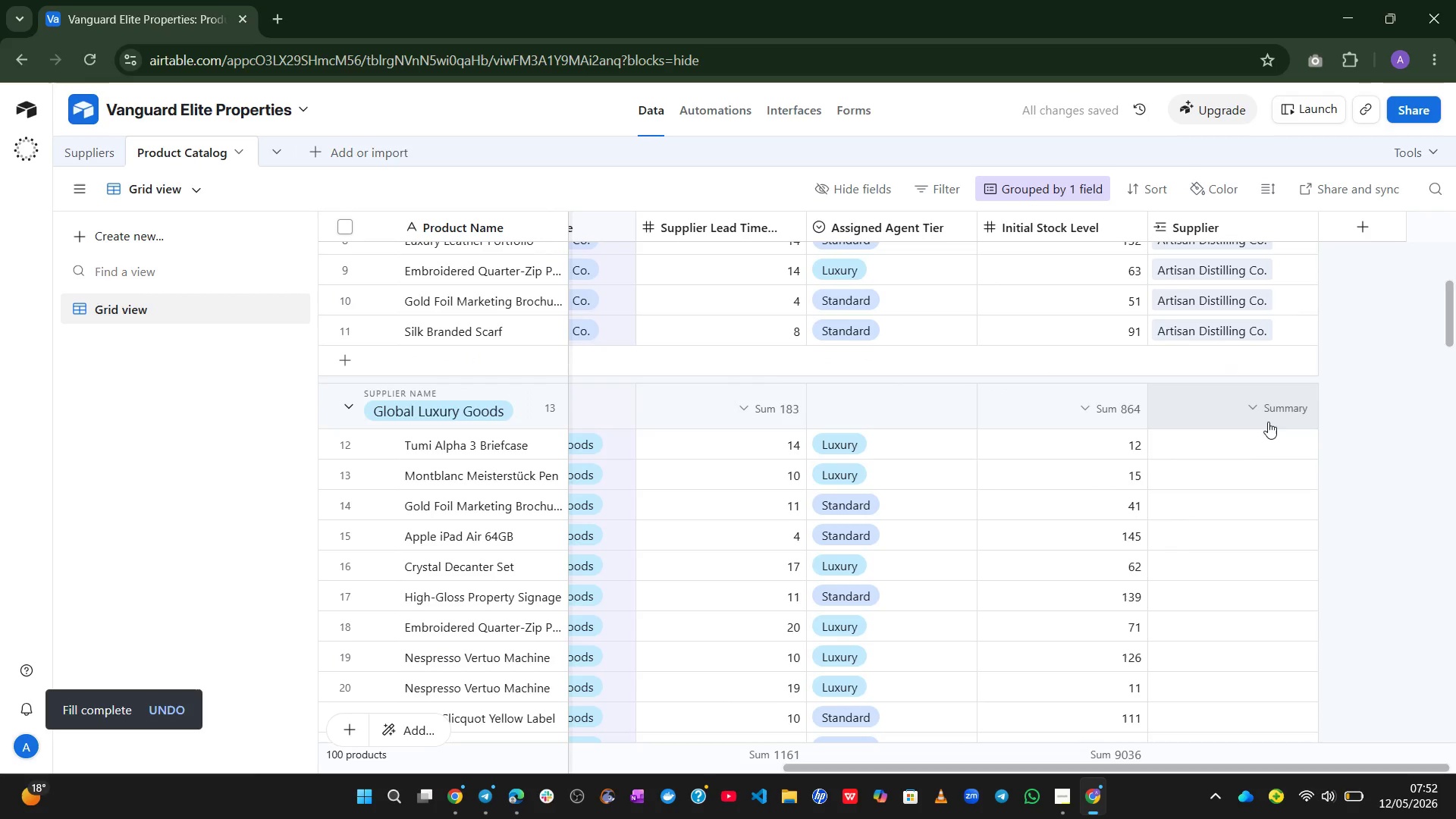 
left_click([1213, 431])
 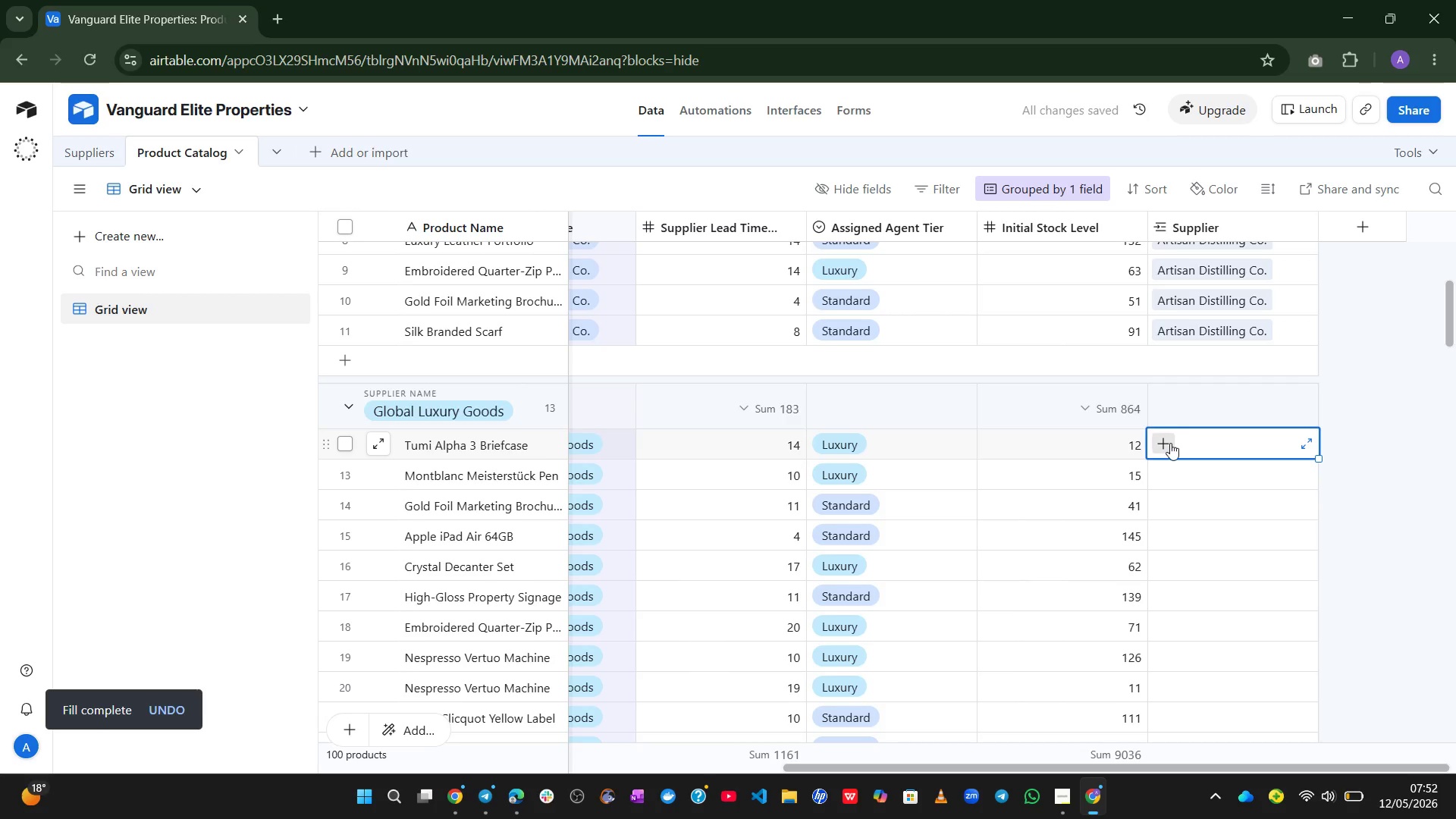 
left_click([1167, 443])
 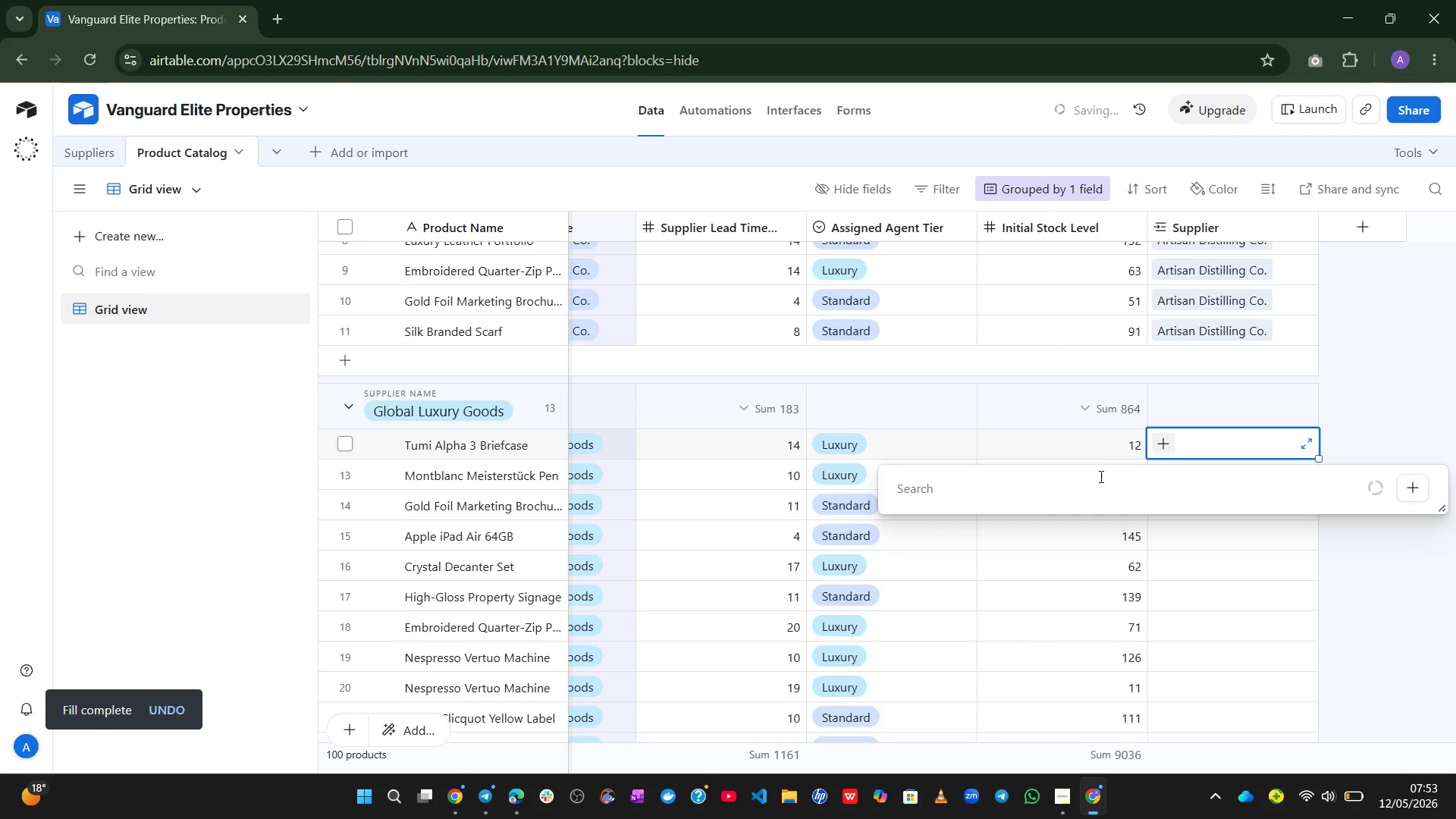 
key(G)
 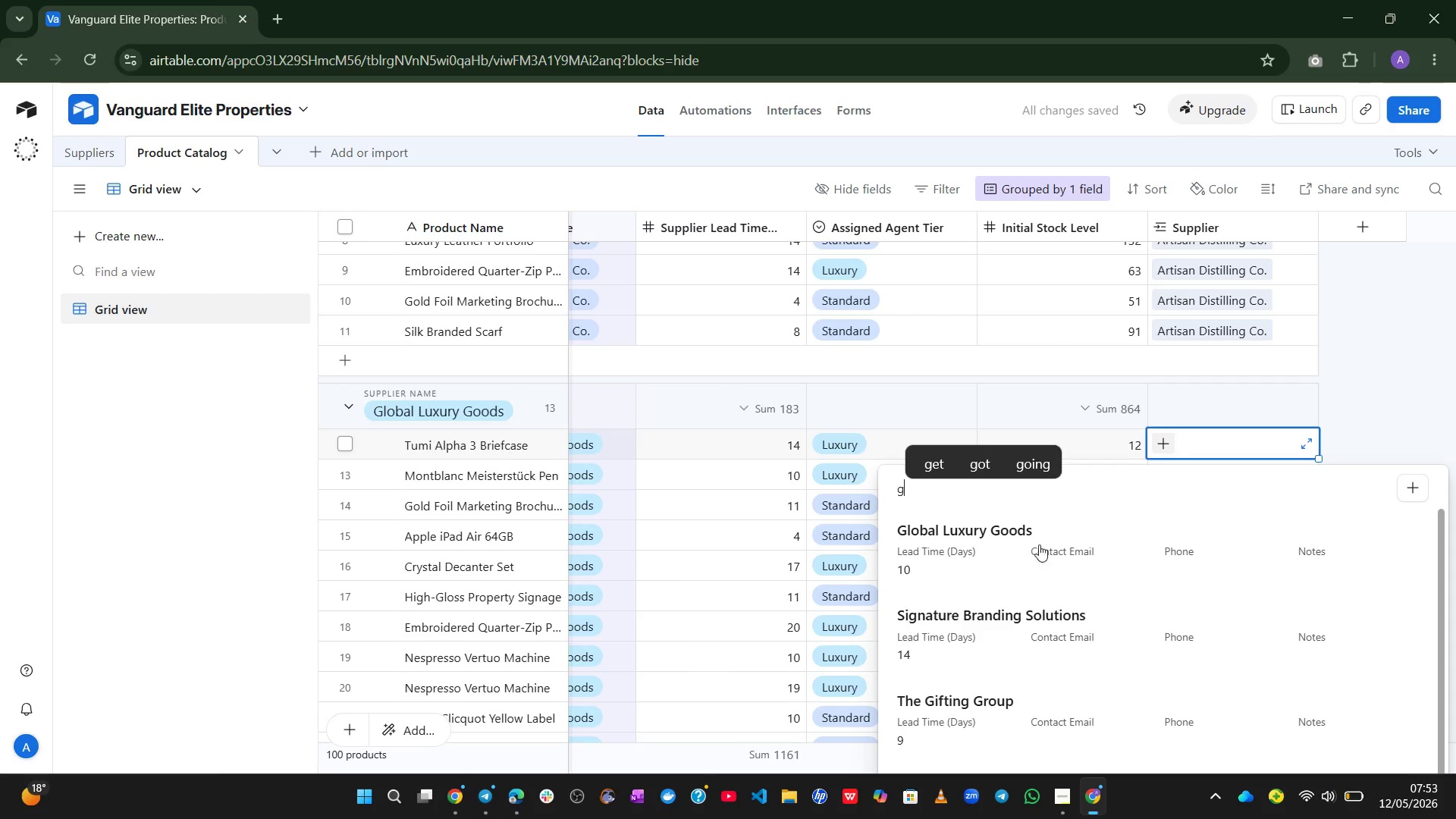 
left_click([1028, 558])
 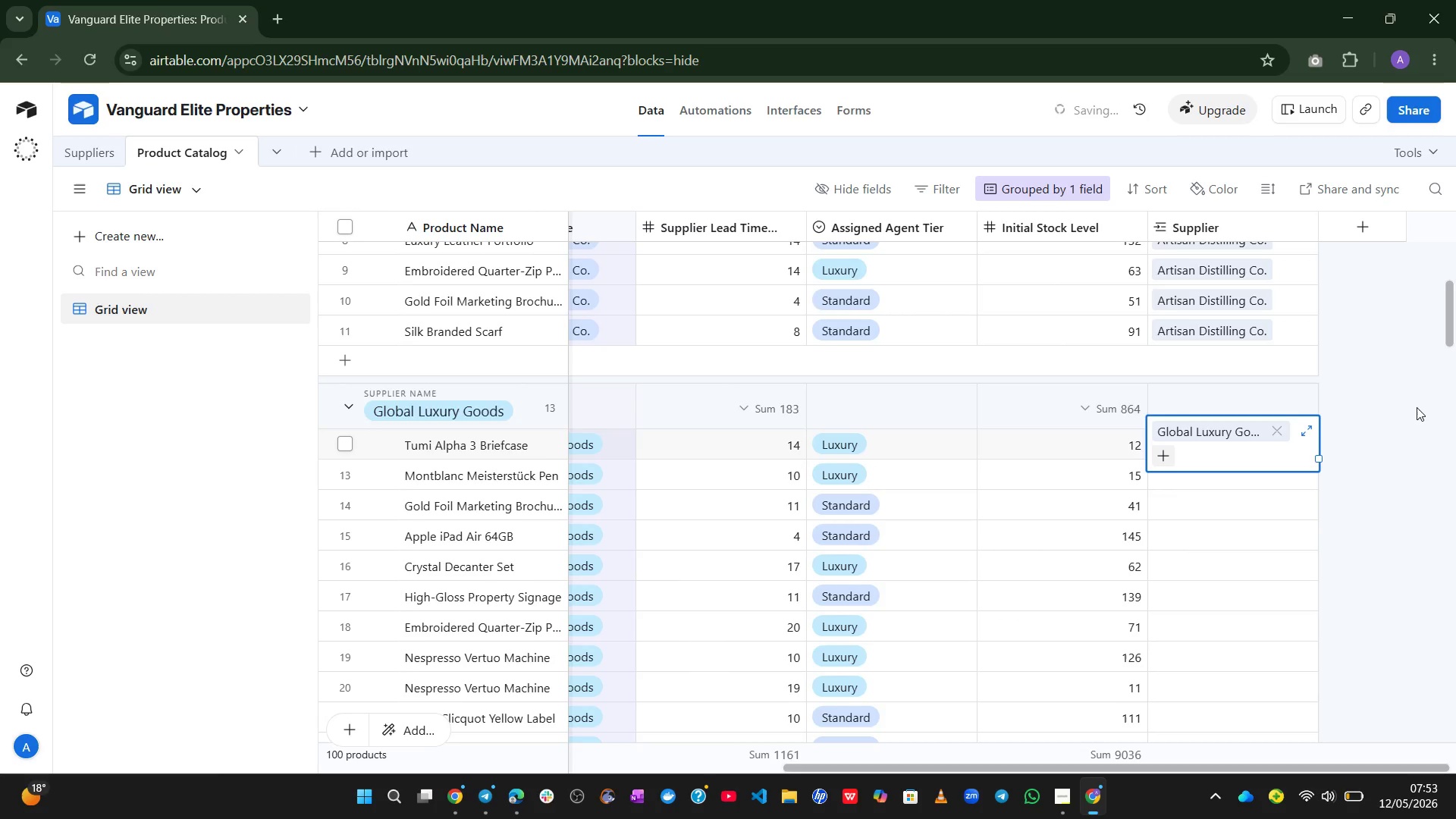 
left_click([1420, 406])
 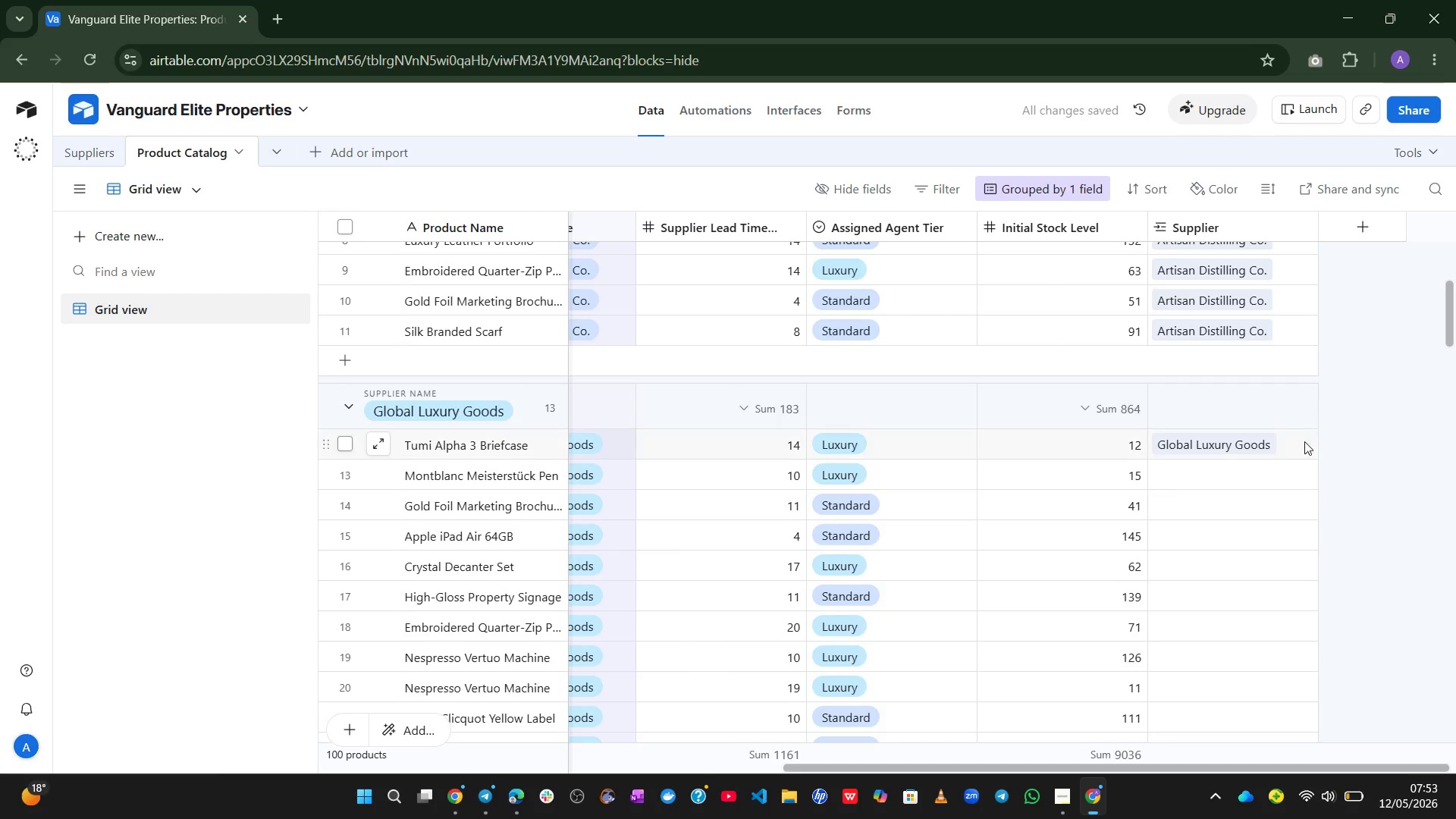 
left_click([1301, 443])
 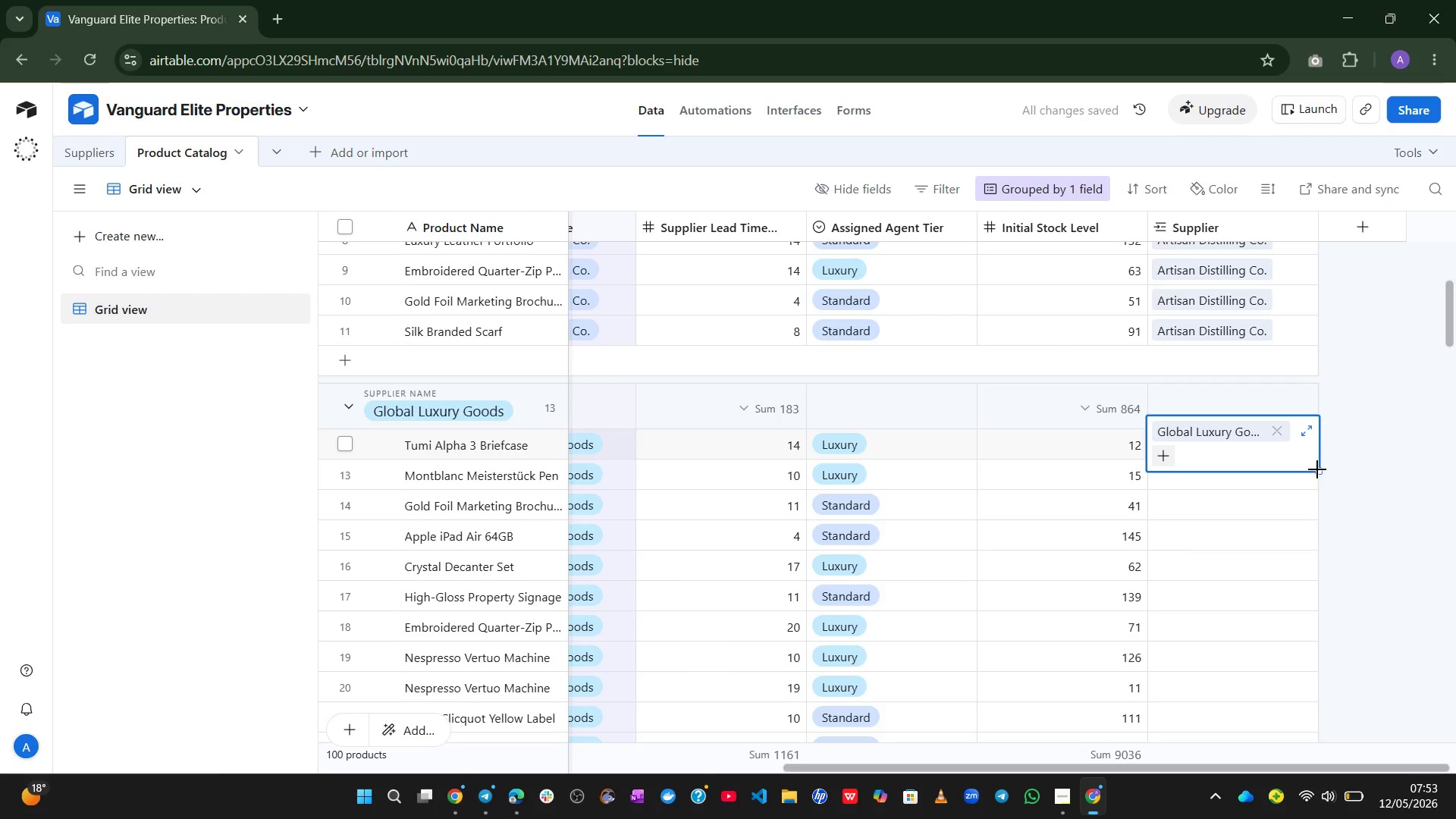 
left_click_drag(start_coordinate=[1320, 470], to_coordinate=[1368, 328])
 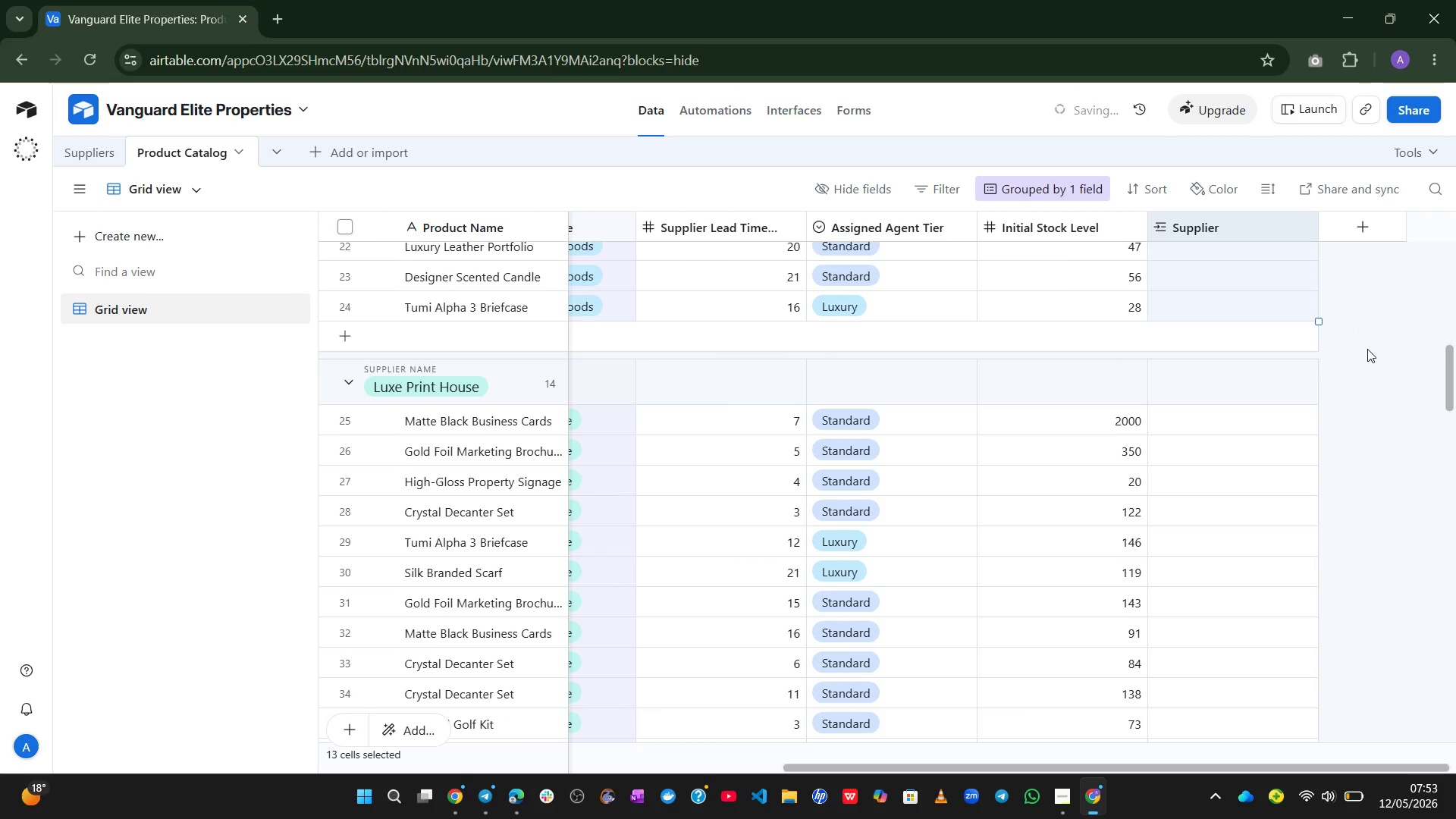 
left_click([1369, 350])
 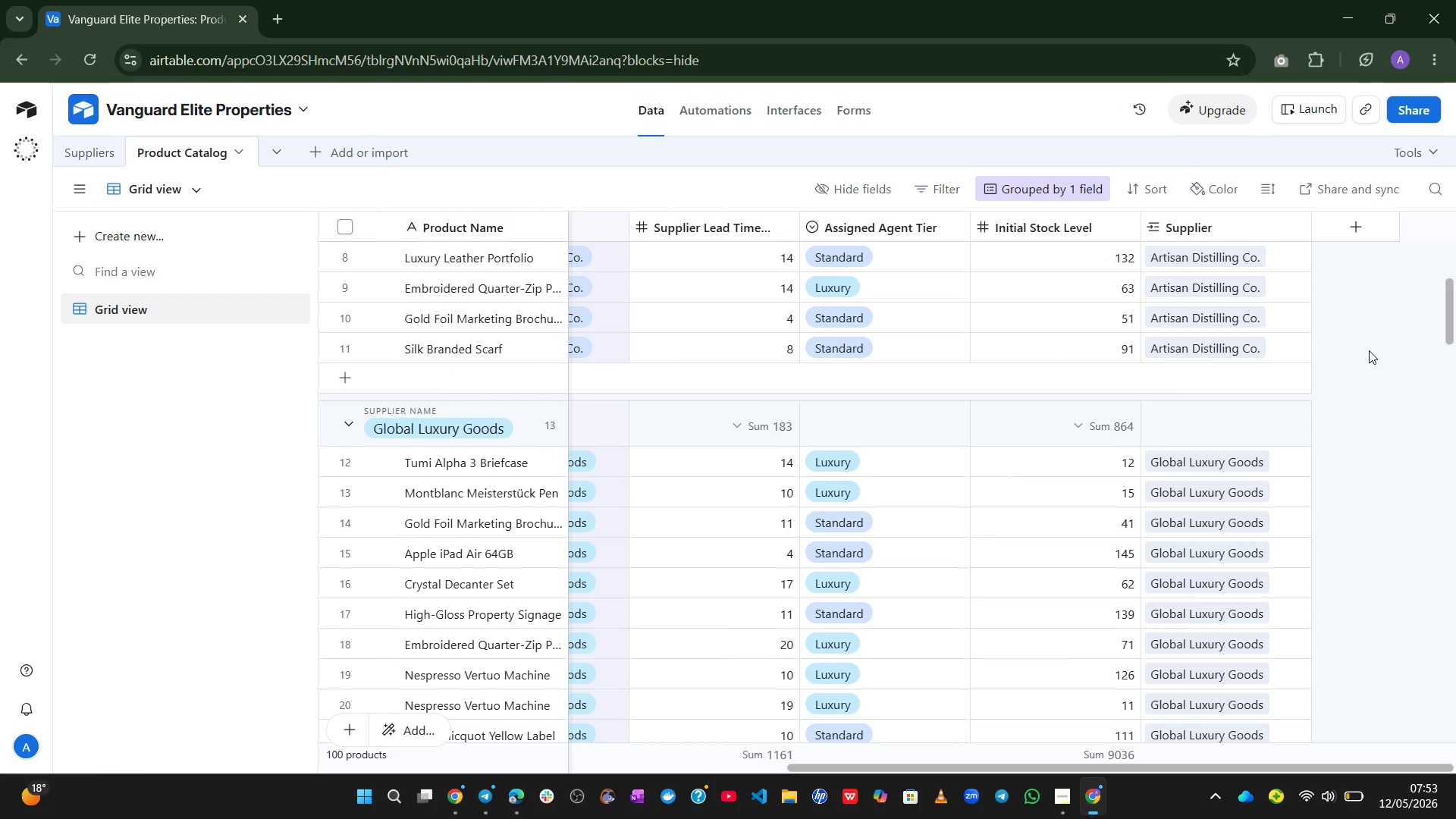 
wait(12.3)
 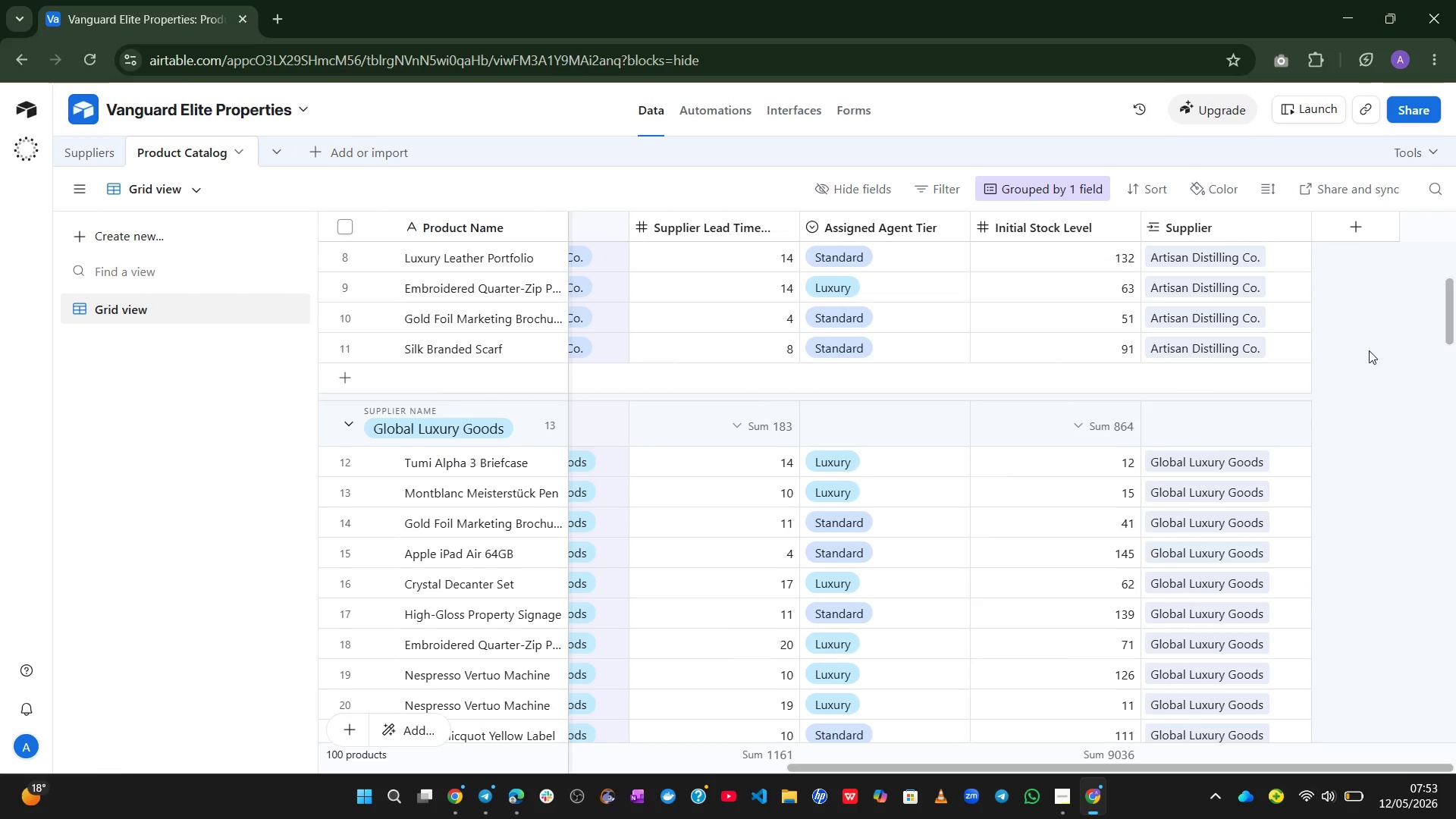 
left_click([1222, 511])
 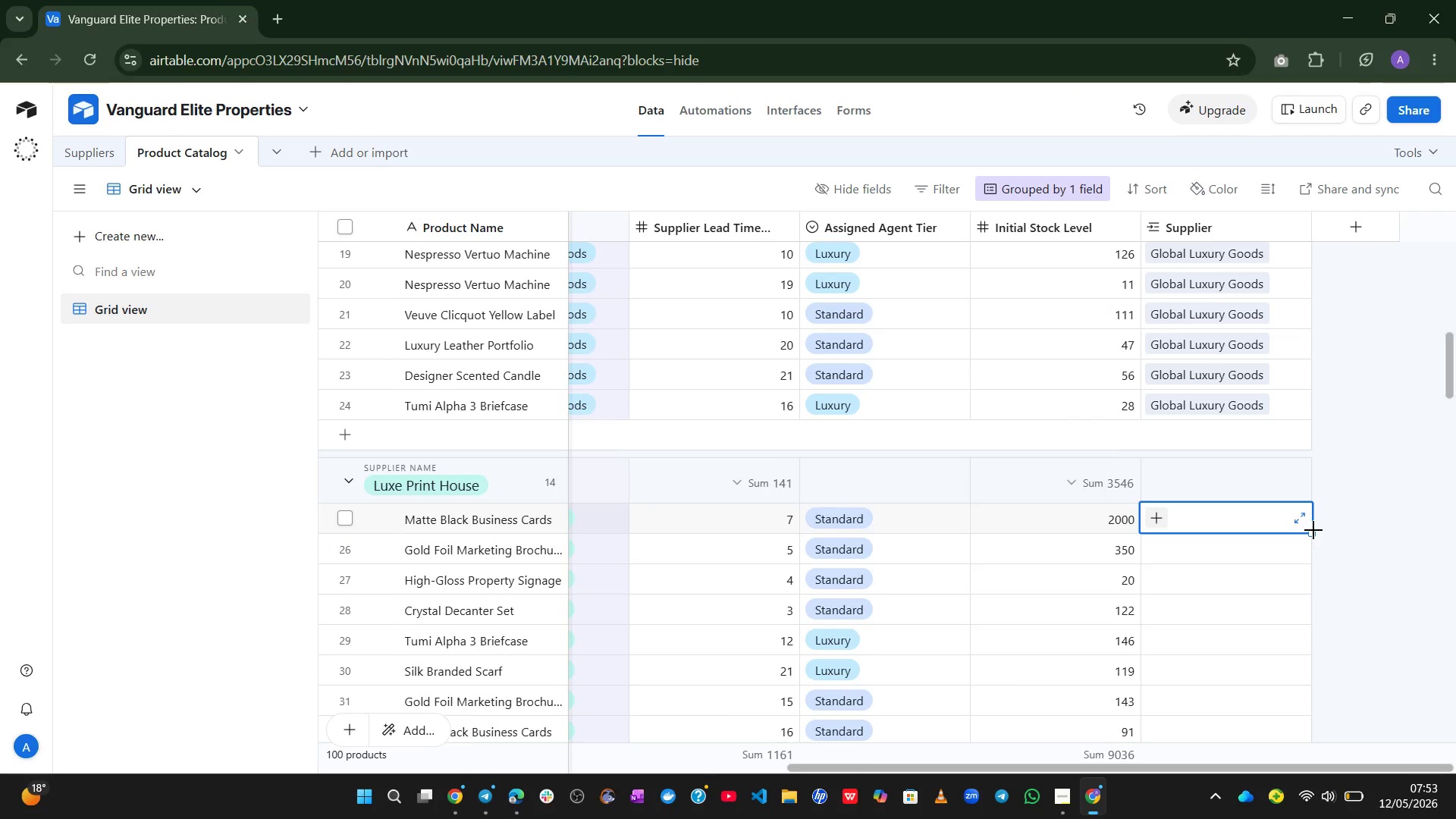 
left_click([1164, 516])
 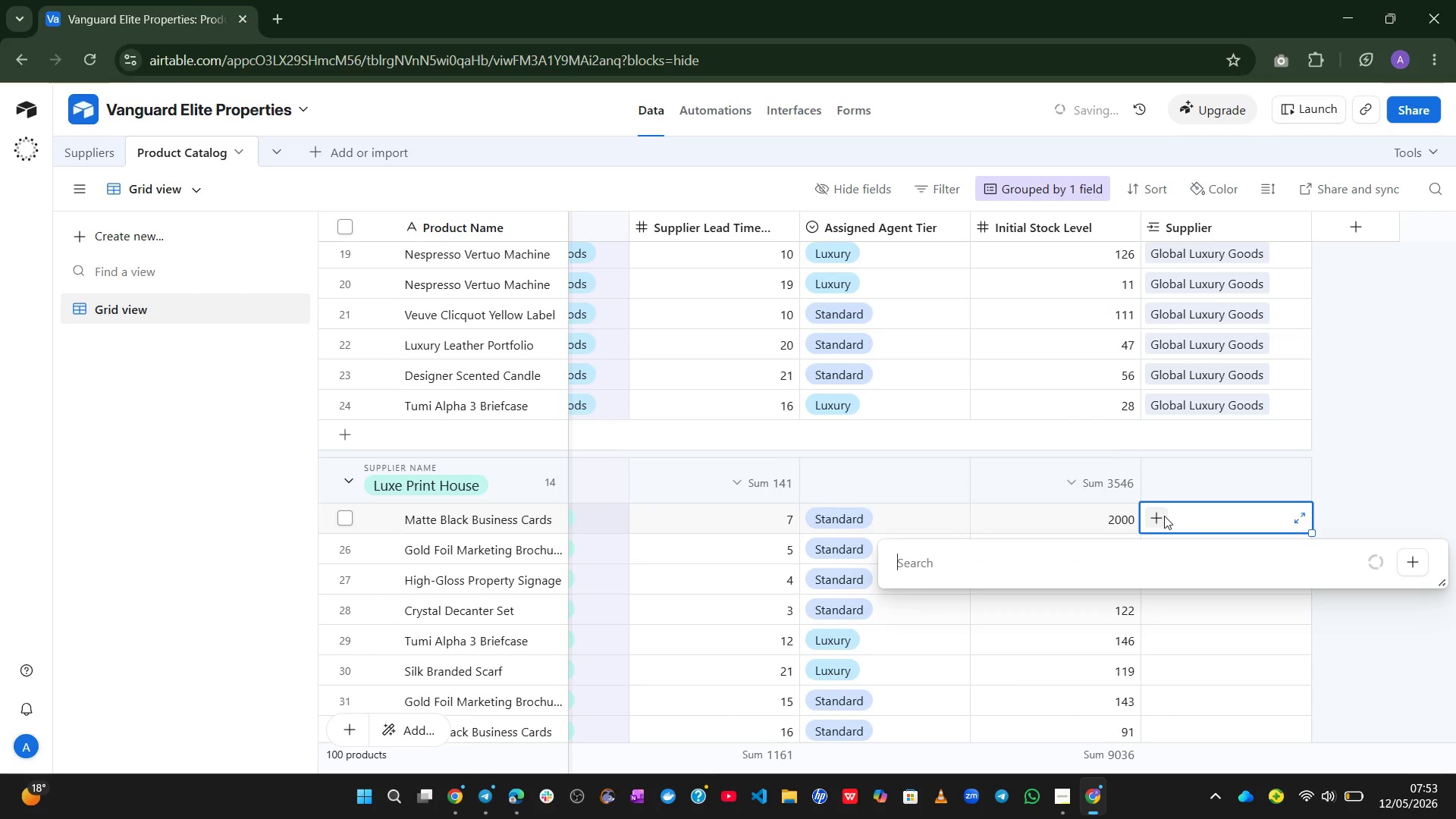 
key(L)
 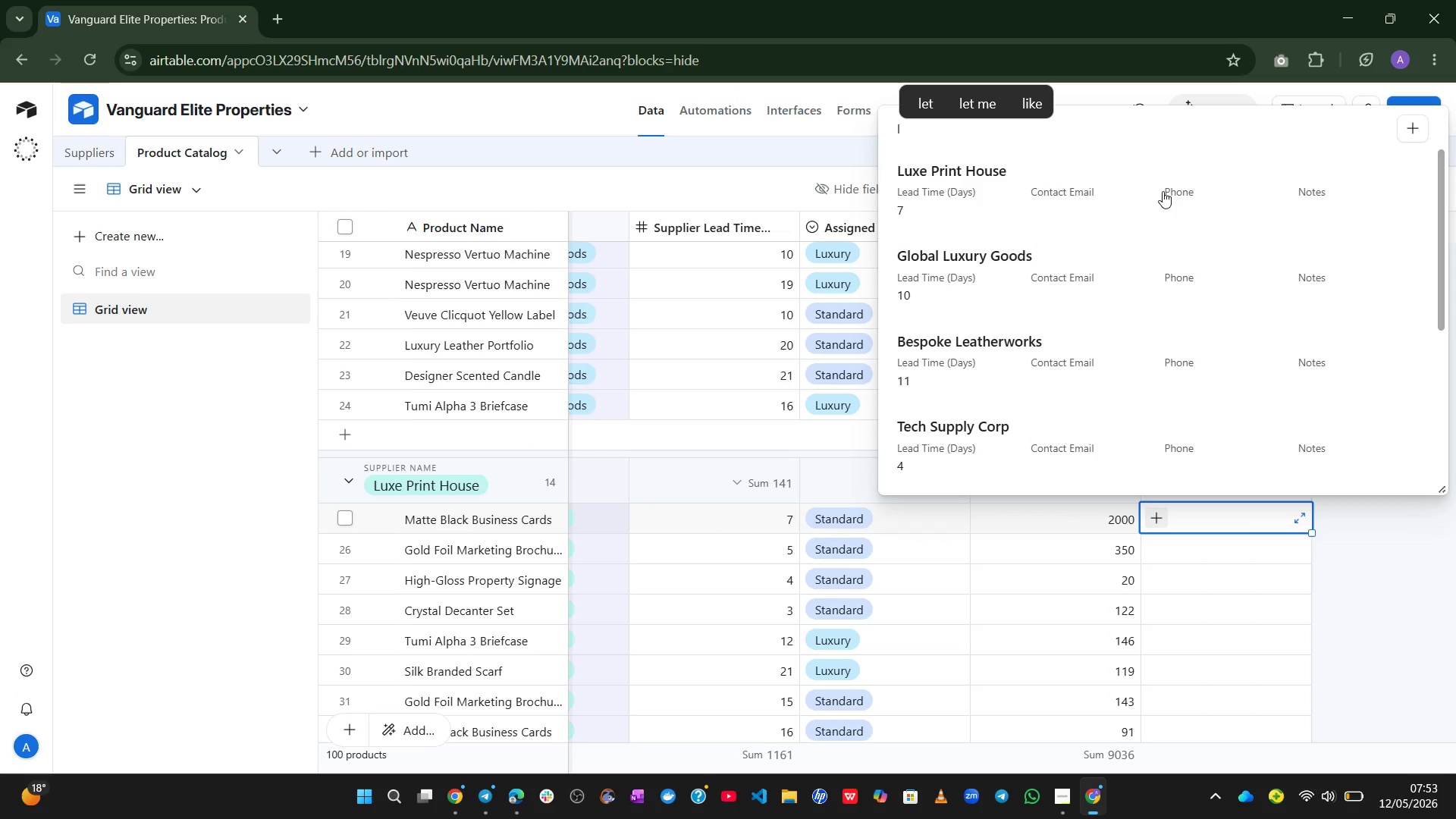 
left_click([1081, 203])
 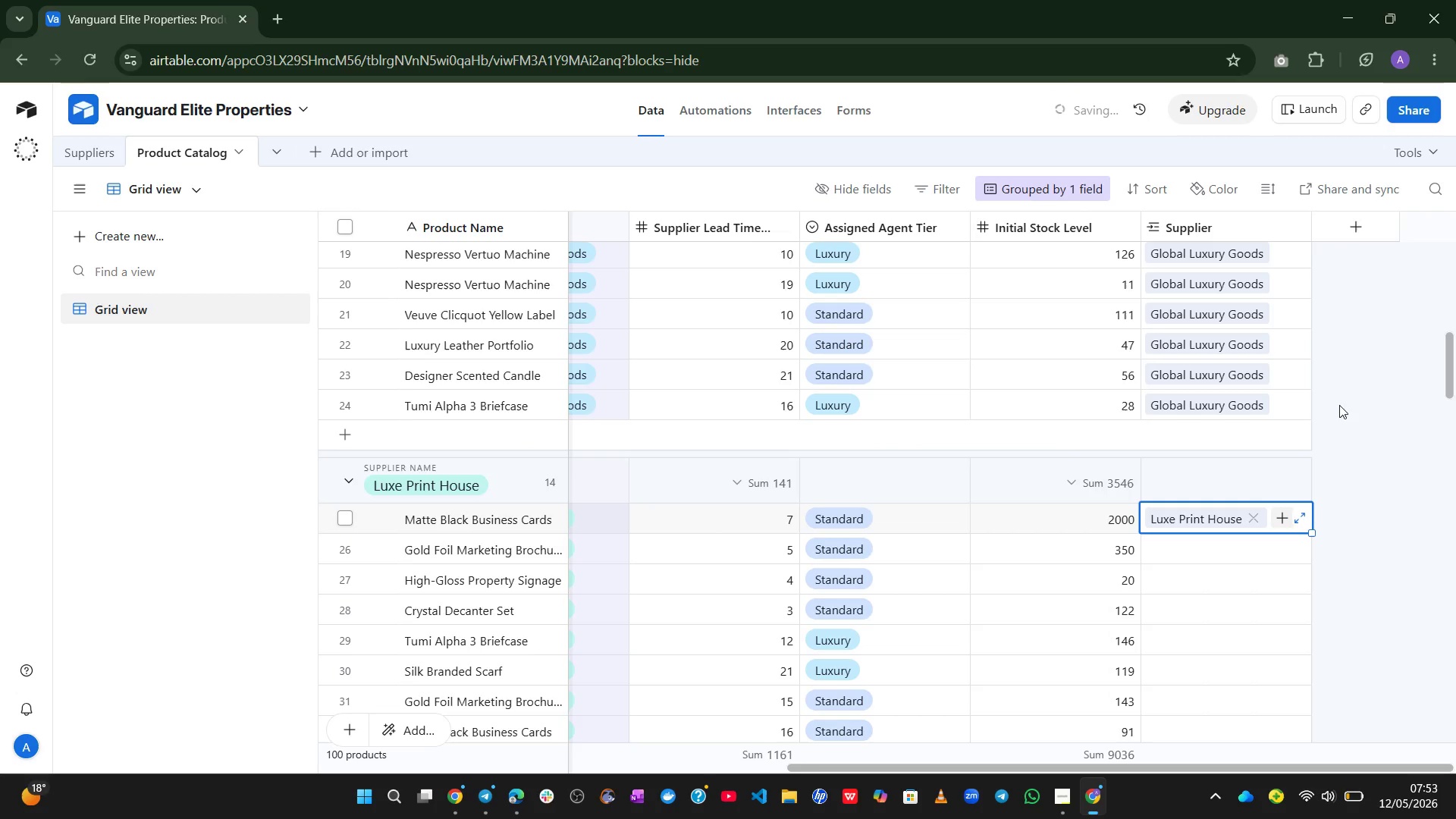 
left_click([1368, 466])
 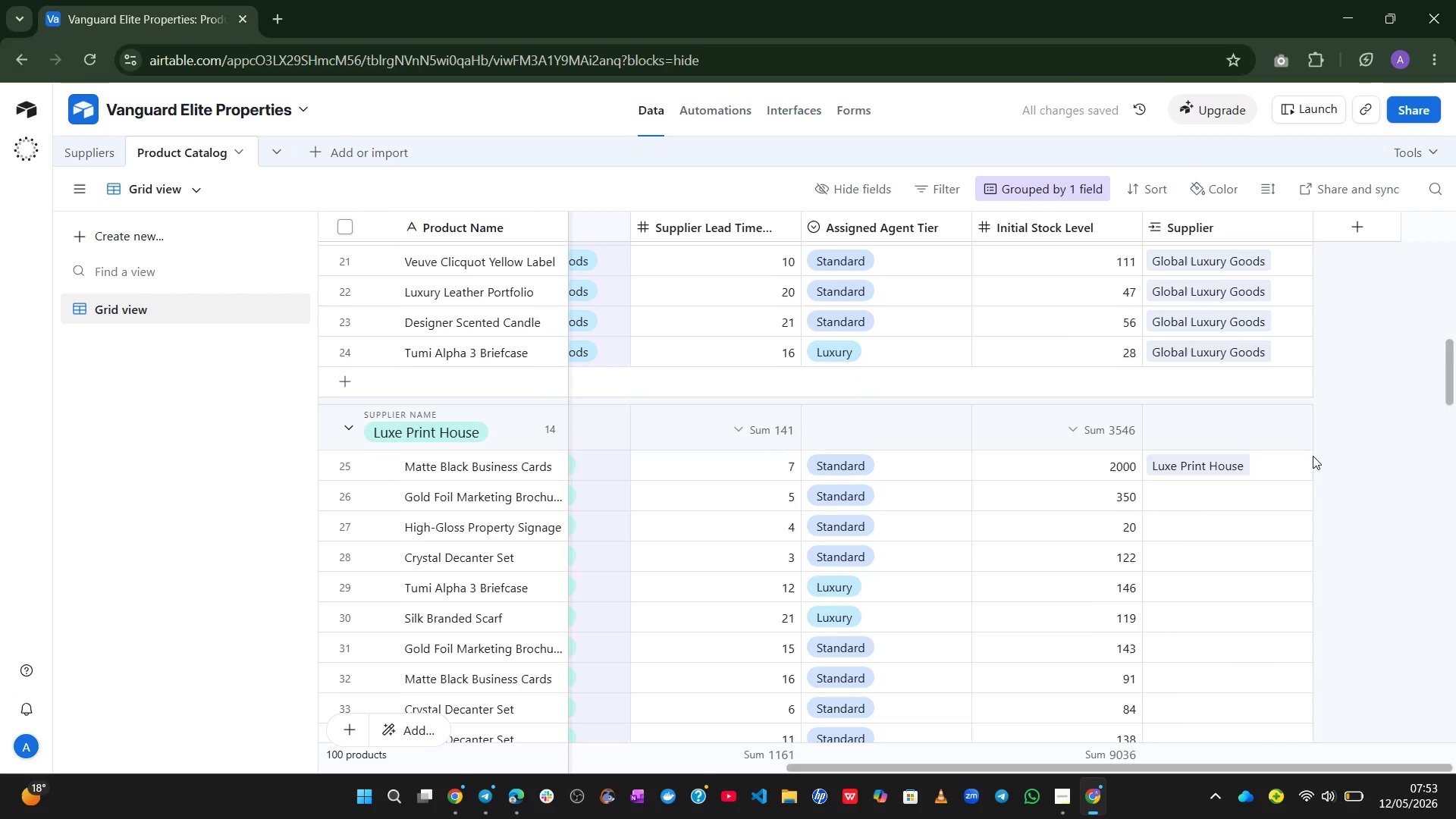 
left_click([1305, 456])
 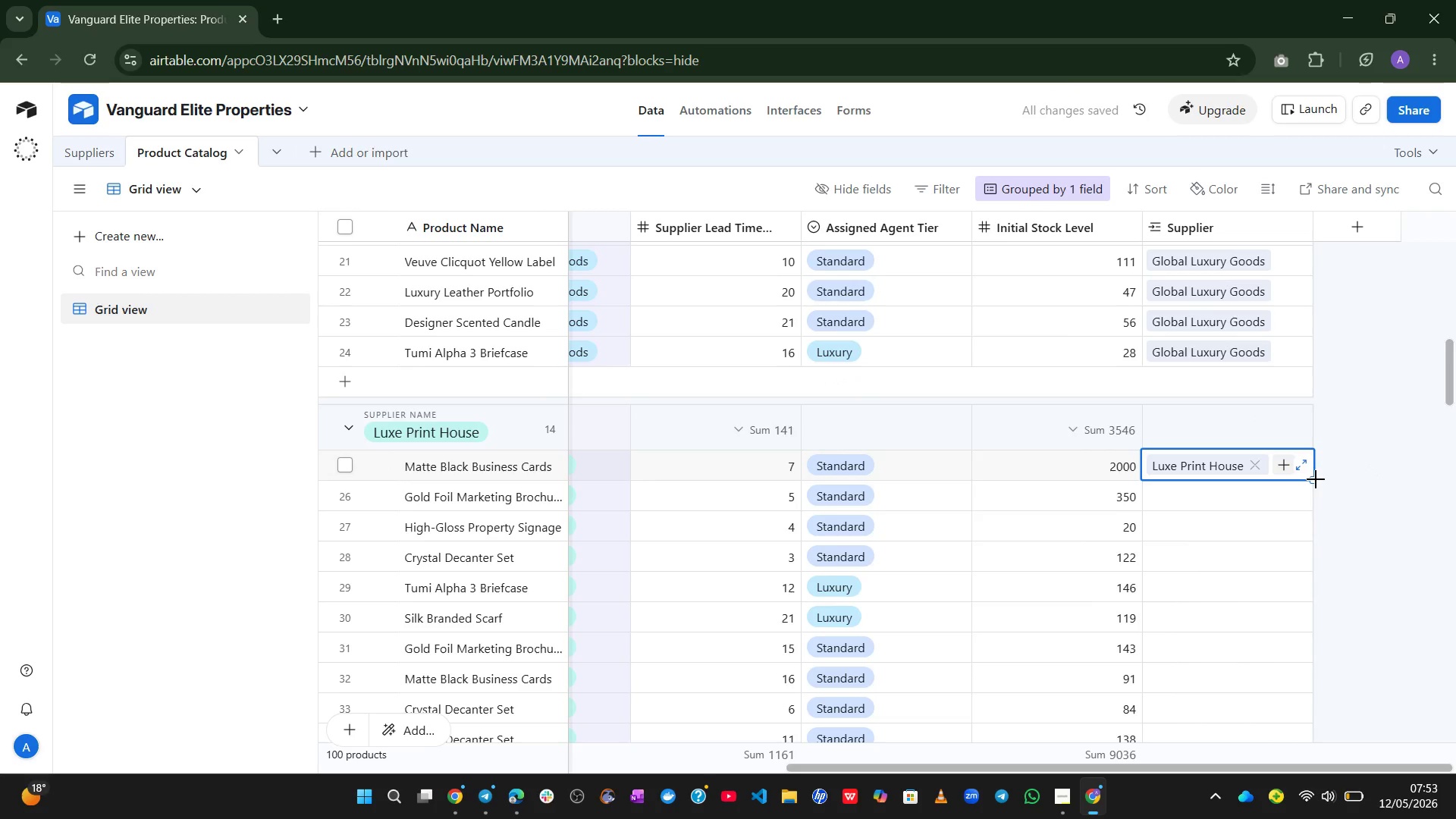 
left_click_drag(start_coordinate=[1313, 480], to_coordinate=[1348, 278])
 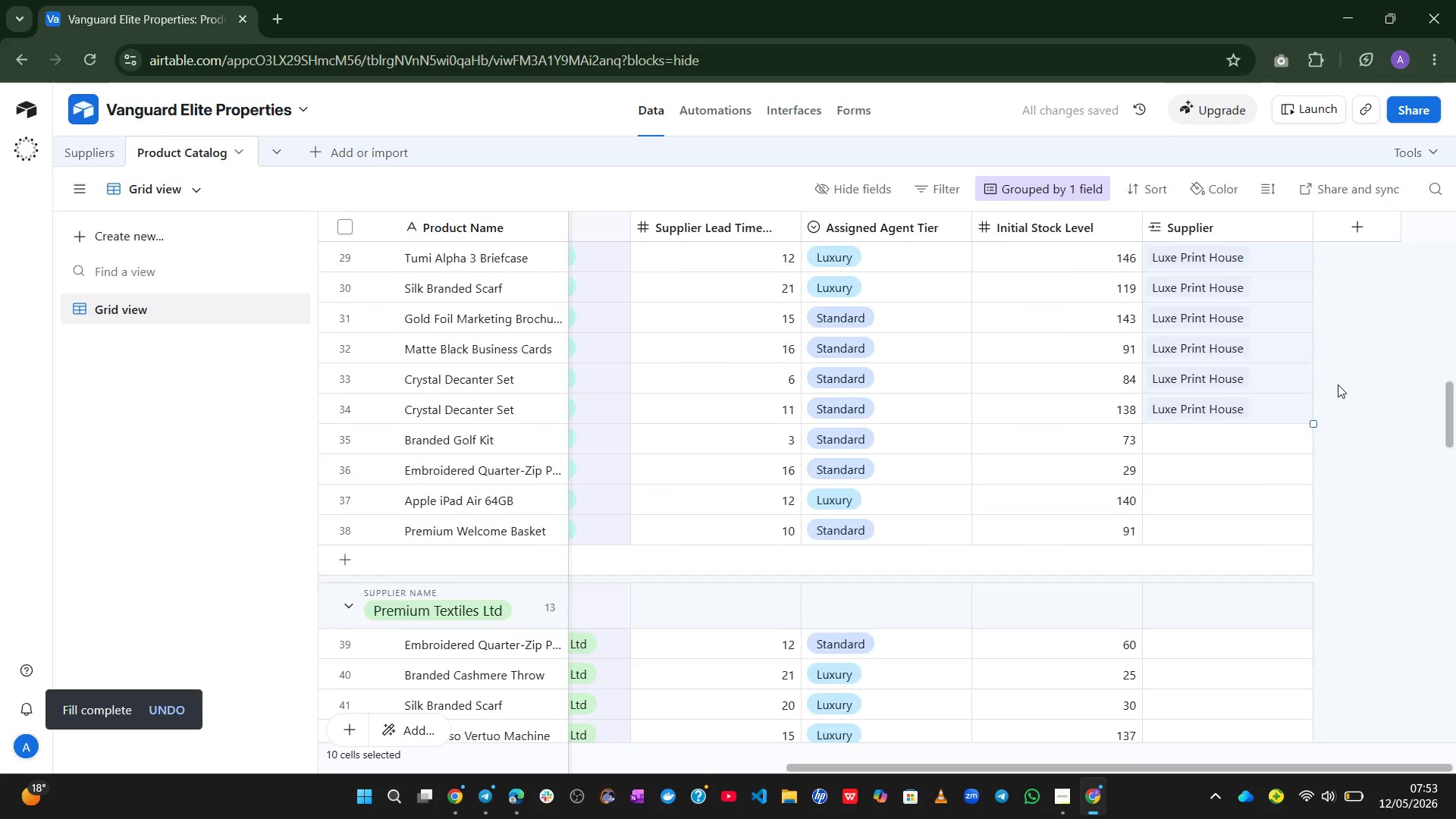 
left_click_drag(start_coordinate=[1360, 463], to_coordinate=[1286, 480])
 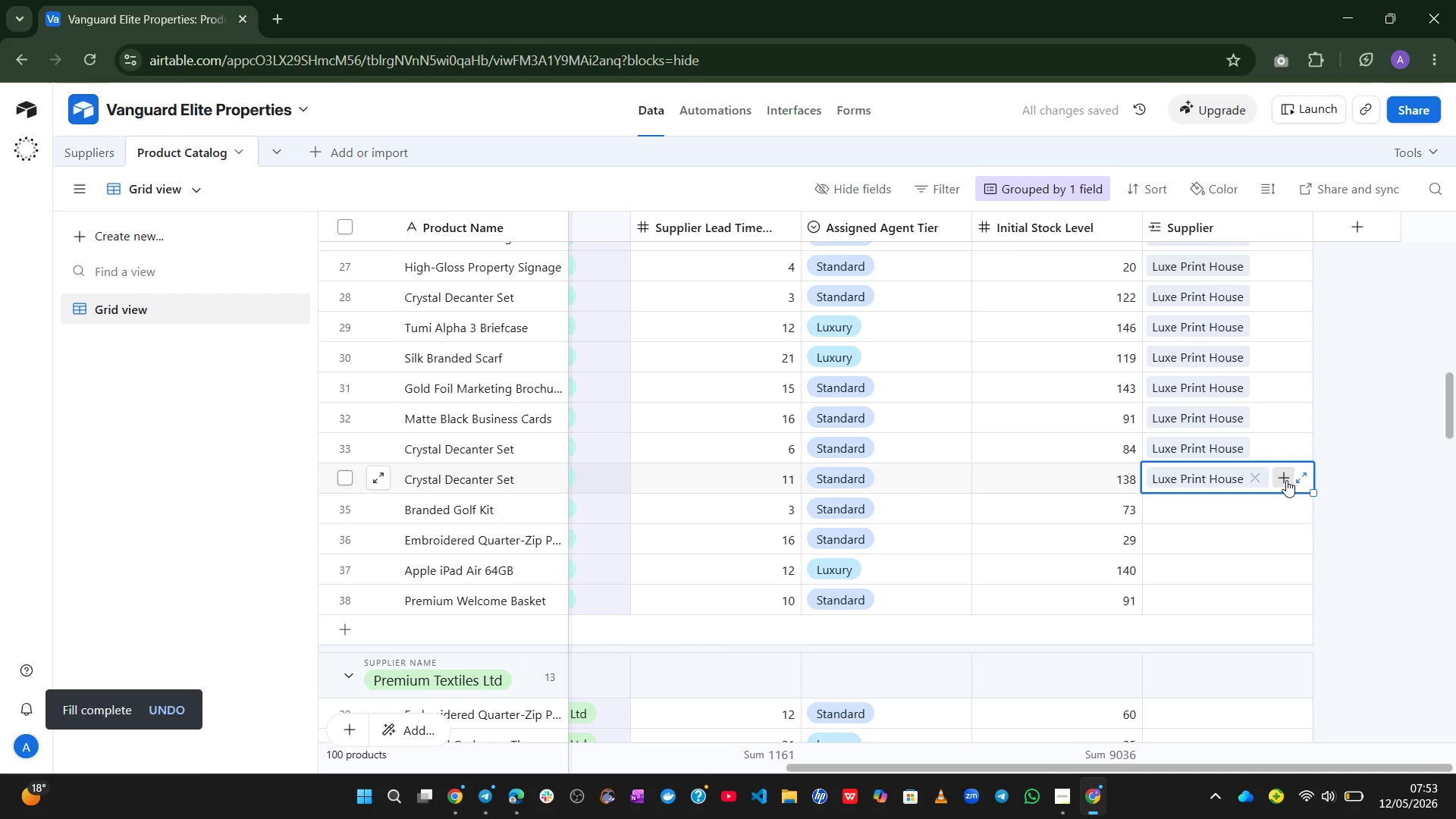 
left_click([1286, 480])
 